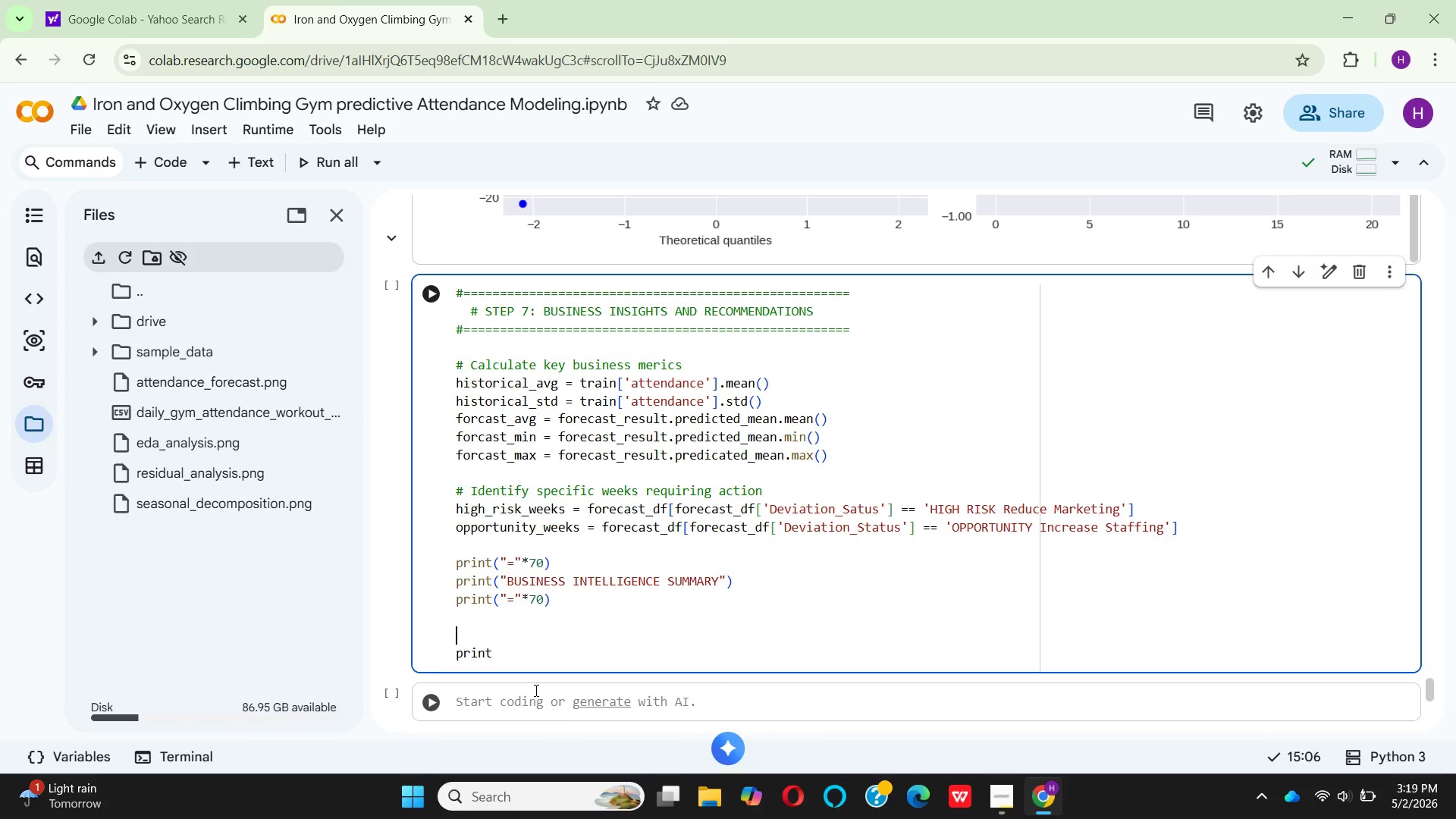 
left_click([509, 654])
 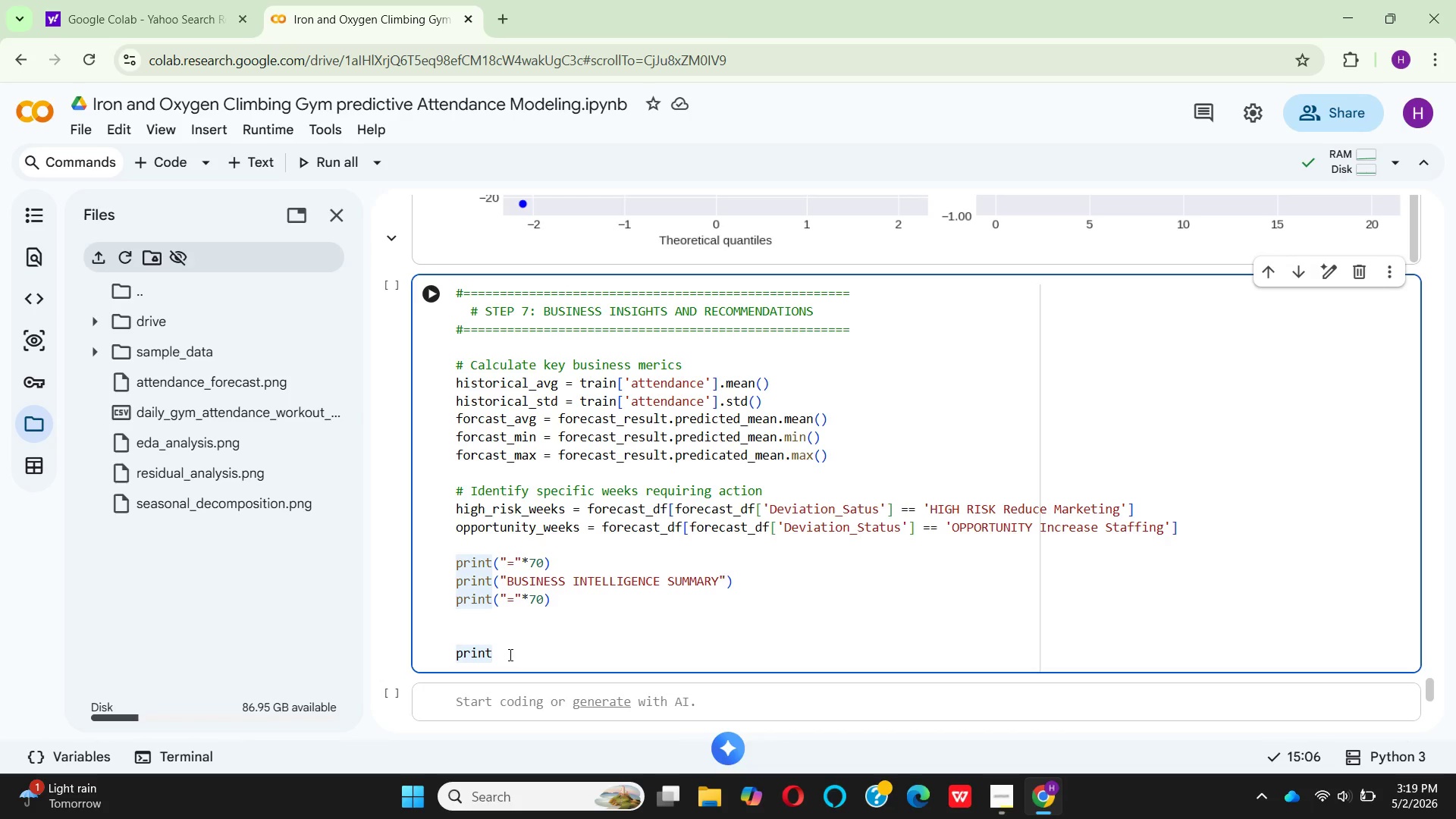 
type((f"\n hist)
 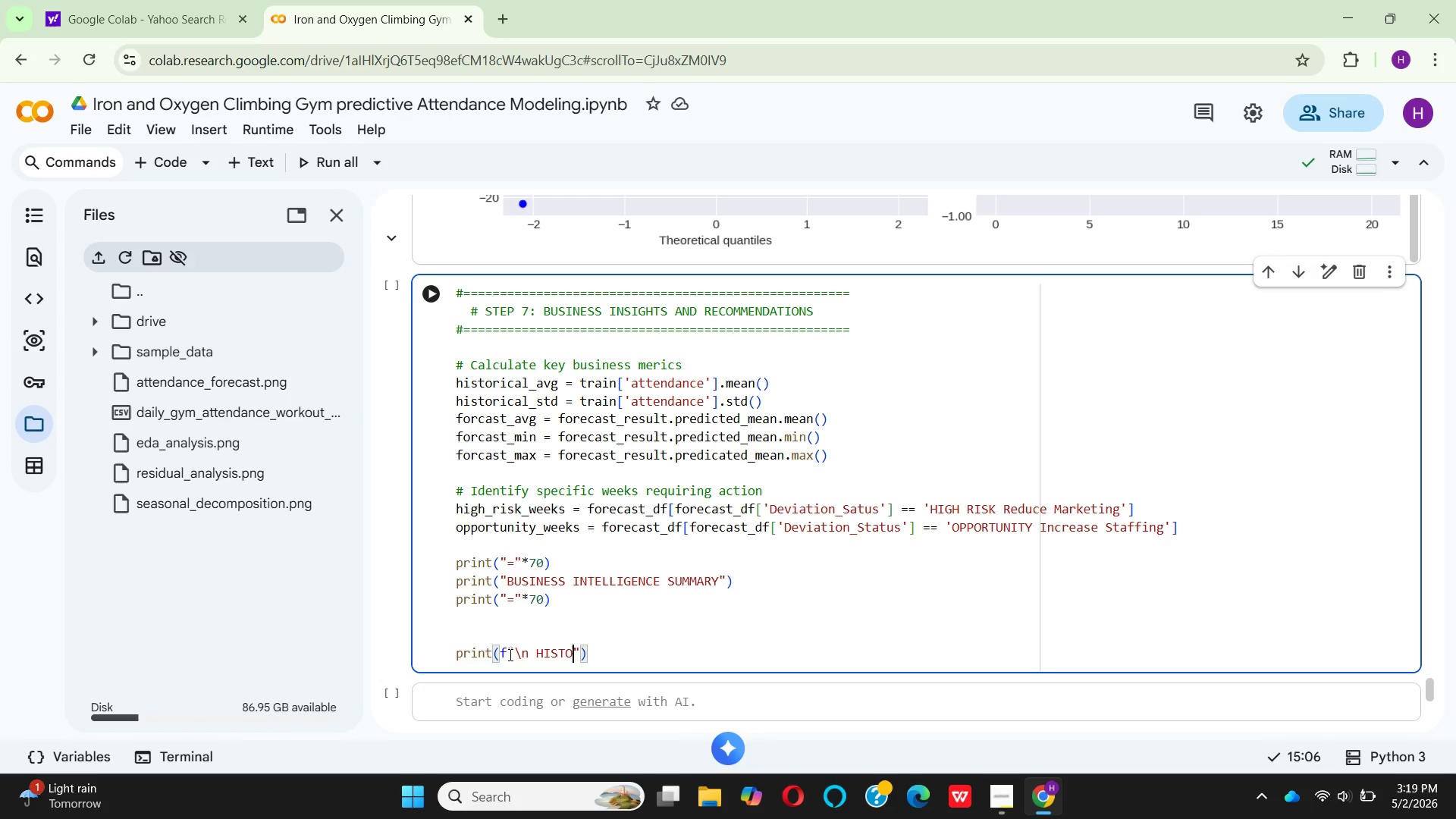 
 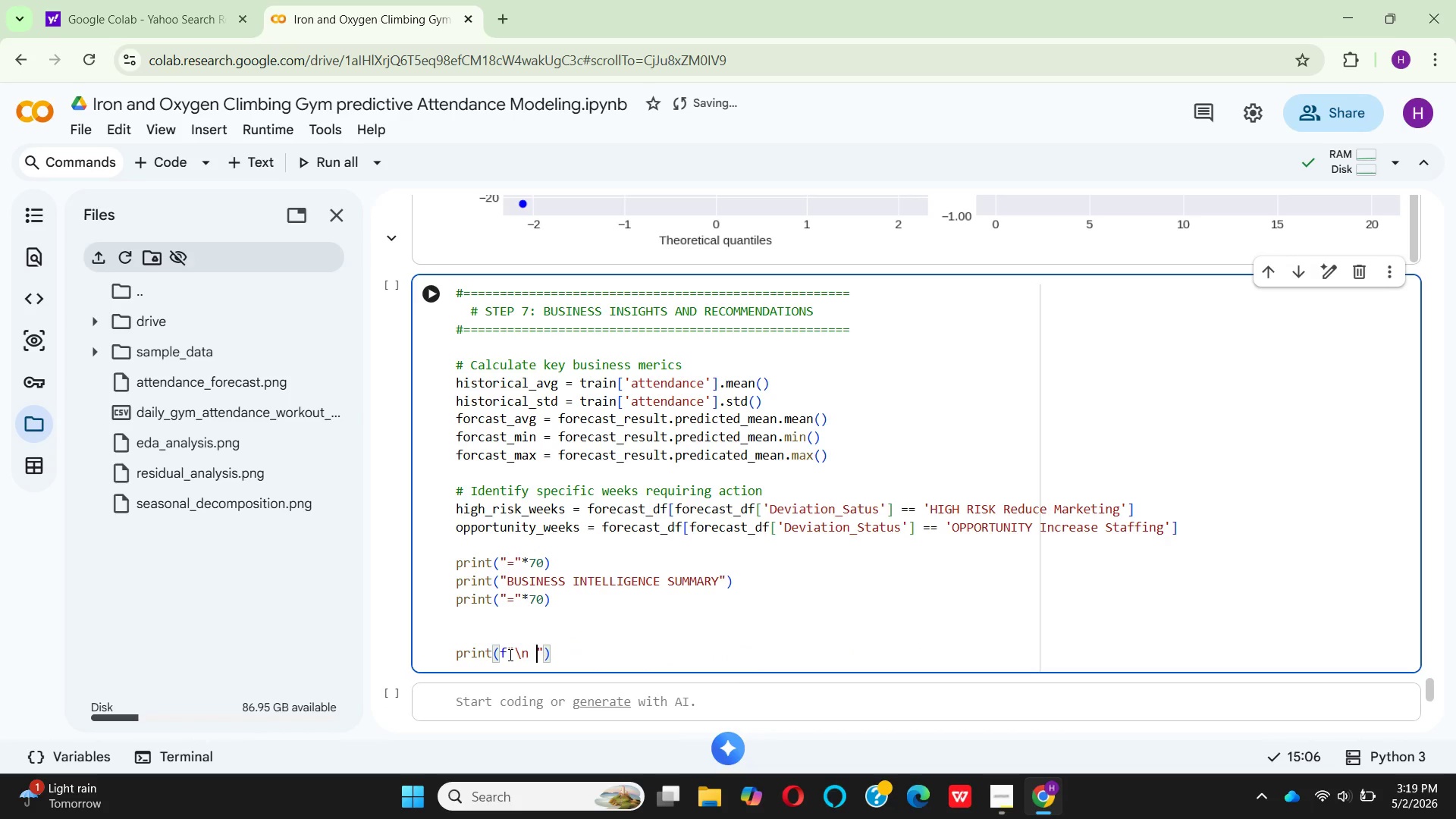 
hold_key(key=CapsLock, duration=0.36)
 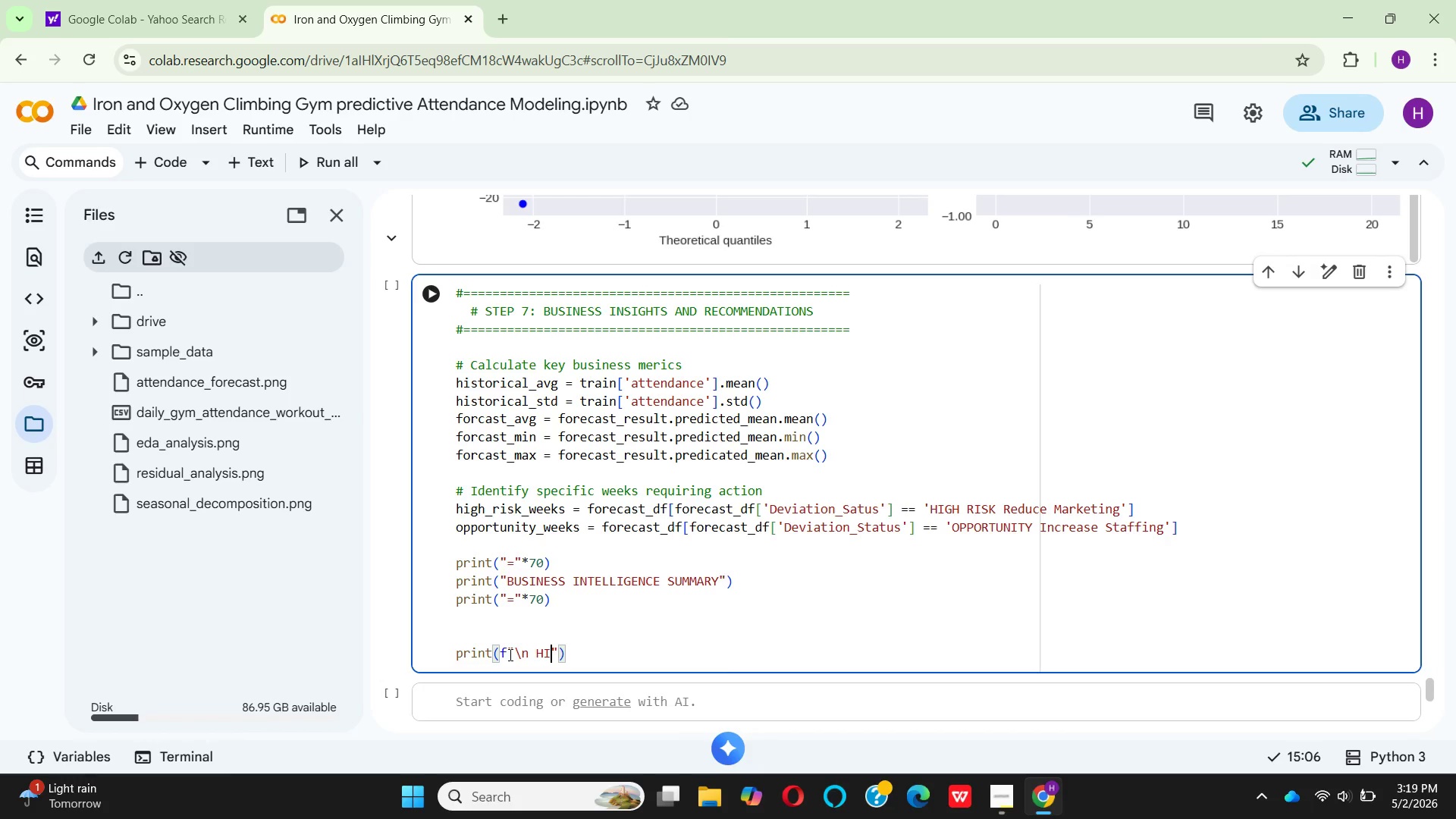 
hold_key(key=O, duration=0.31)
 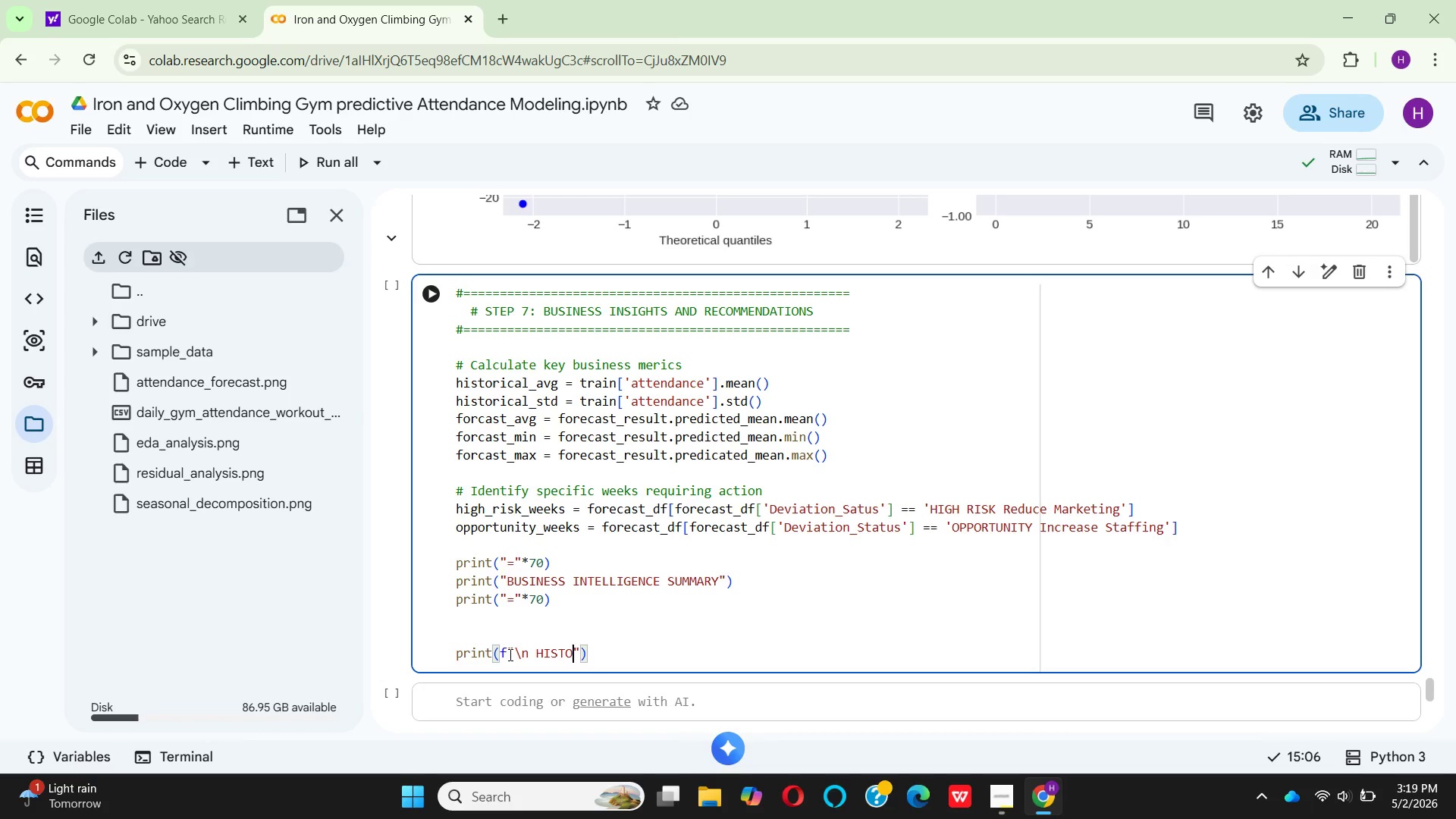 
hold_key(key=R, duration=0.31)
 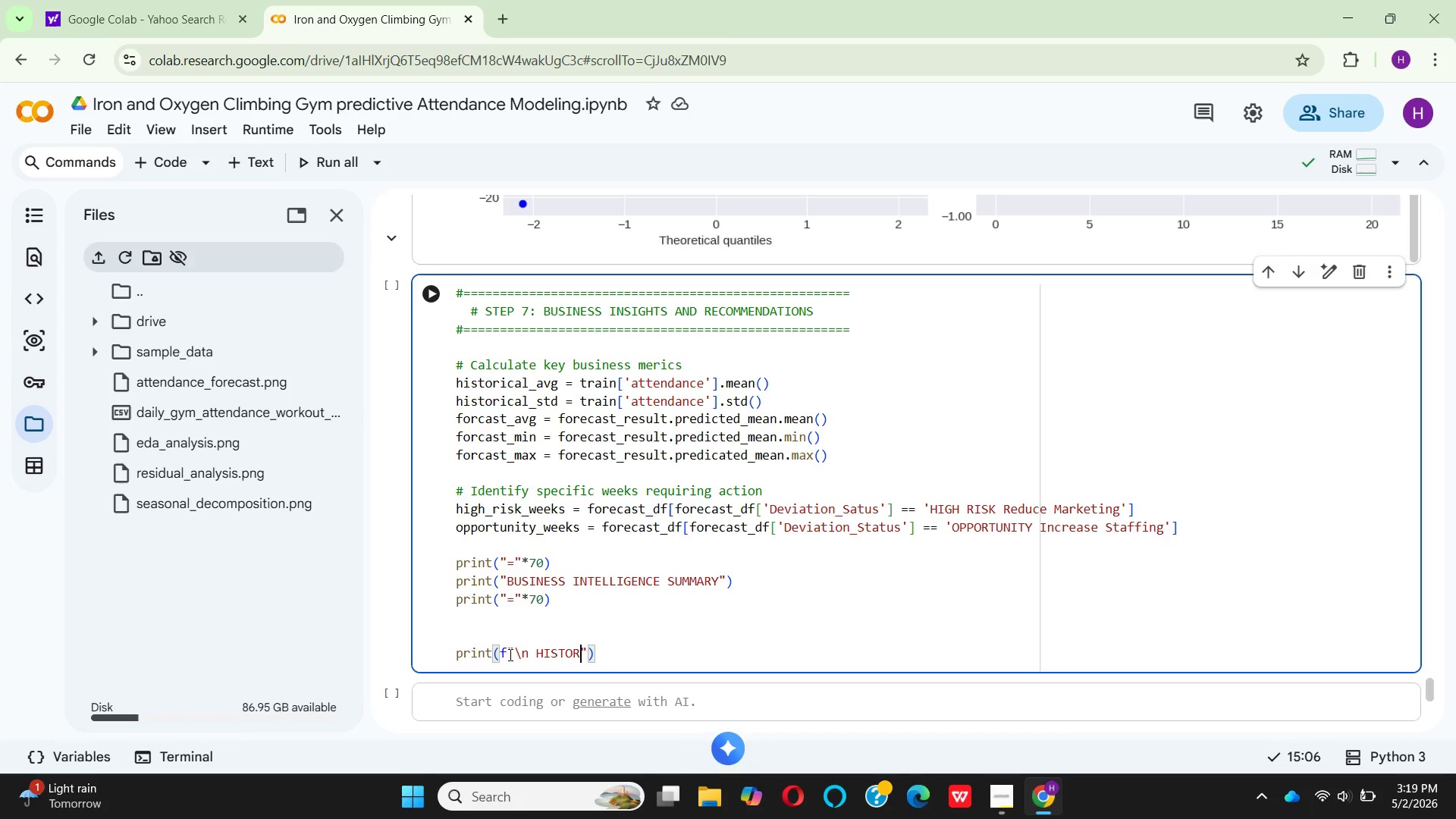 
type(ICAL)
 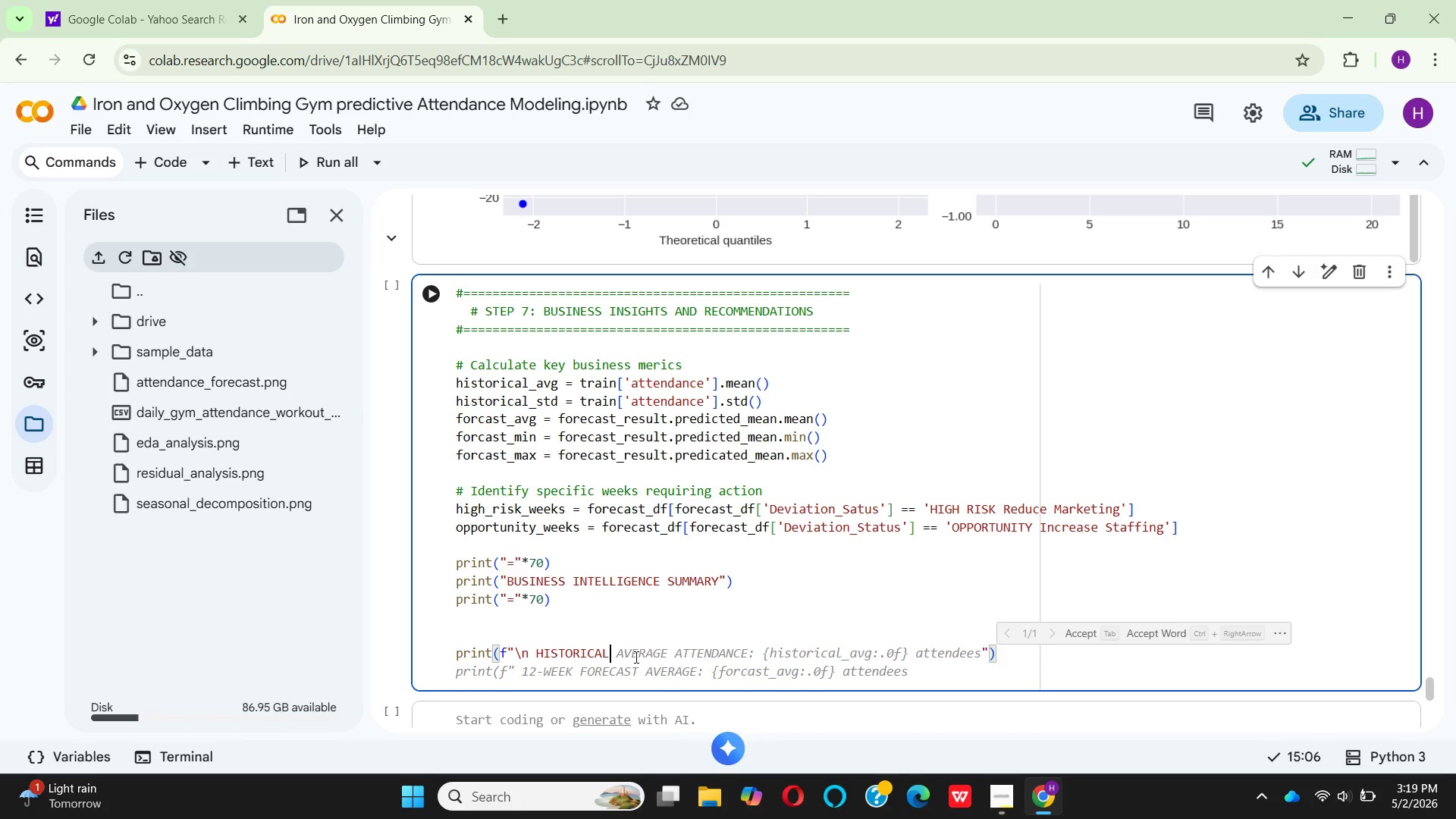 
wait(5.58)
 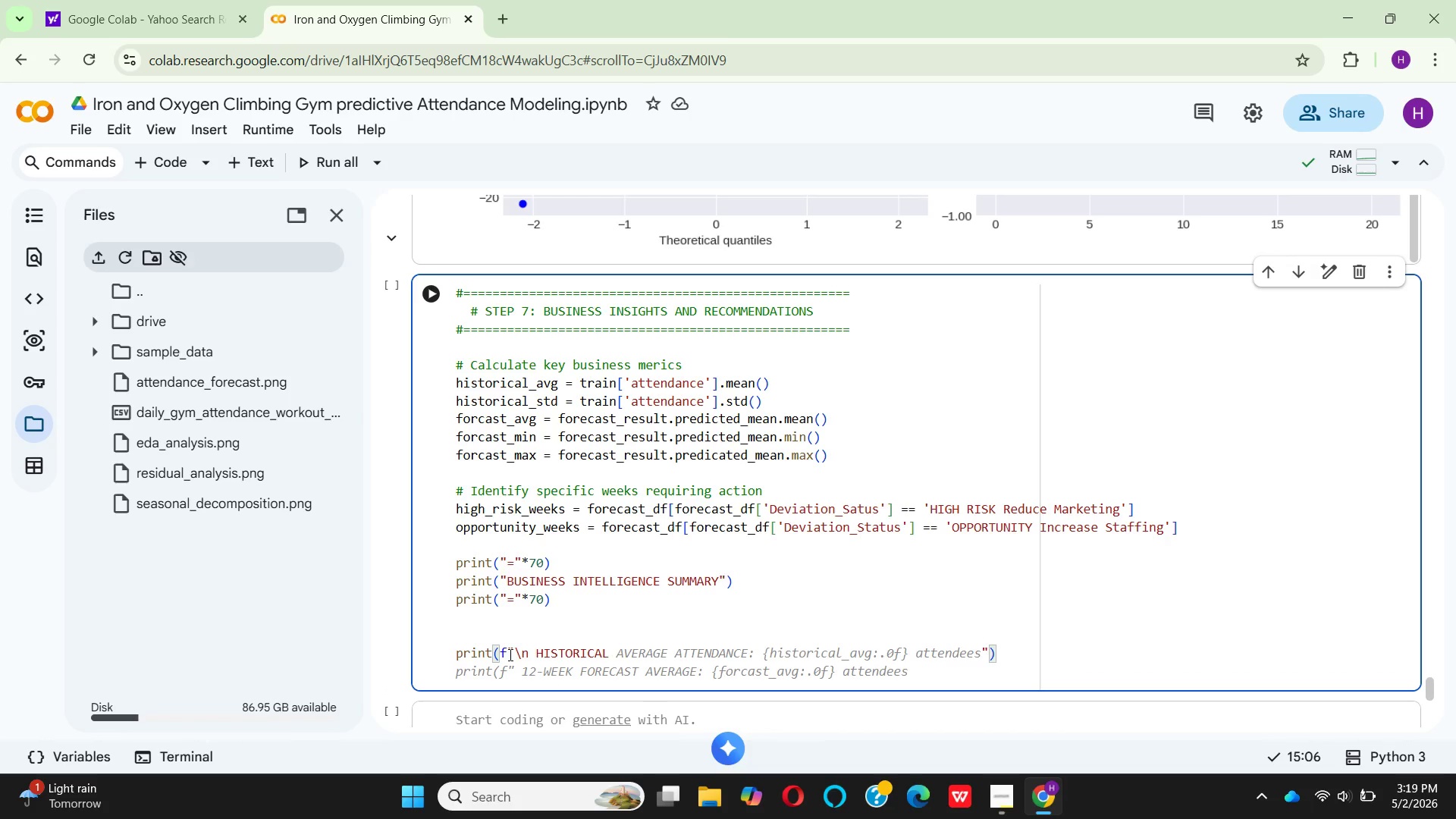 
type( PERFO)
 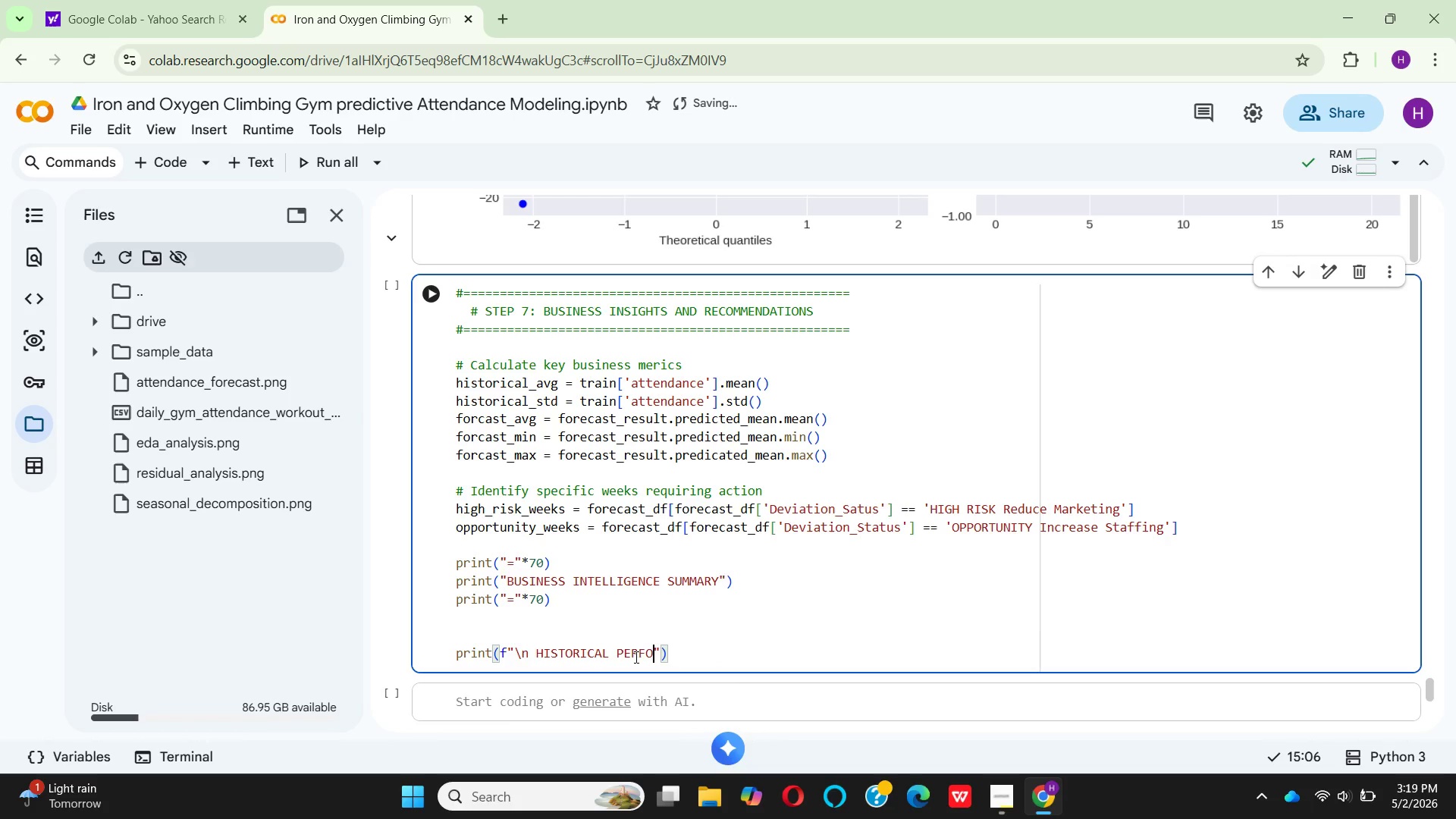 
key(R)
 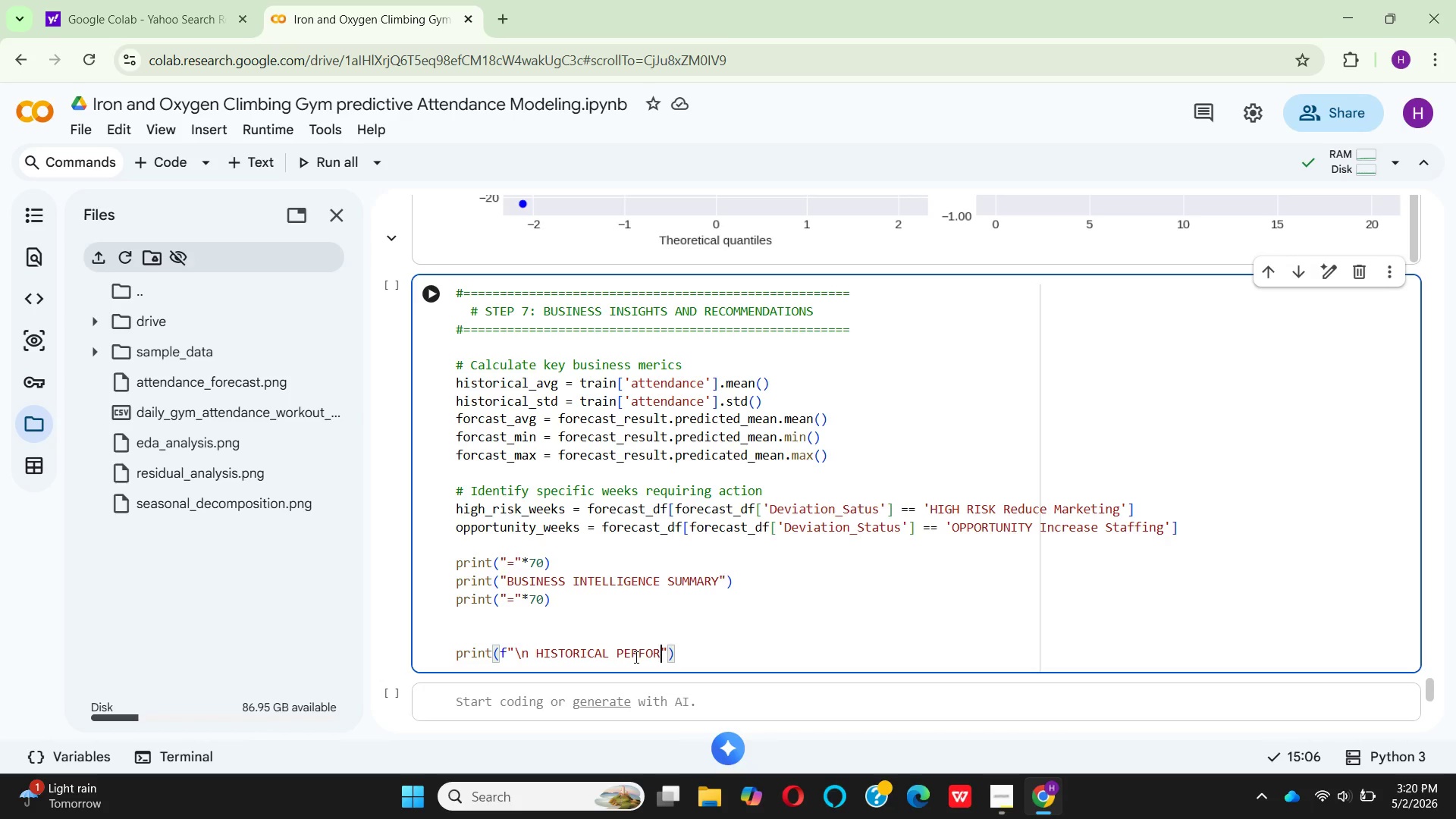 
wait(5.25)
 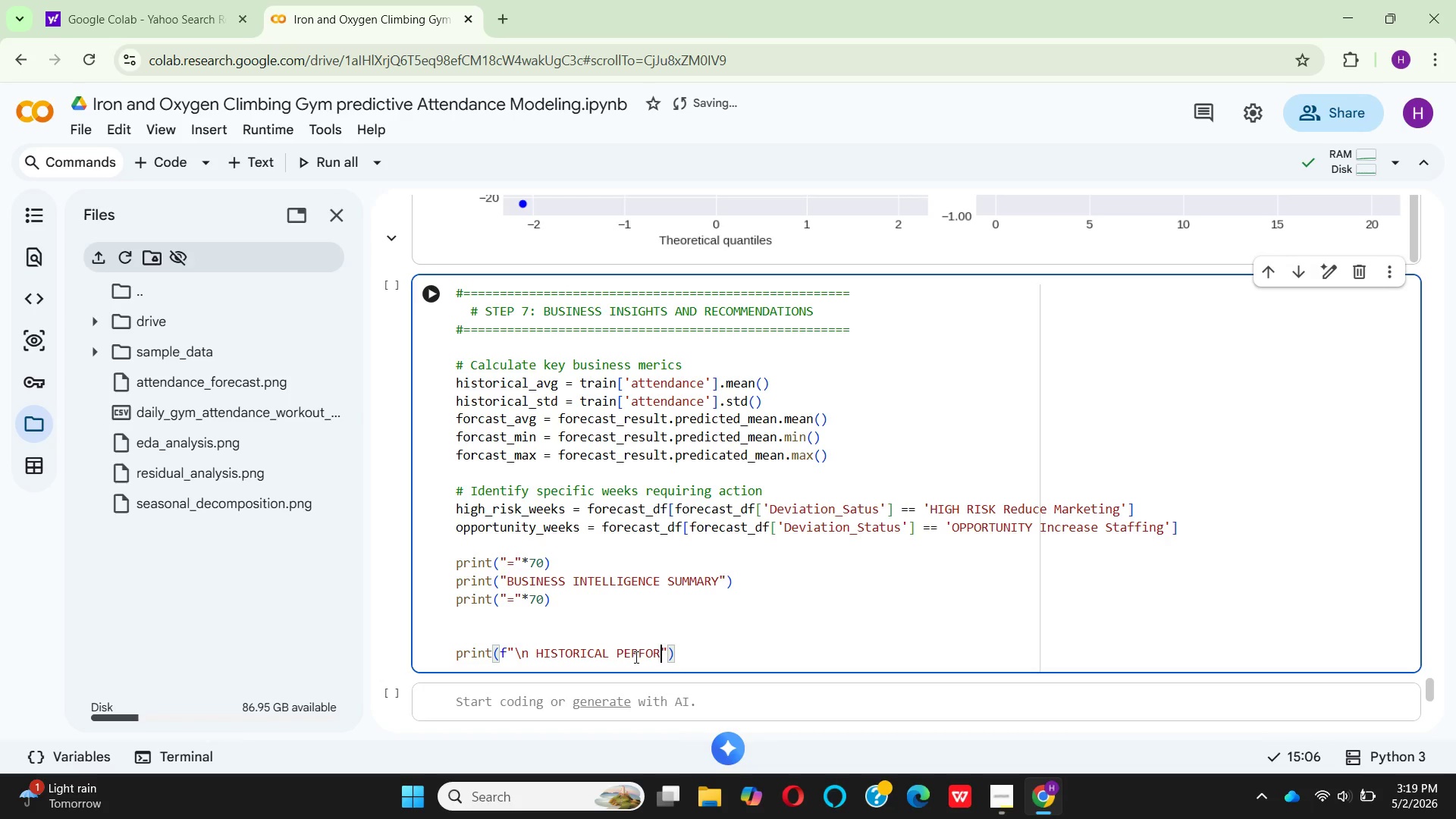 
type(MA)
 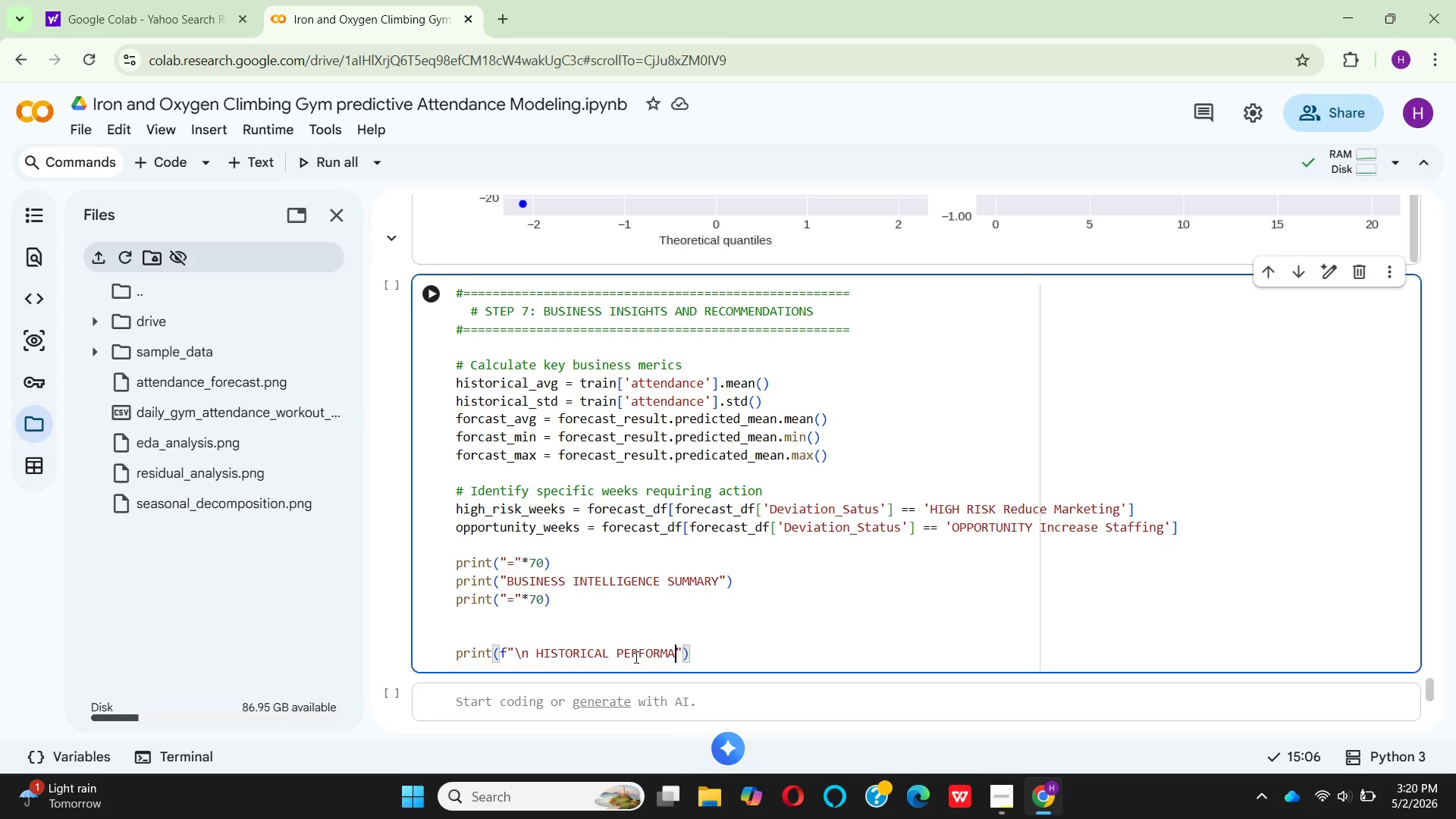 
type(NCE (2024)
 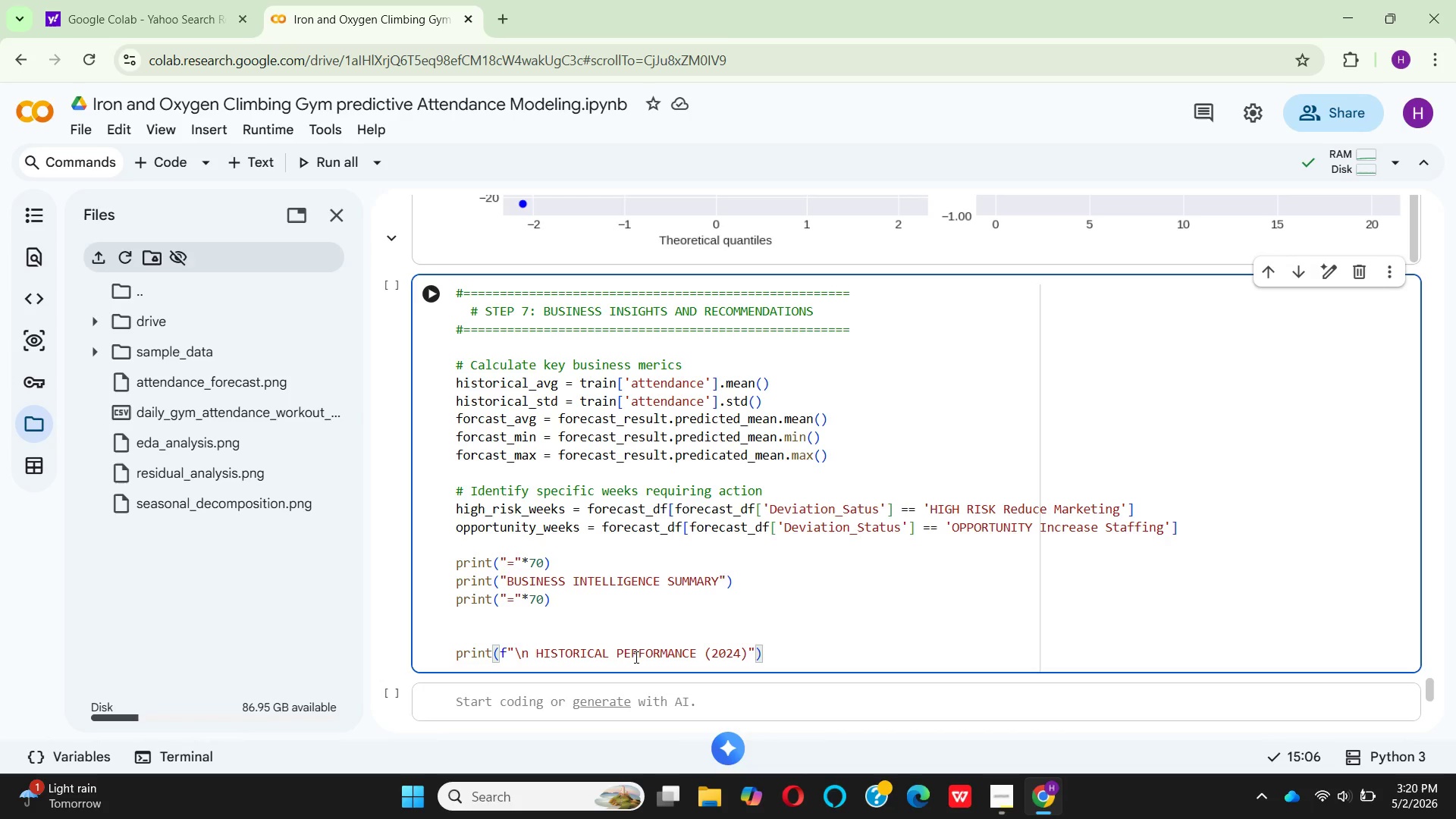 
key(ArrowRight)
 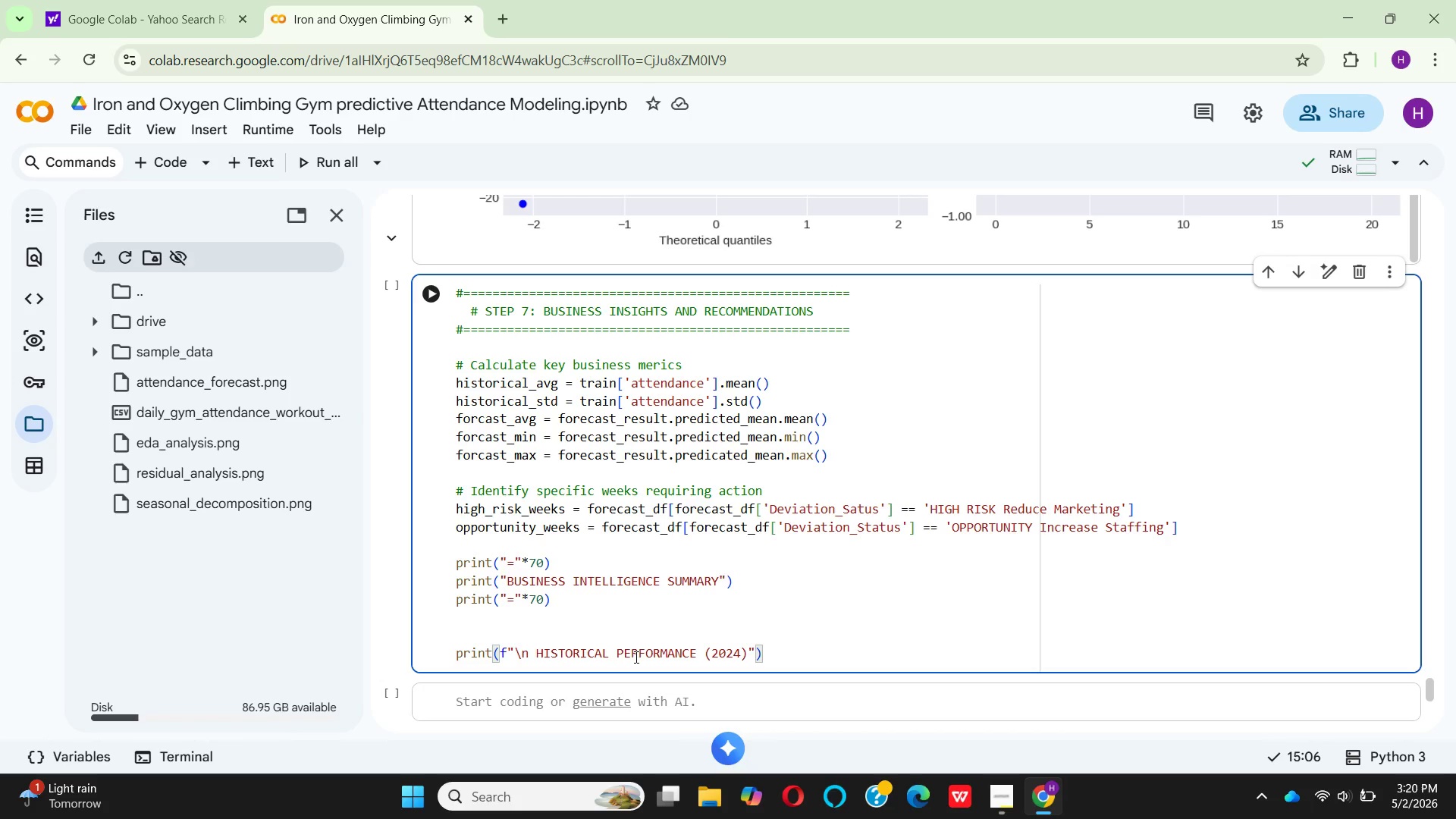 
key(Shift+Semicolon)
 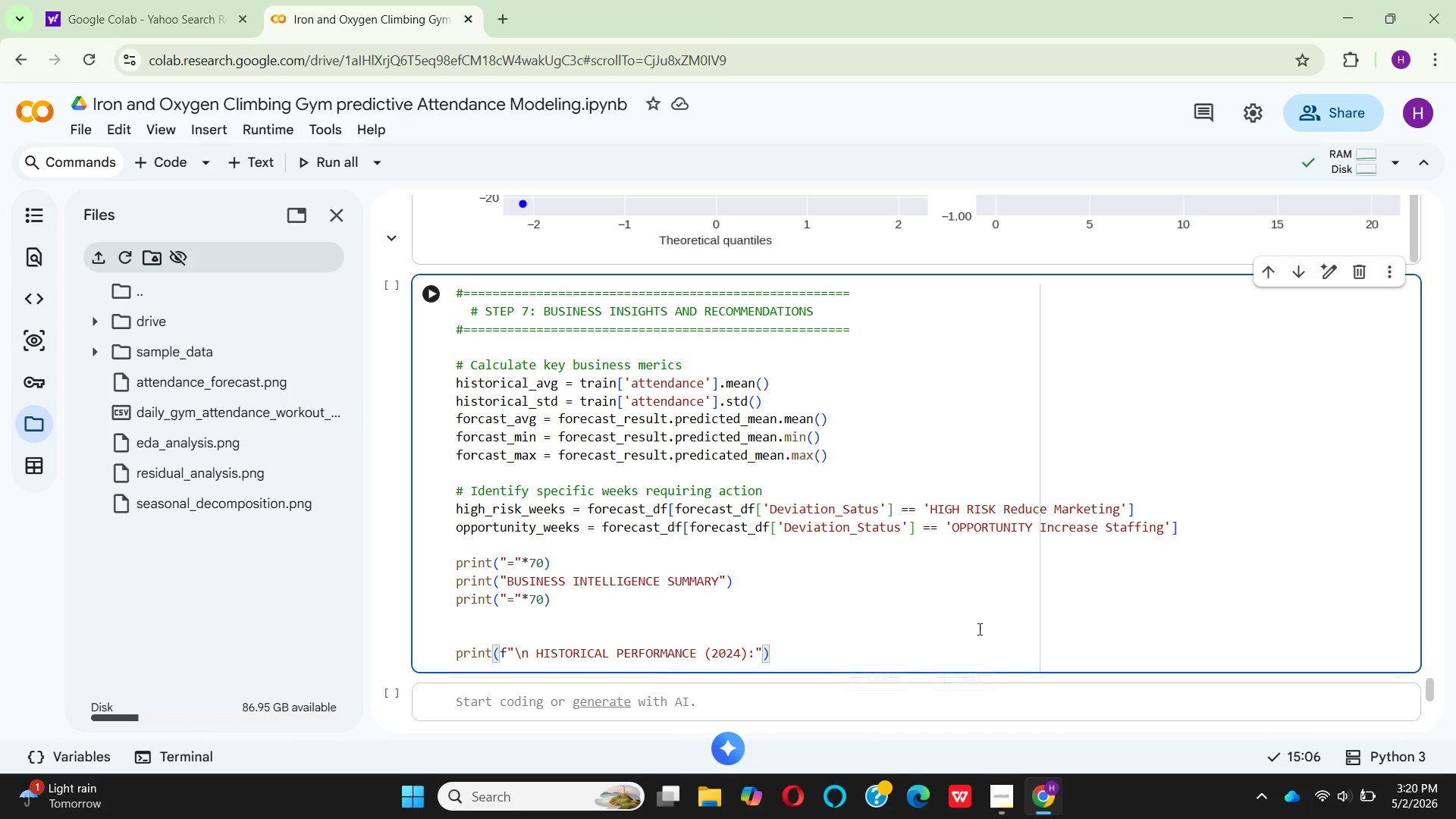 
left_click([791, 660])
 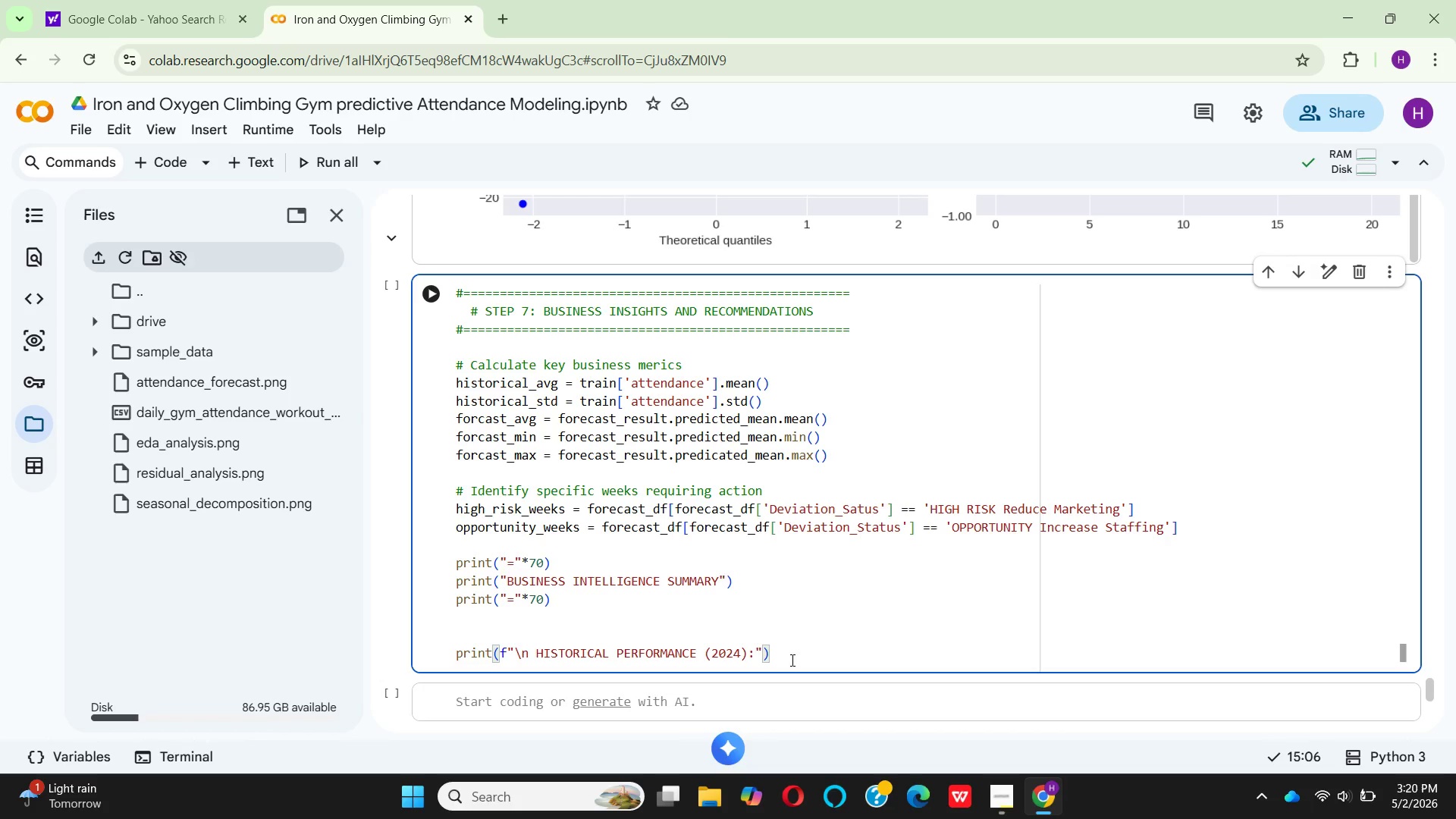 
key(Enter)
 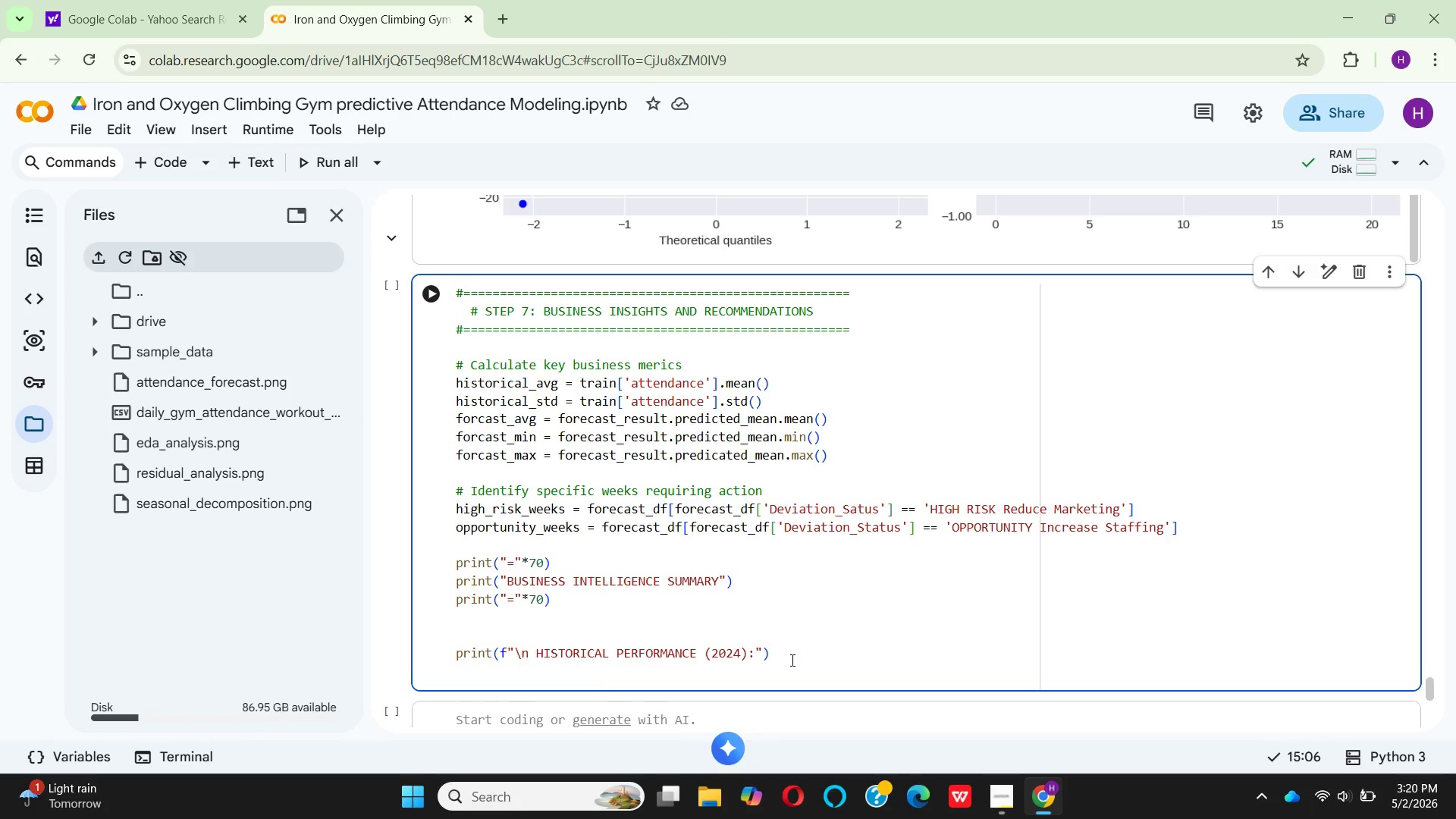 
type(pr)
key(Backspace)
key(Backspace)
type(PRINT(F".Average weekly attenda)
 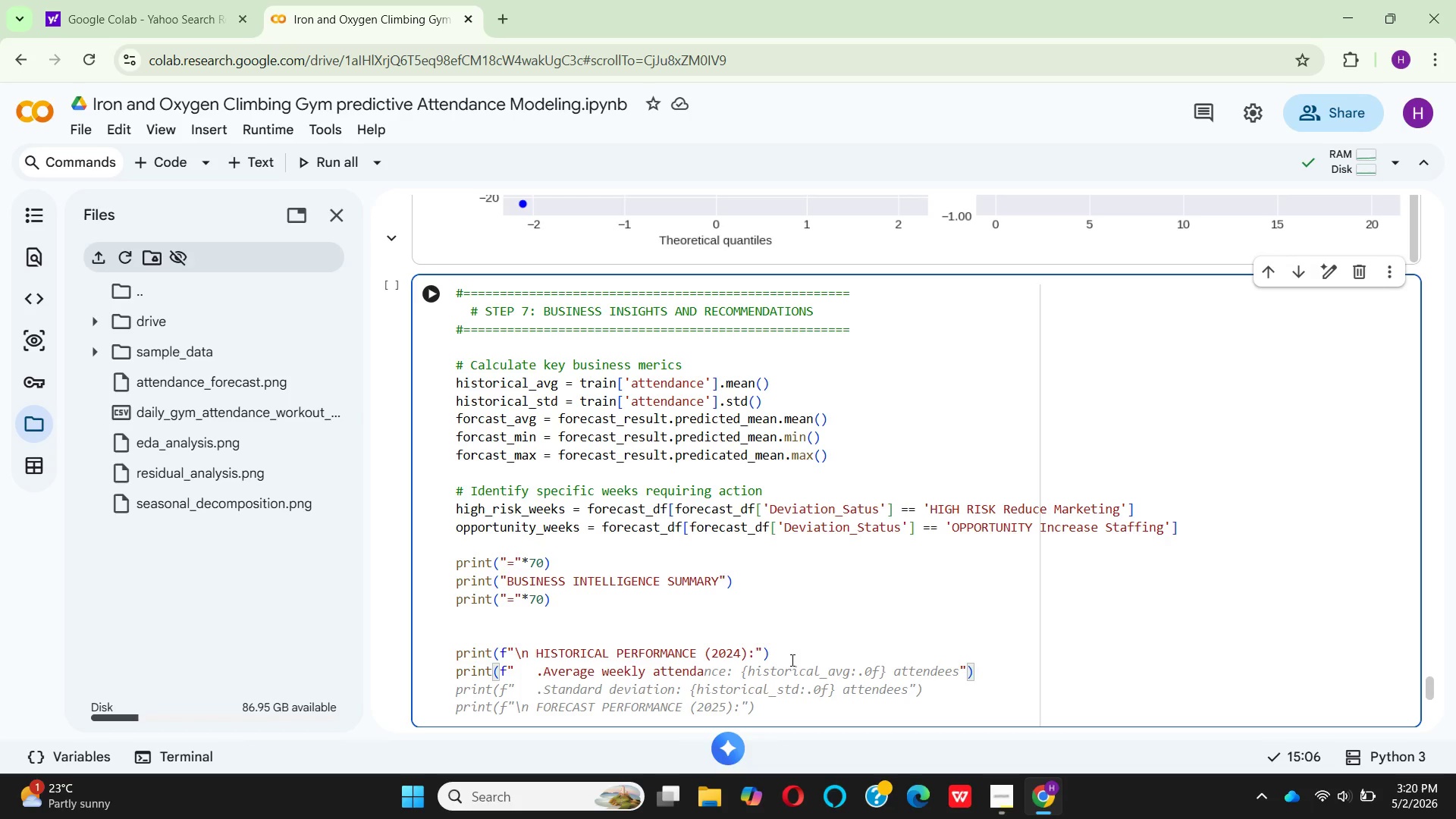 
 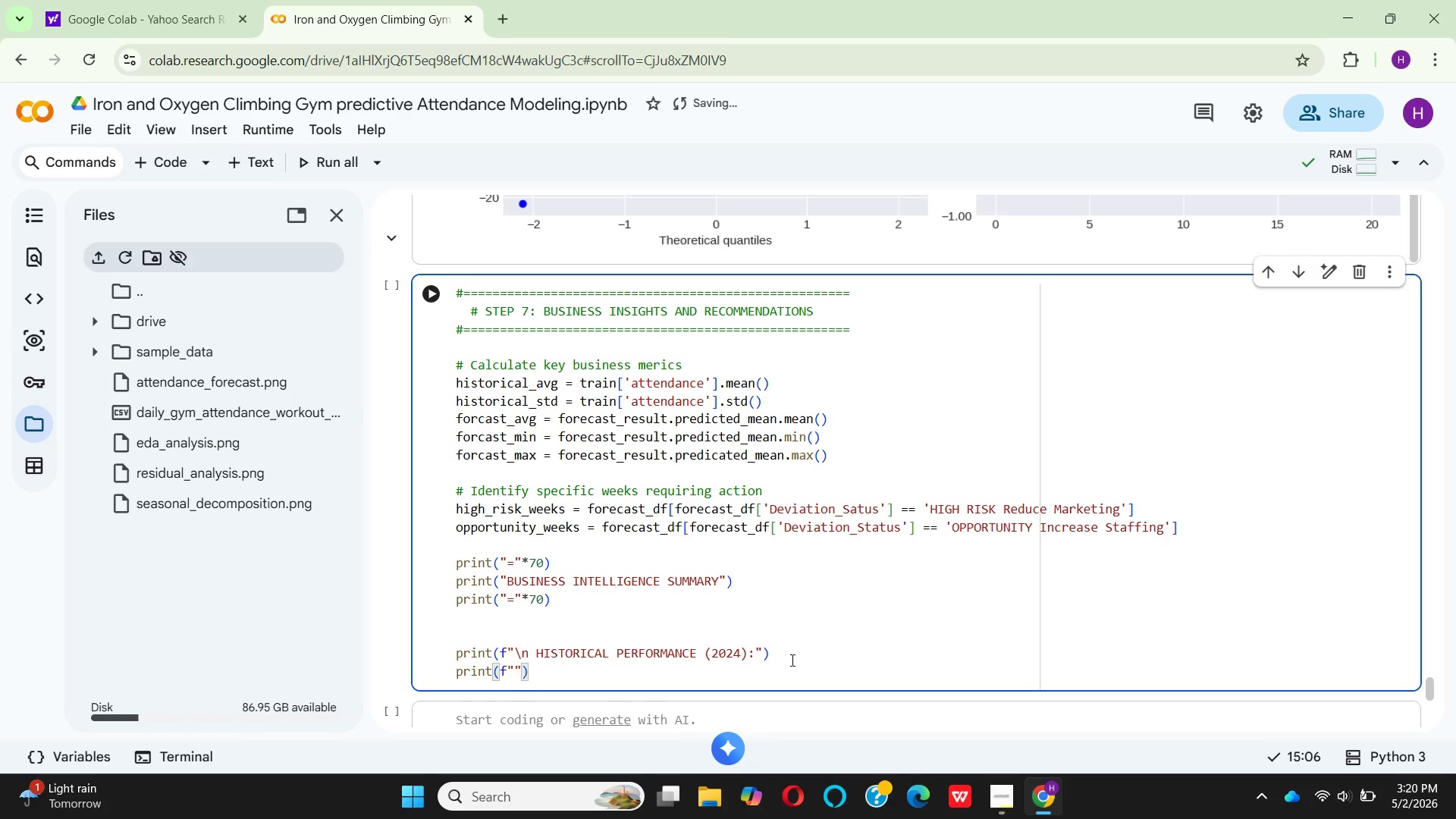 
hold_key(key=CapsLock, duration=0.34)
 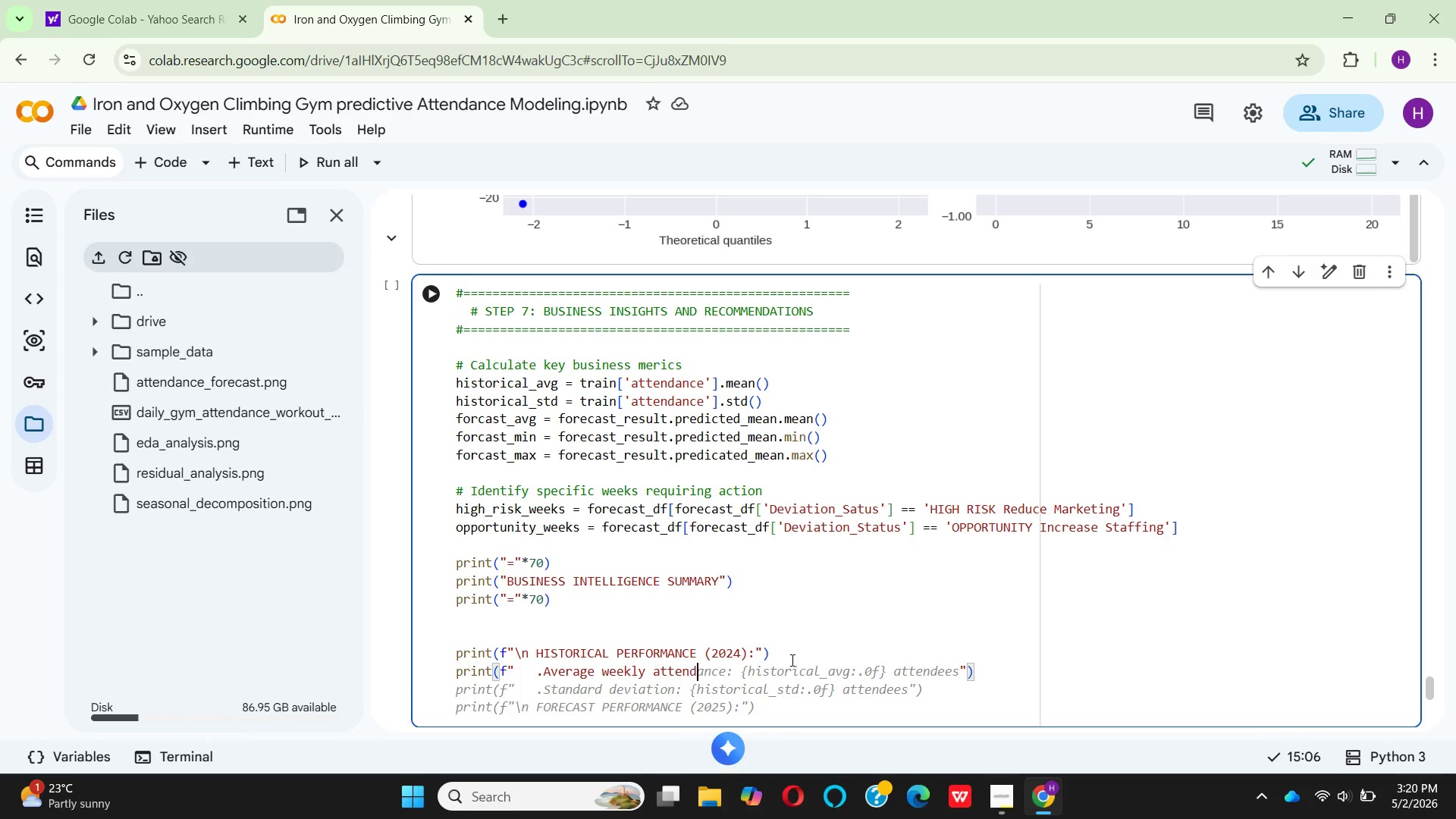 
left_click([790, 653])
 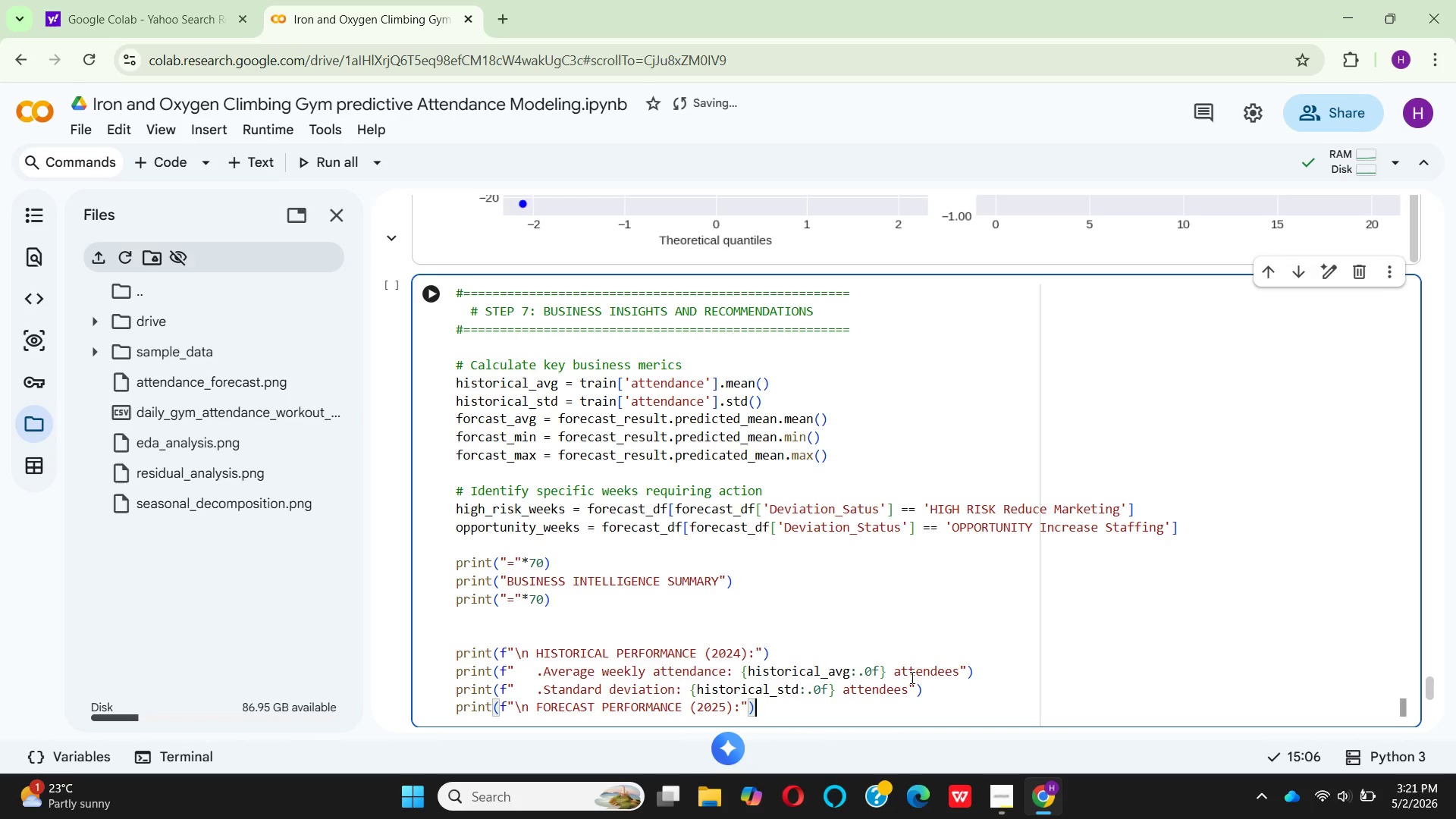 
wait(11.36)
 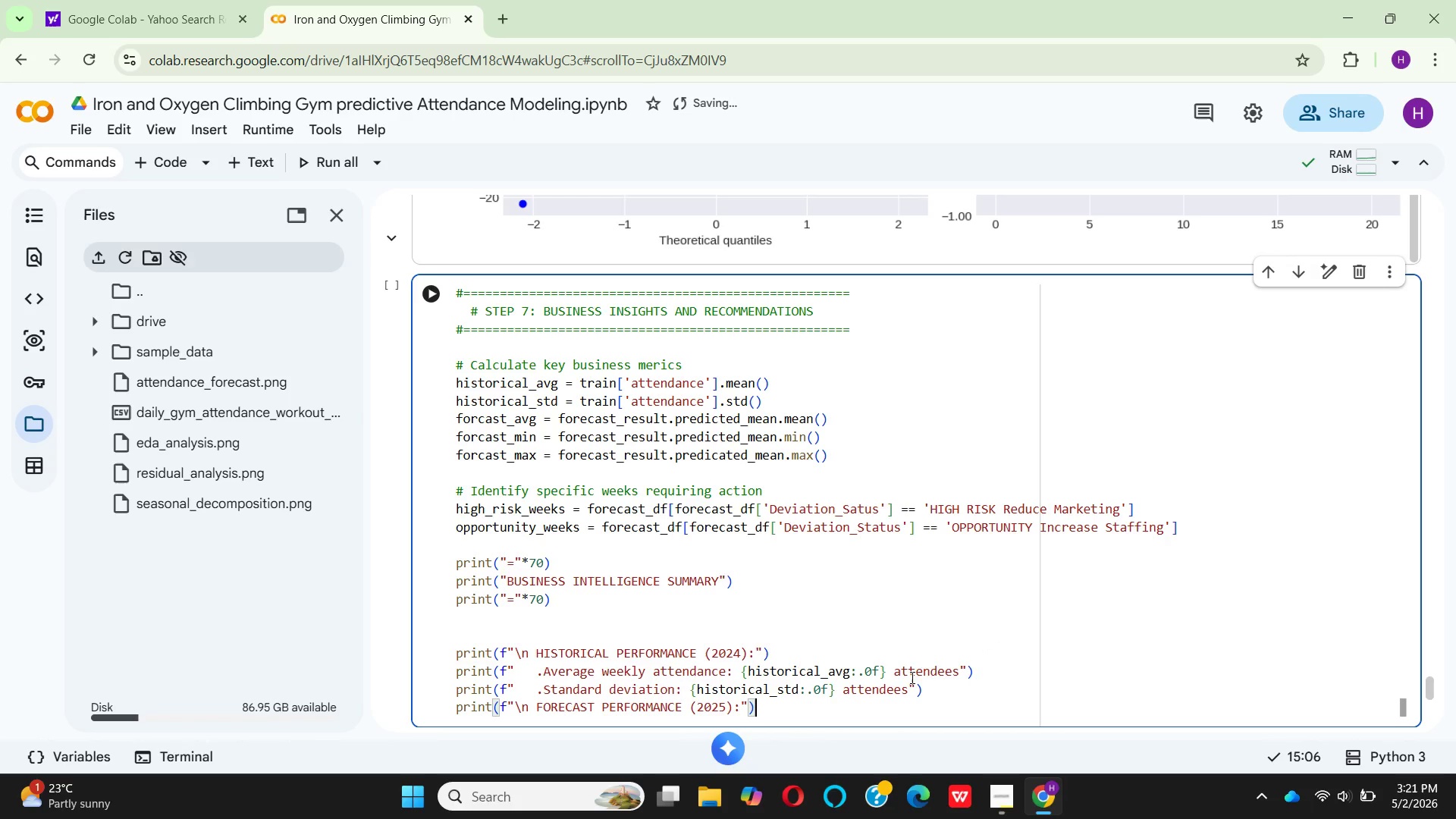 
left_click([544, 671])
 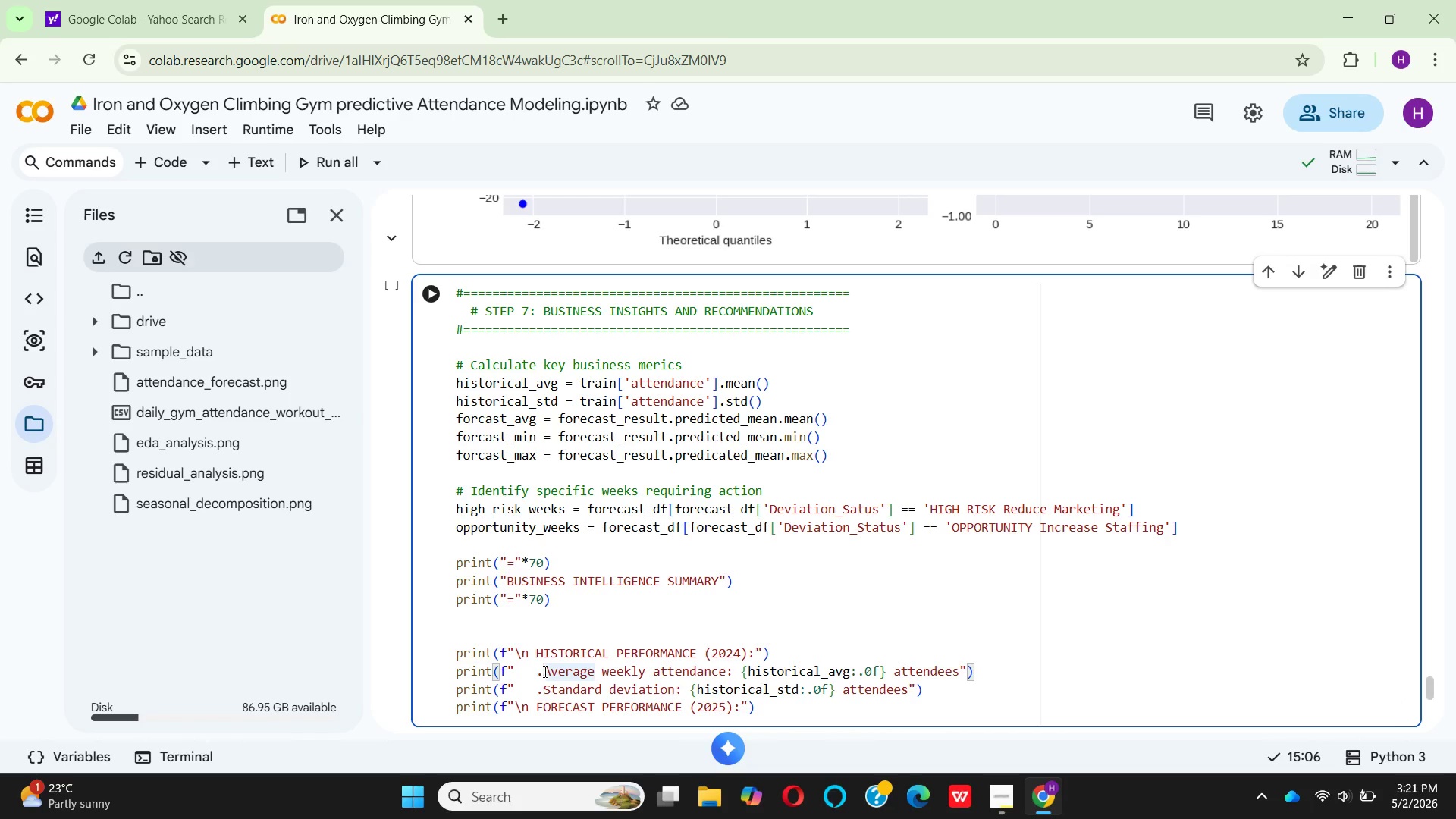 
key(Space)
 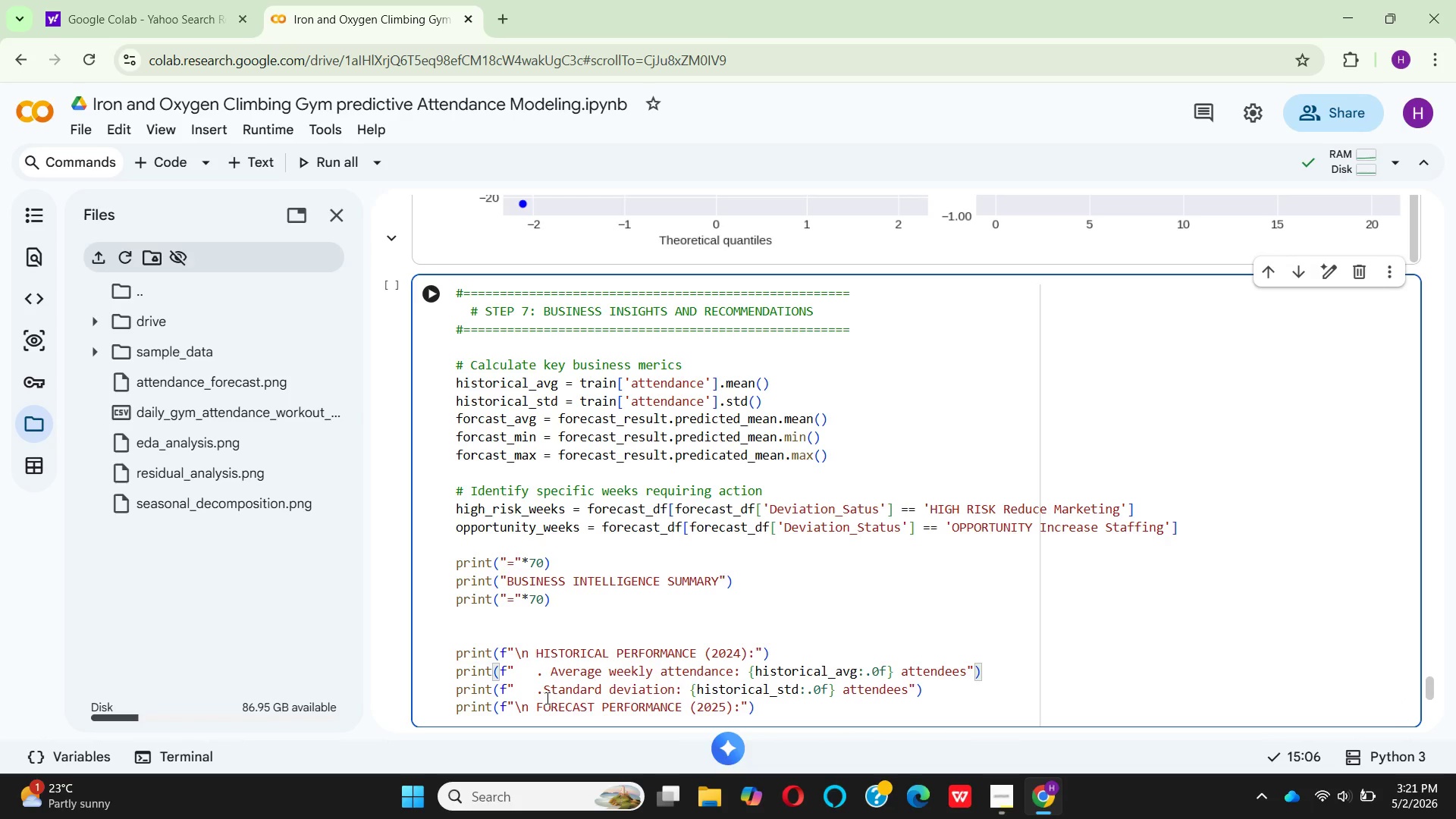 
left_click([546, 689])
 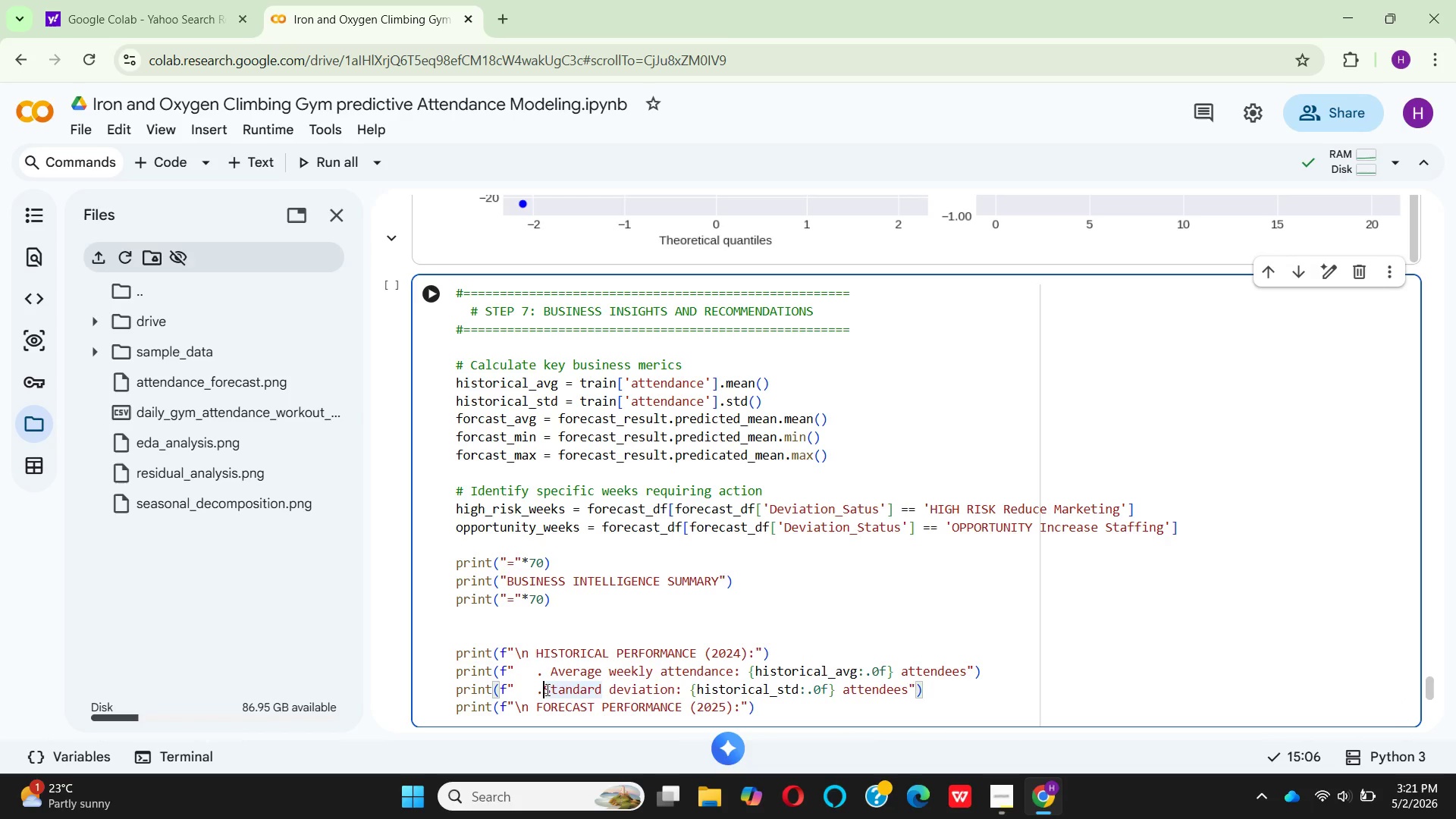 
key(Space)
 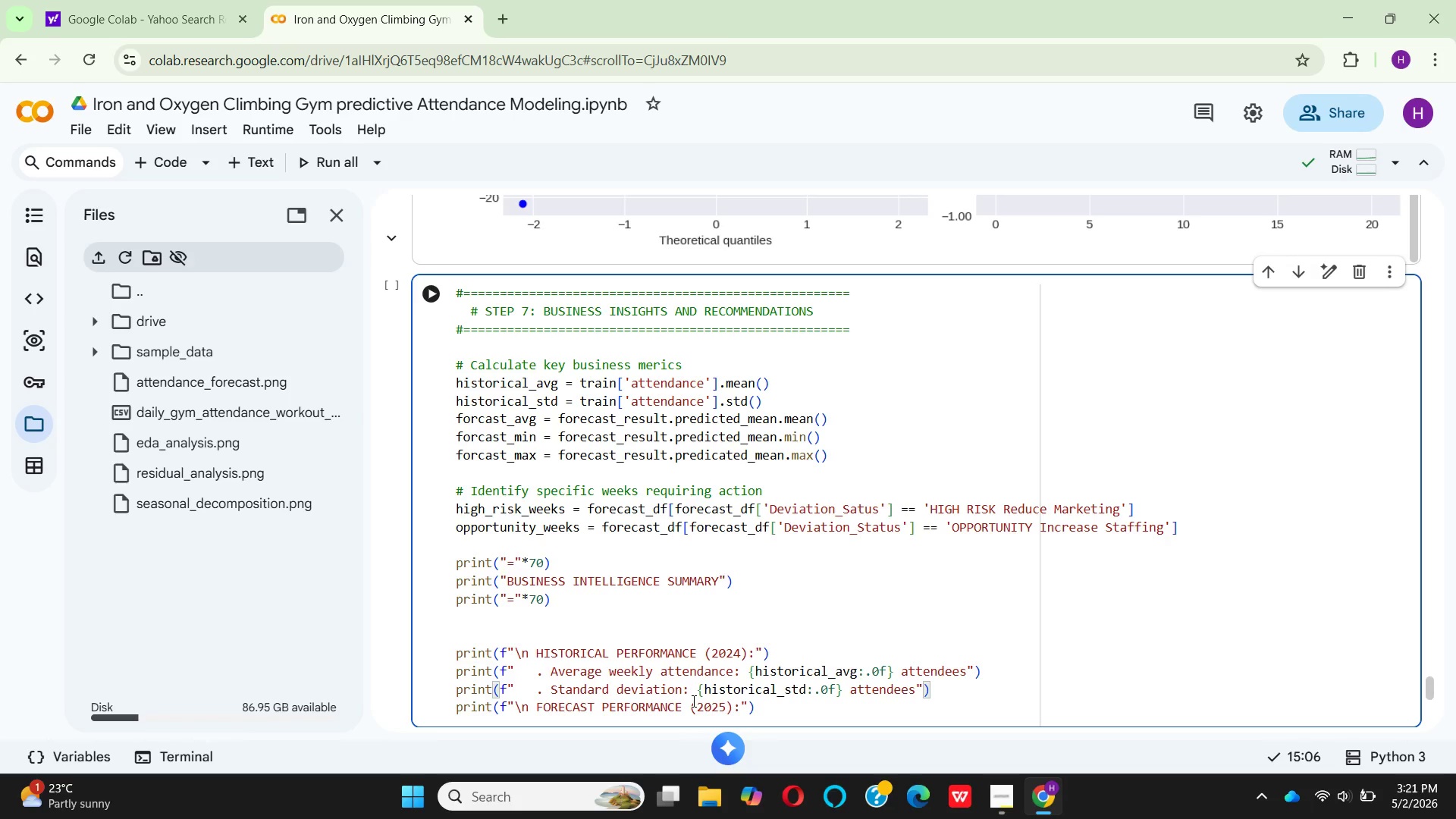 
wait(6.19)
 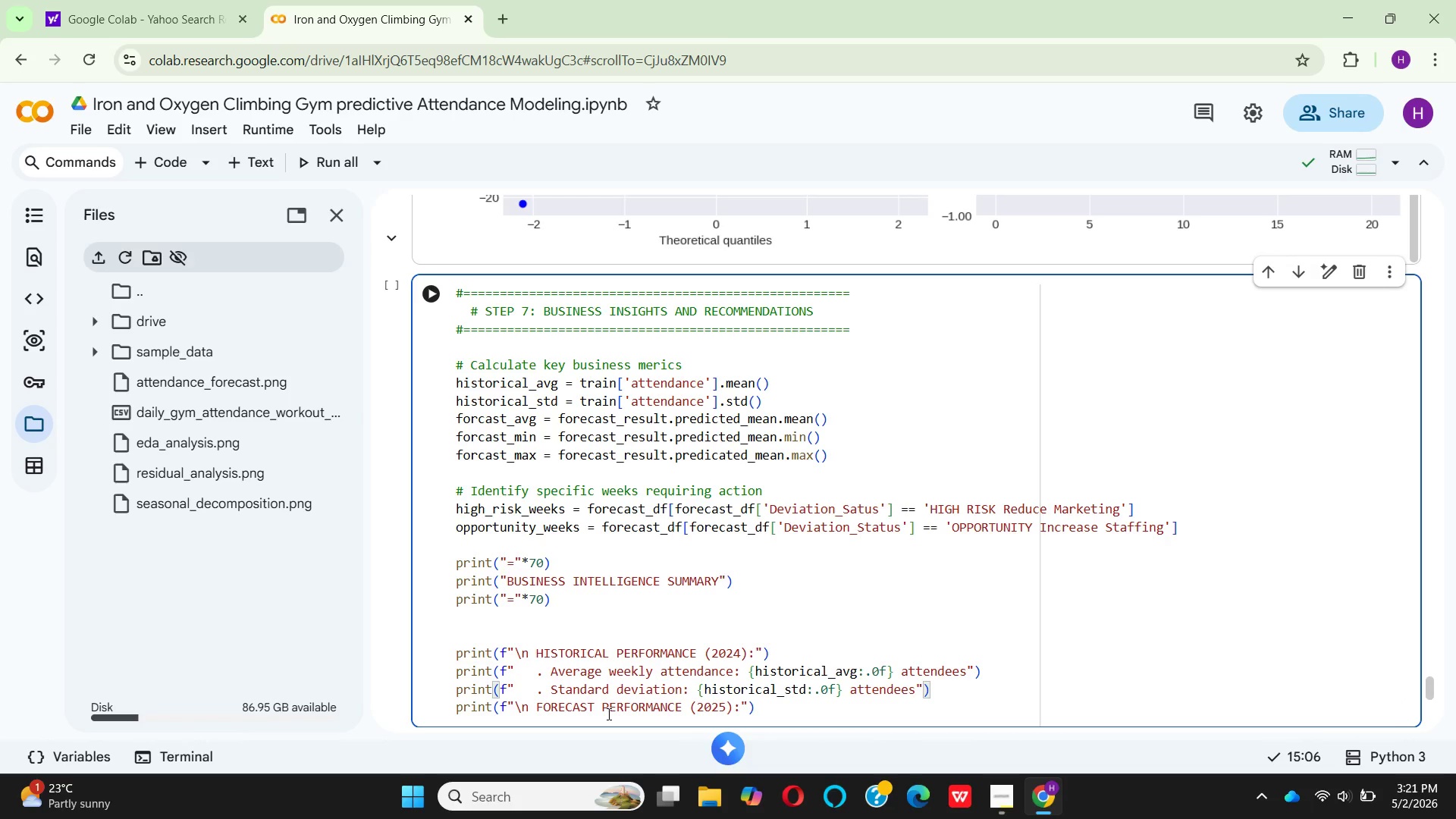 
left_click([701, 688])
 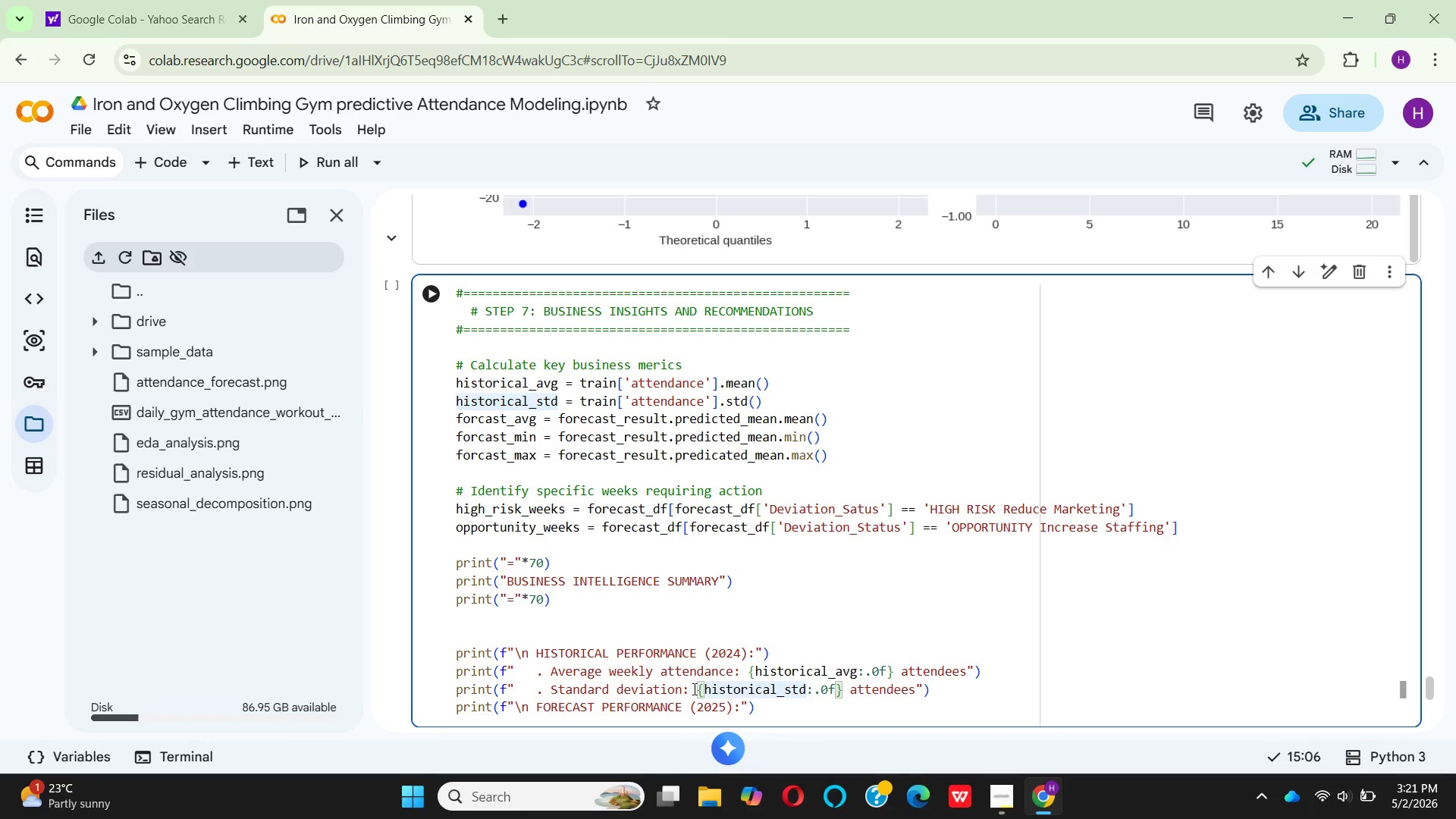 
left_click([695, 689])
 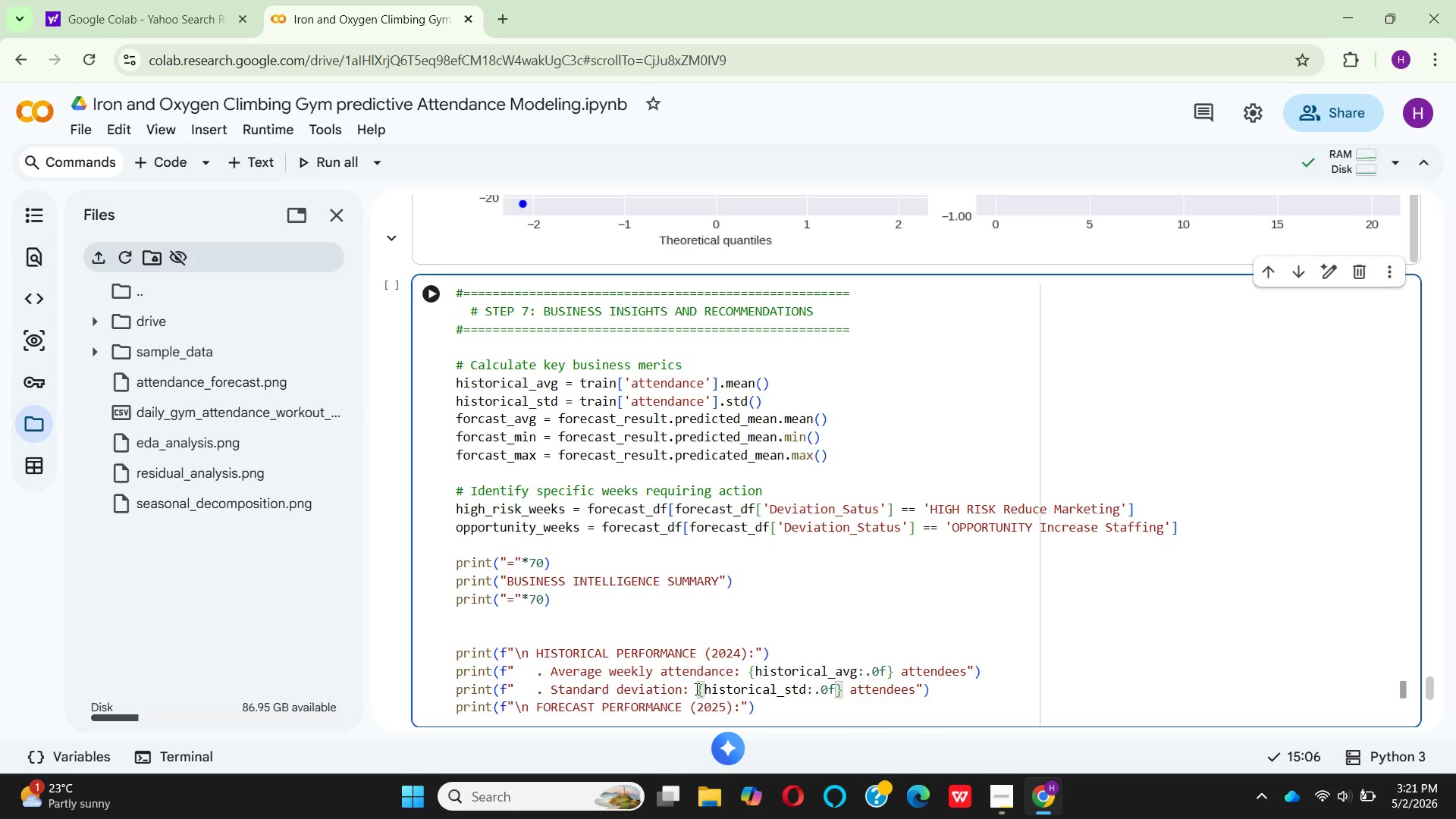 
key(Enter)
 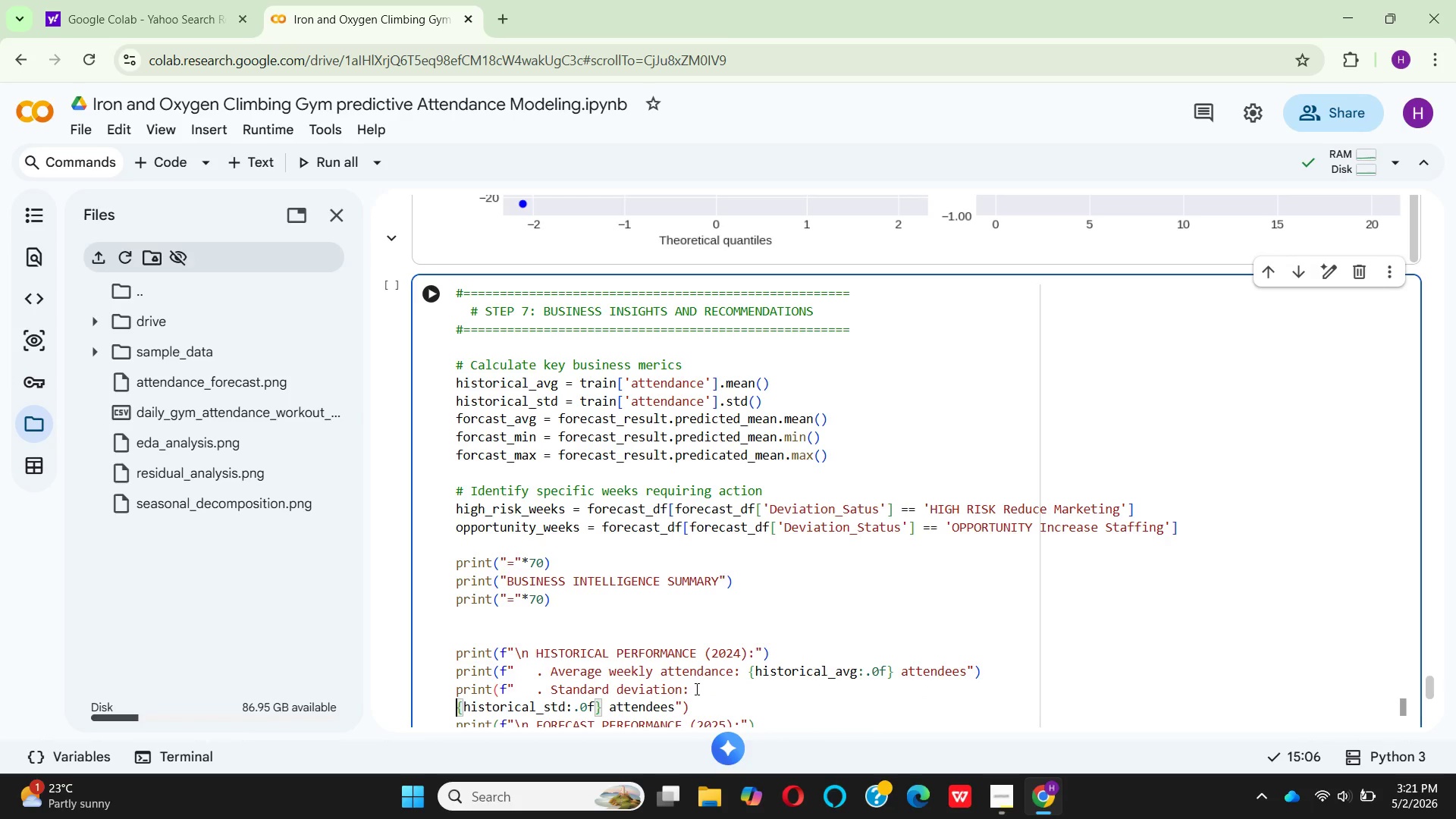 
key(Shift+Equal)
 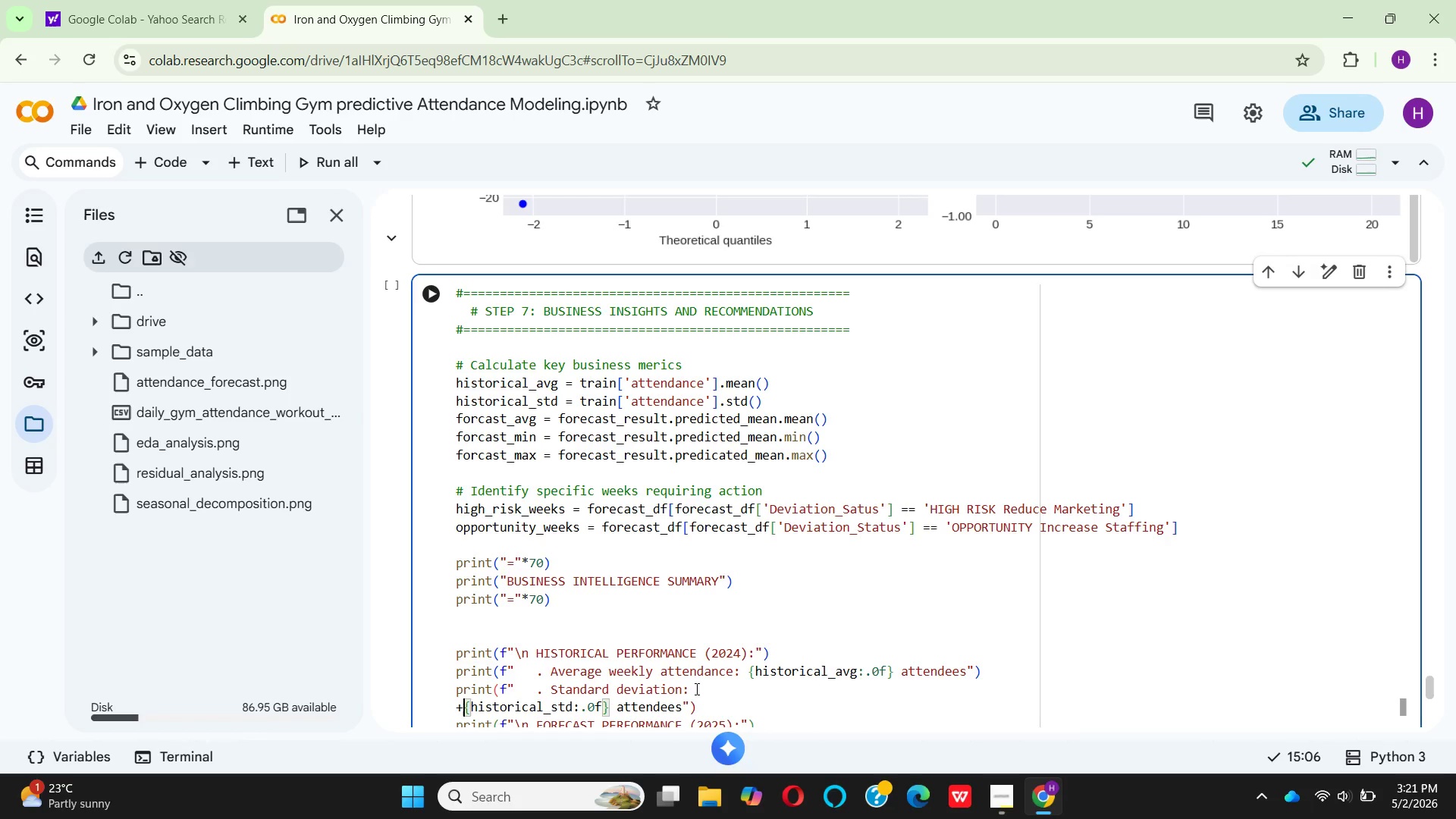 
key(Control+Z)
 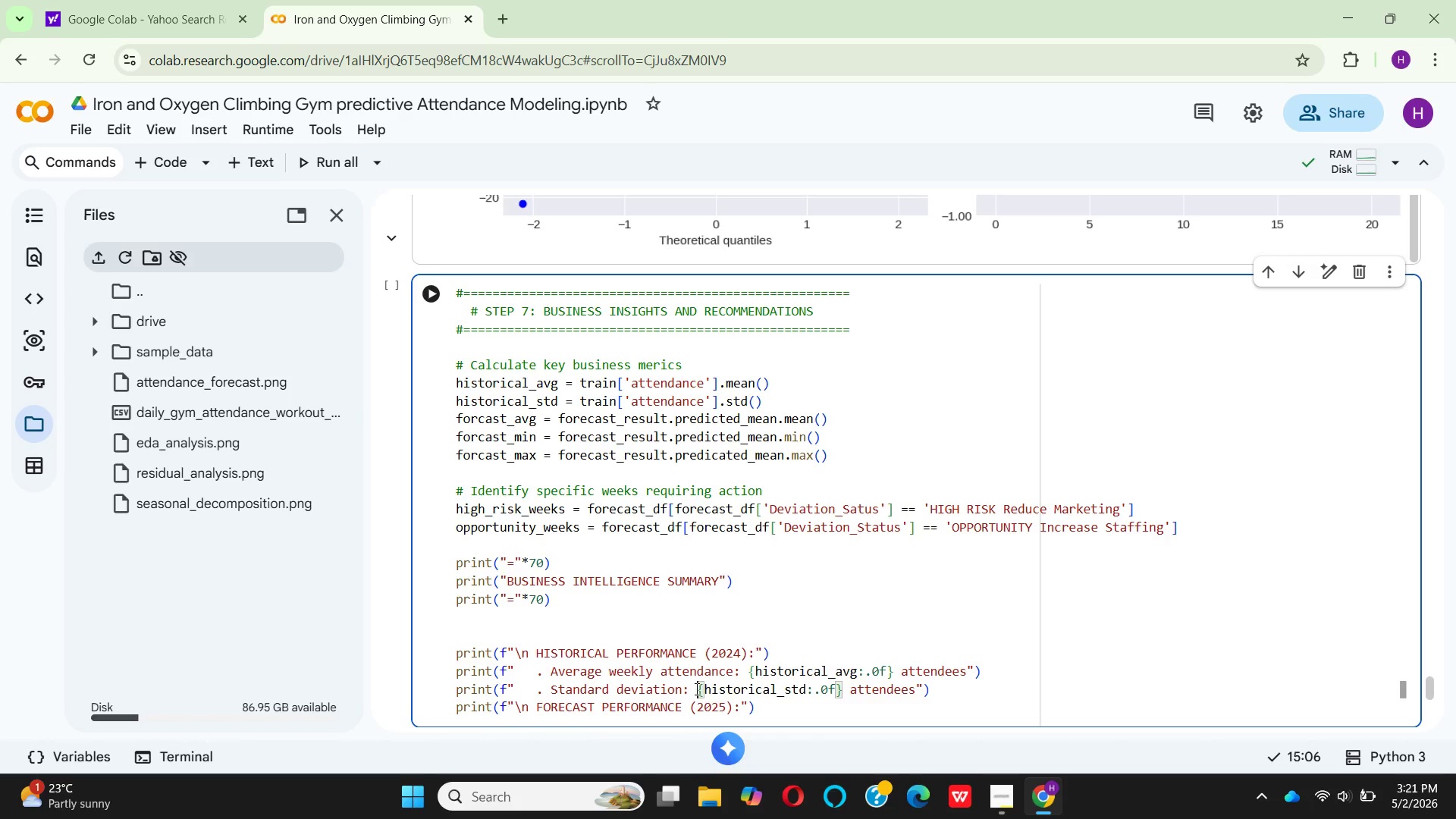 
key(Shift+Equal)
 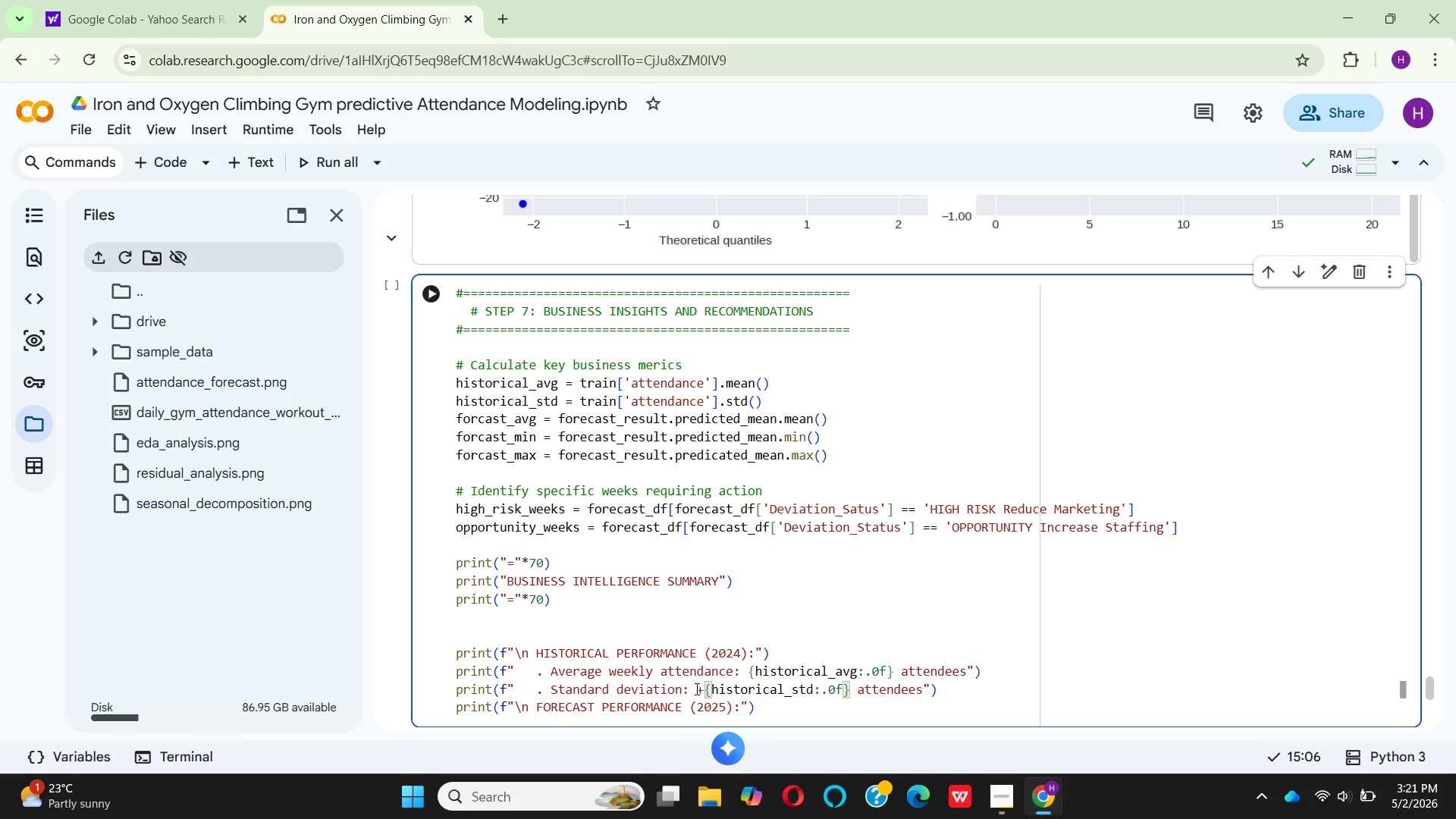 
key(Minus)
 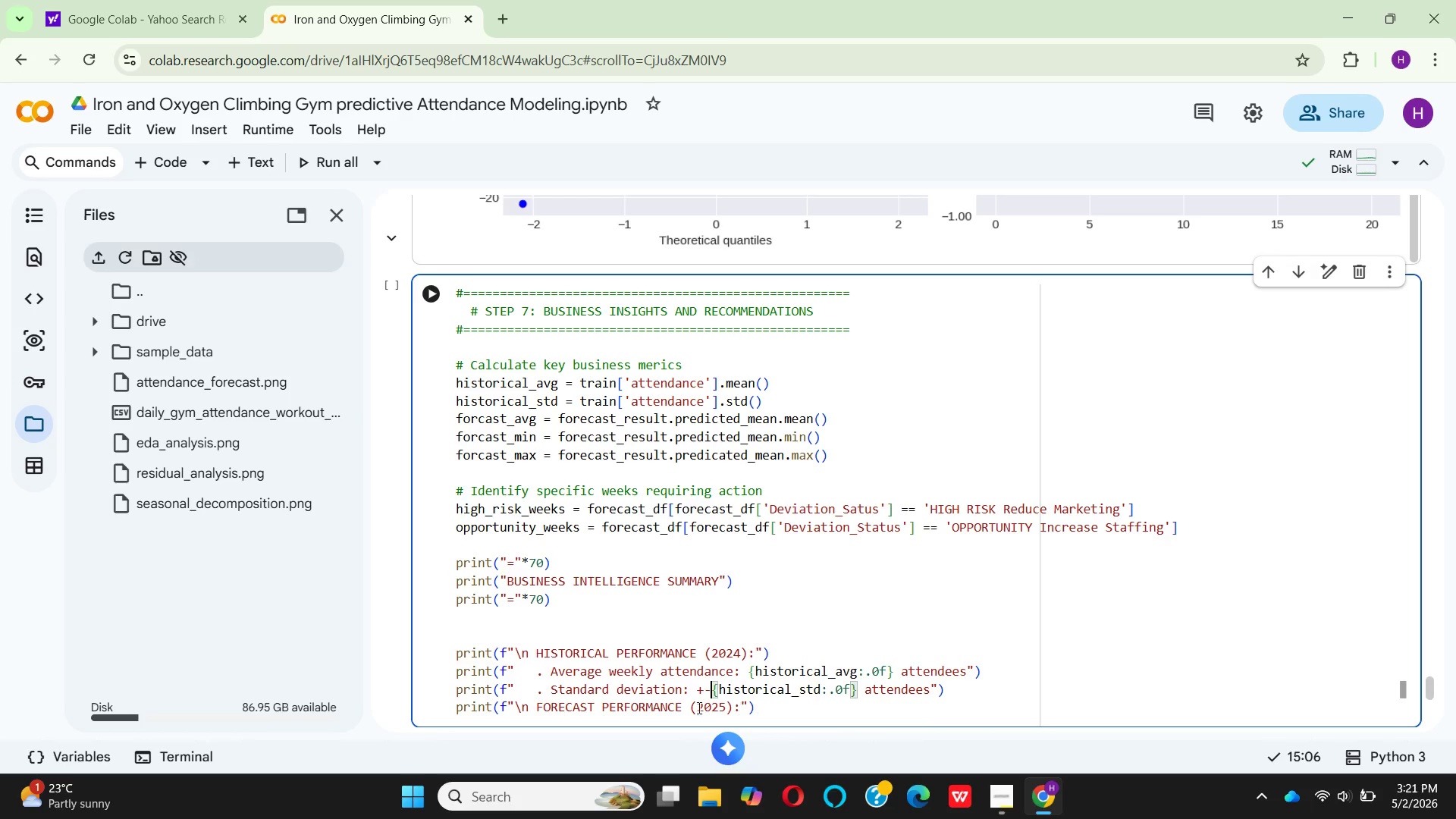 
wait(11.22)
 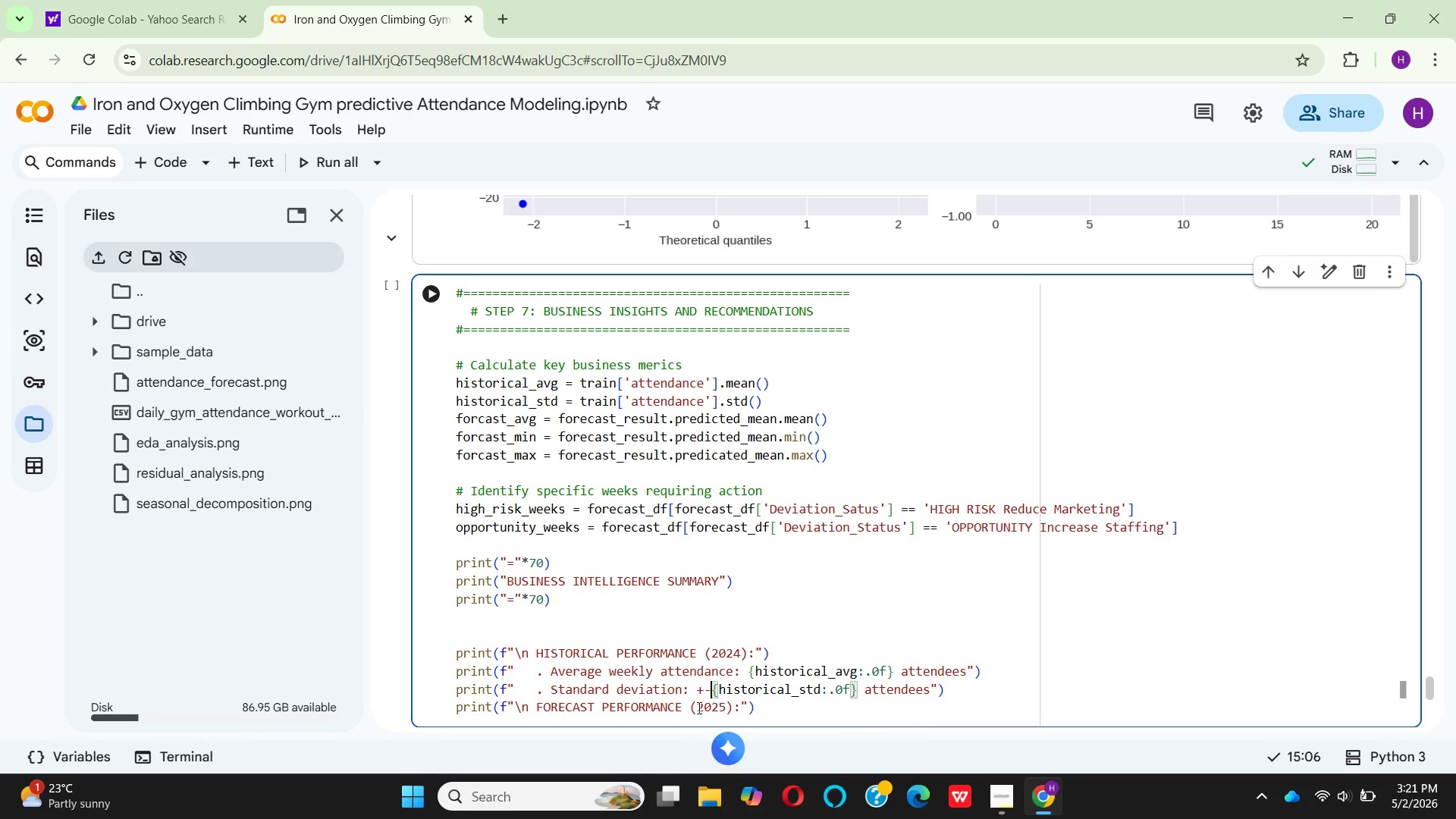 
left_click([965, 695])
 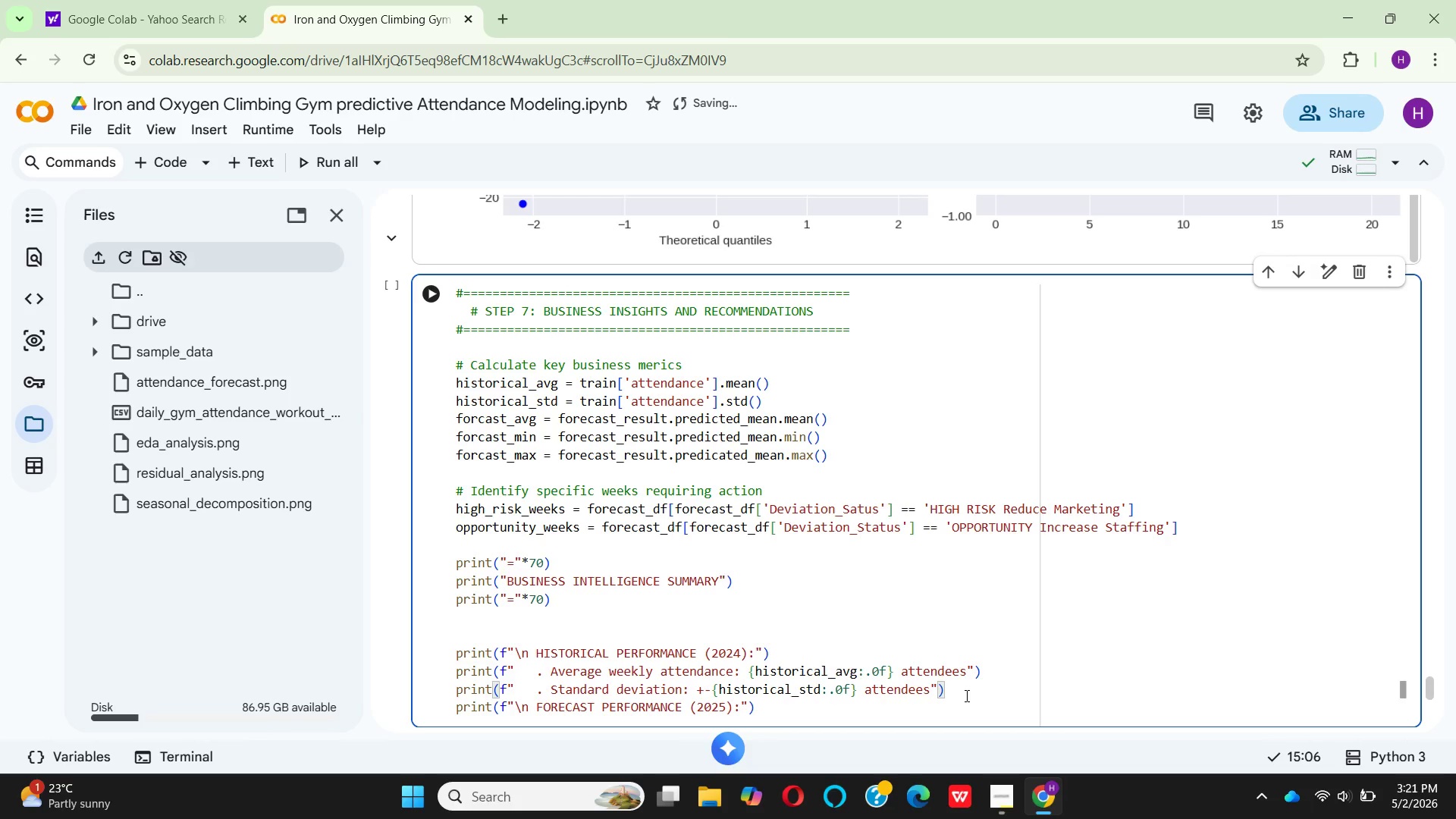 
key(Enter)
 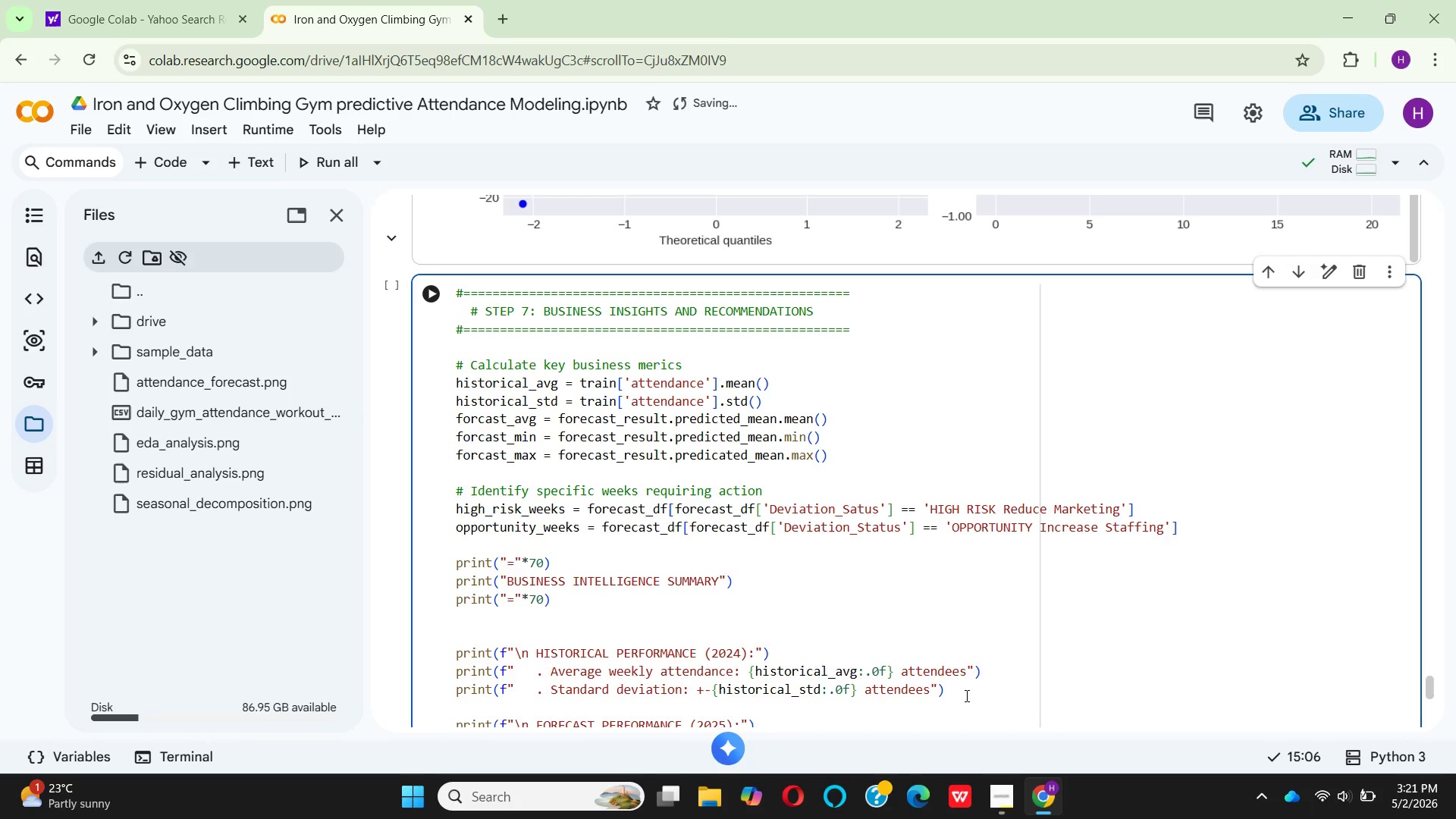 
type(print(f"    )
key(Backspace)
type(. Peak week:{)
 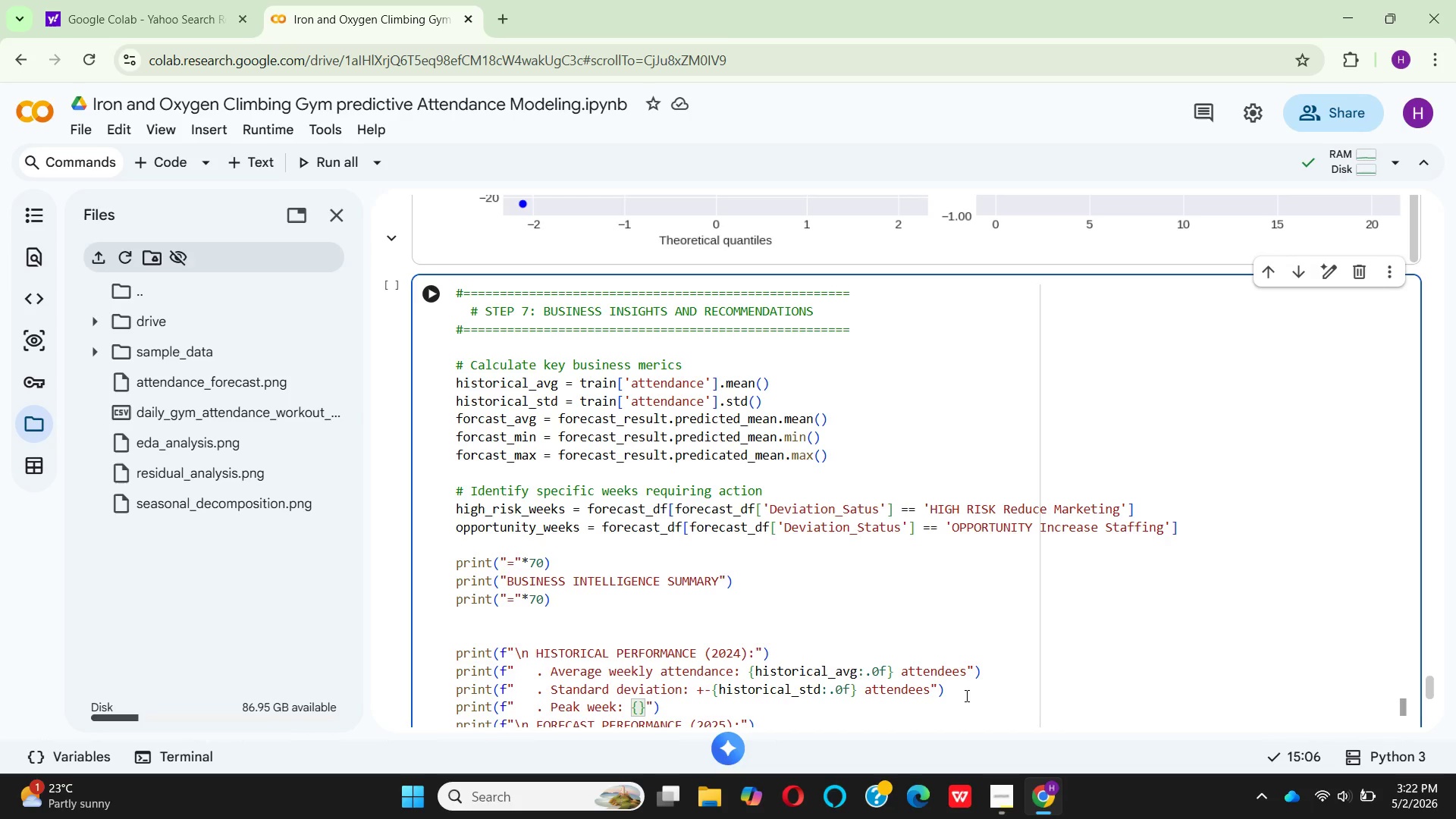 
wait(5.42)
 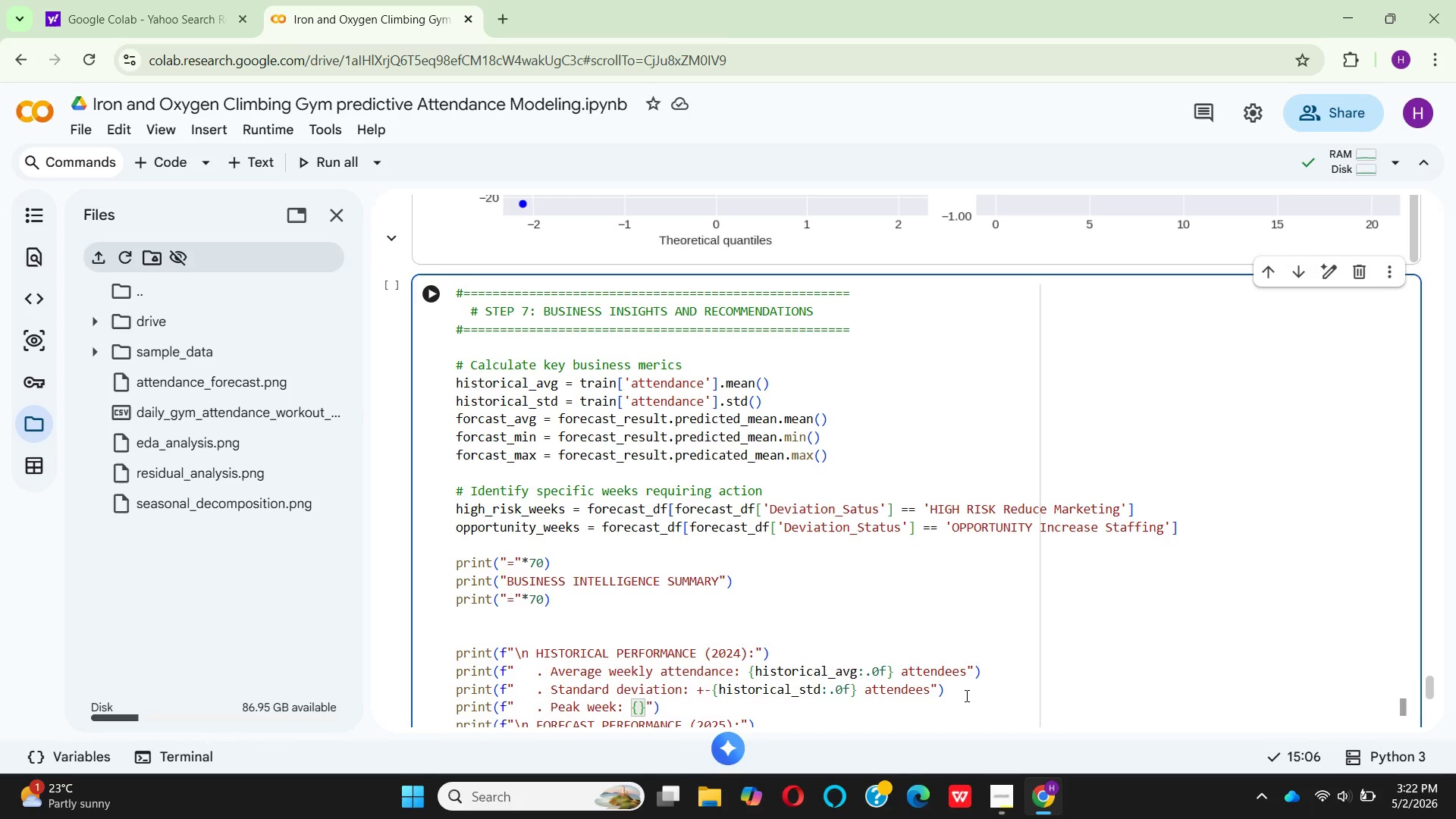 
type(weekly)
 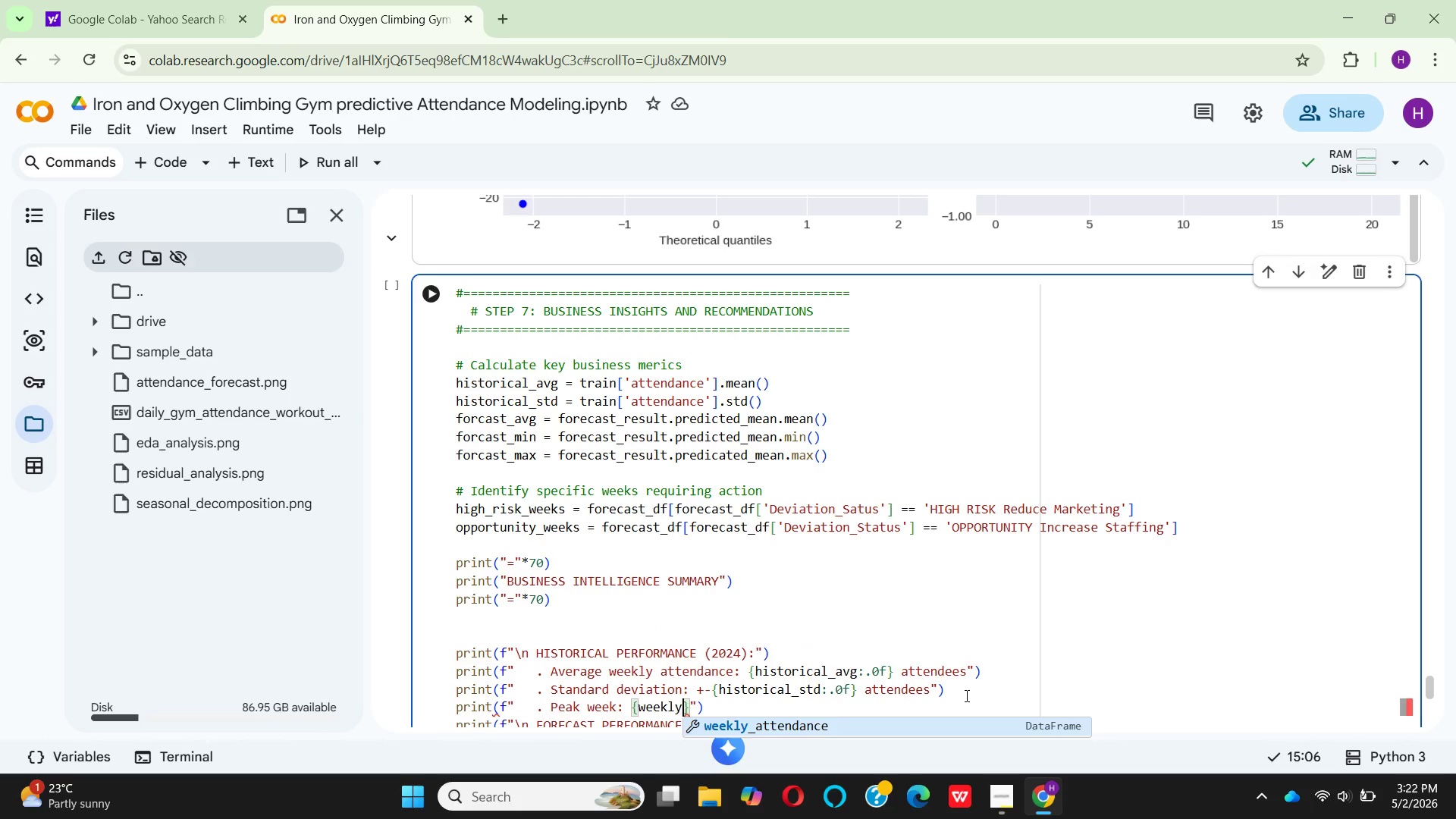 
key(Enter)
 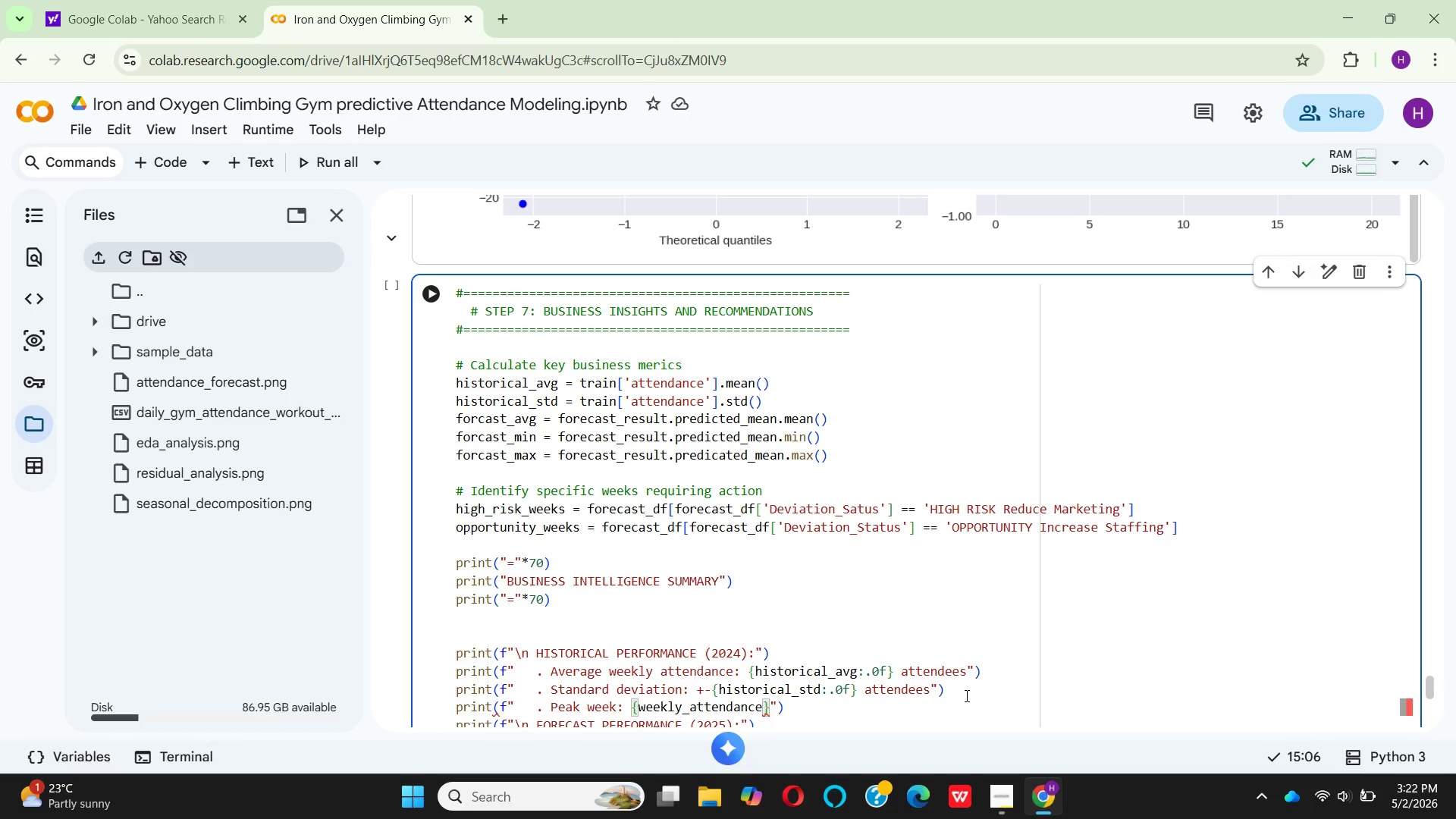 
type(.loc[)
 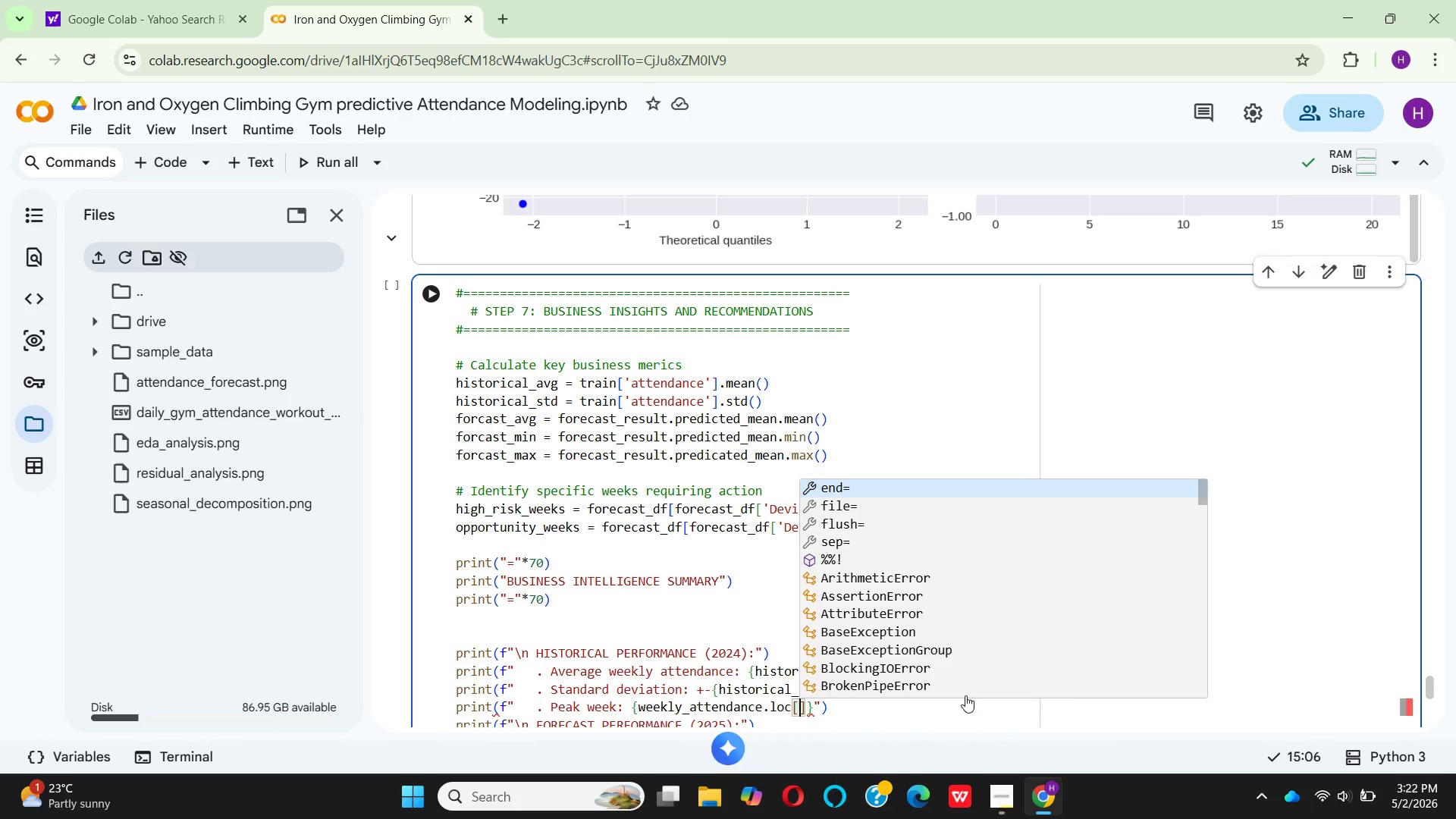 
type(week)
 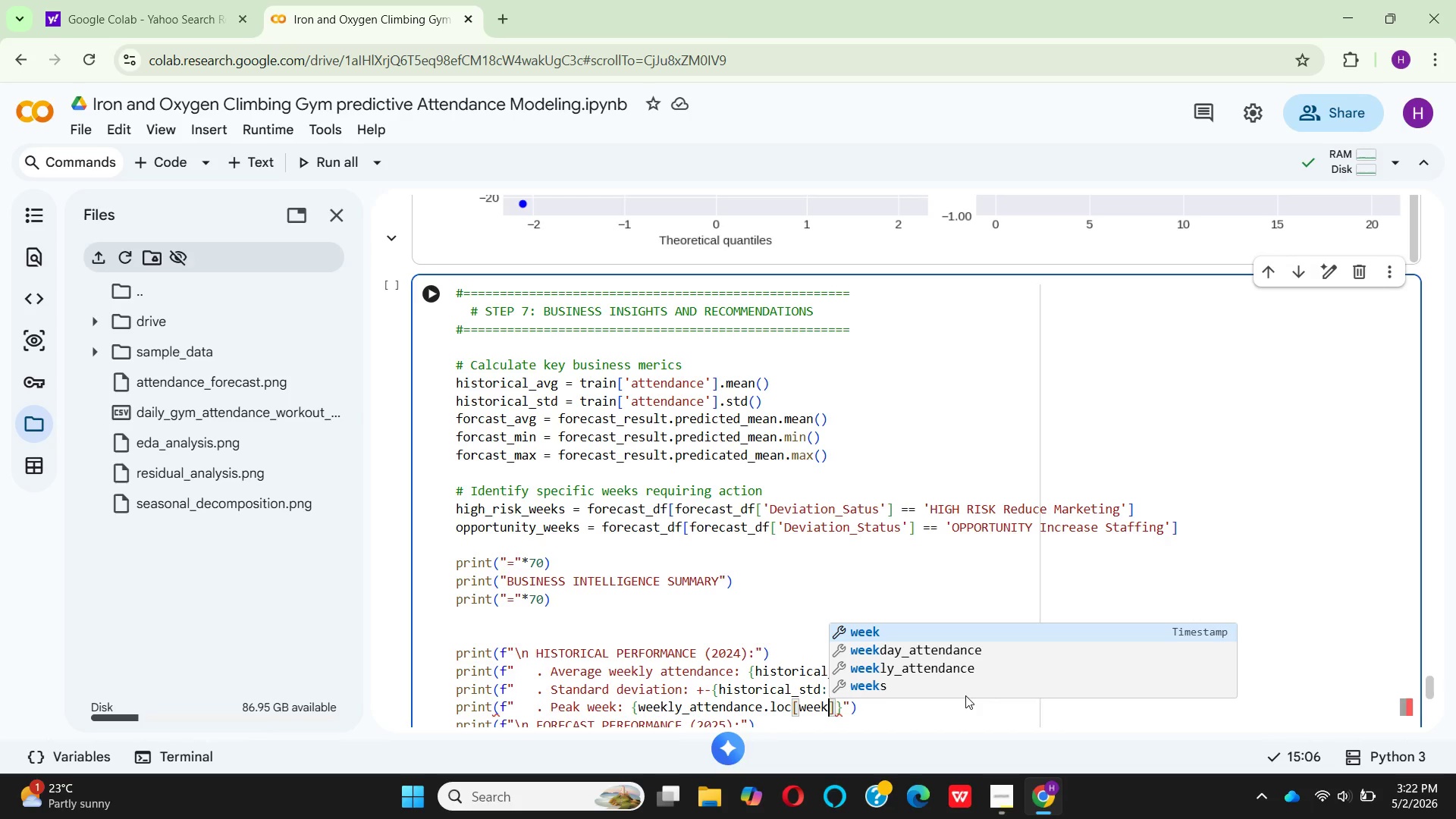 
wait(5.92)
 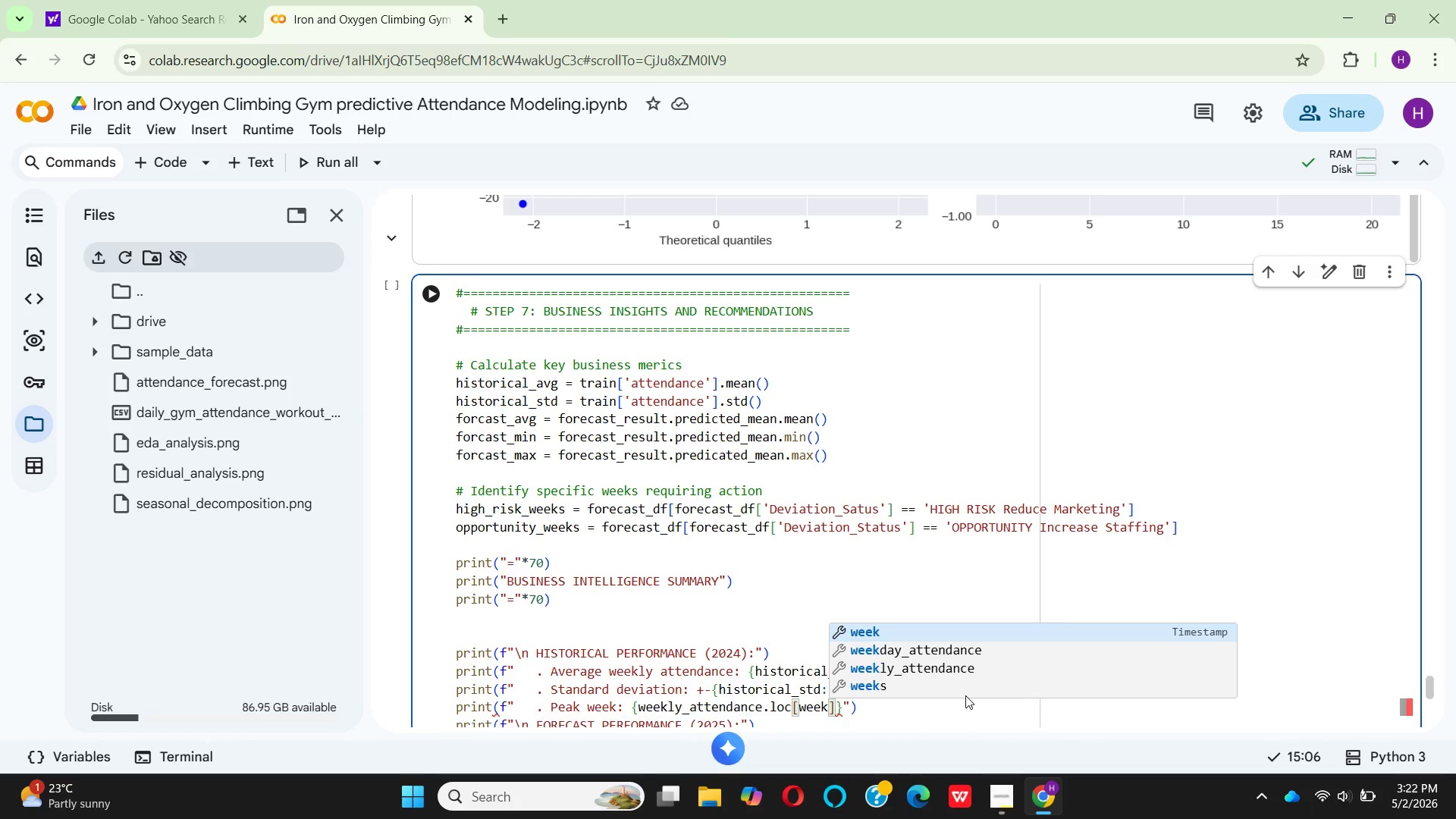 
key(ArrowDown)
 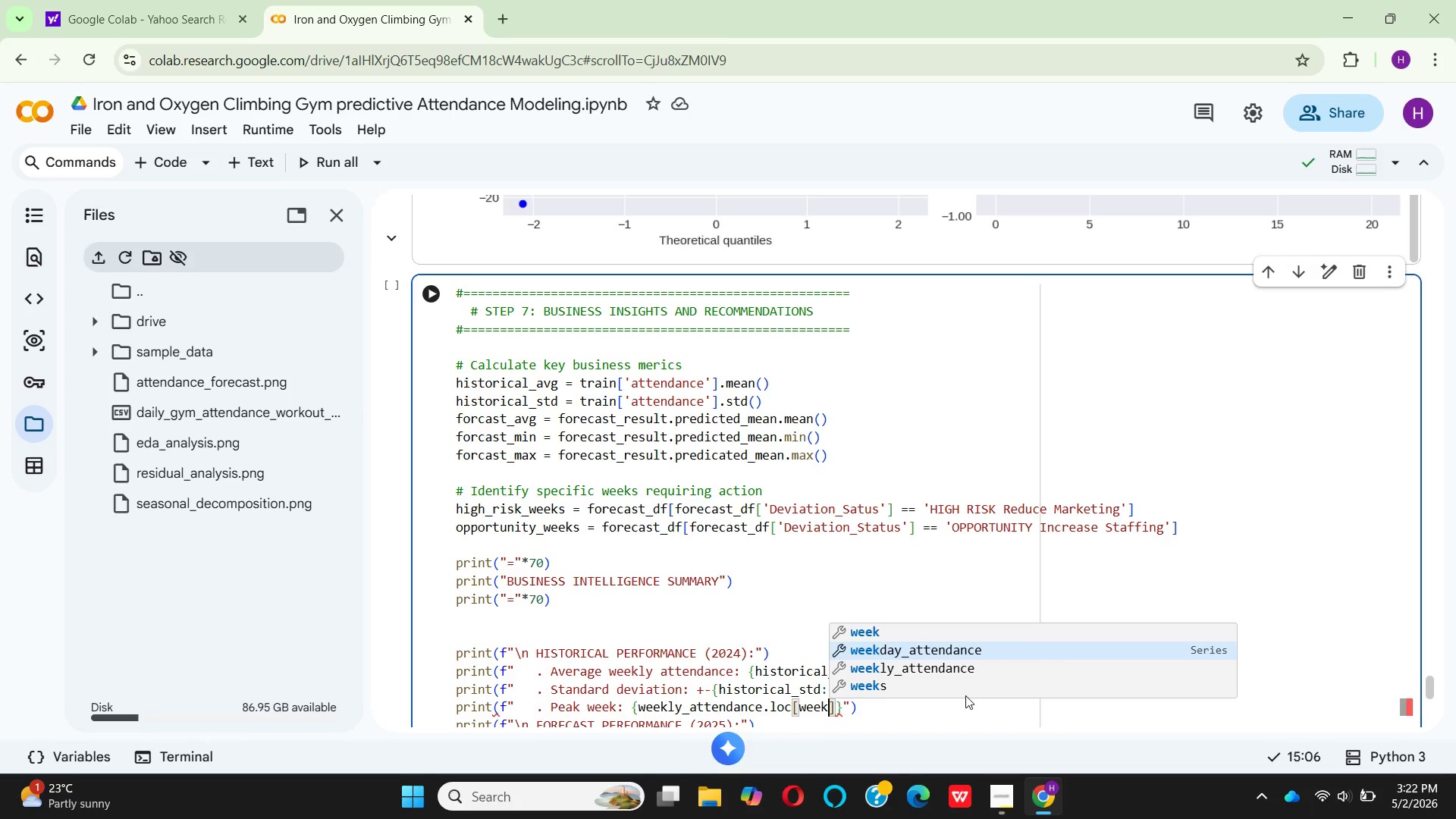 
key(ArrowDown)
 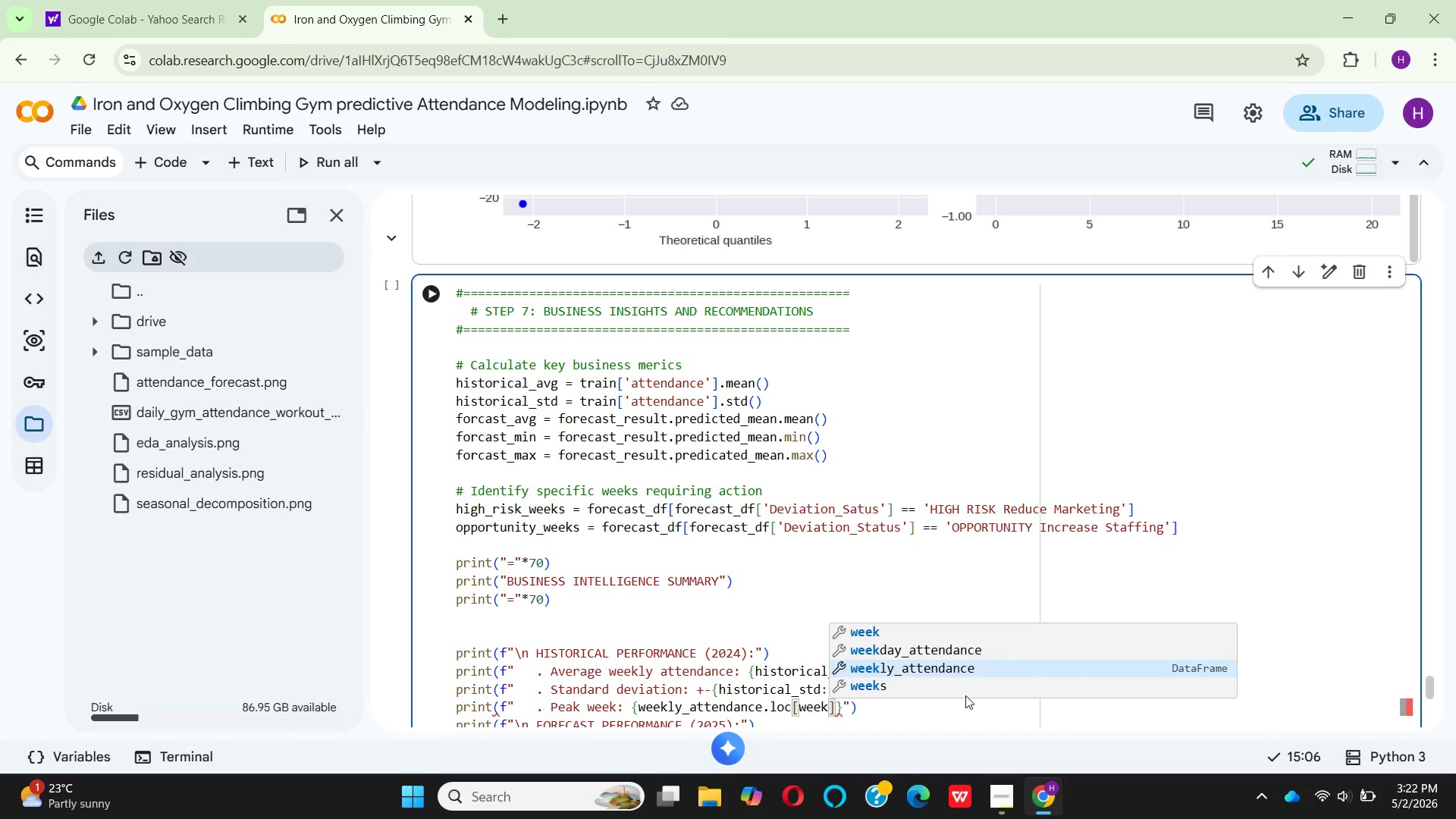 
key(Enter)
 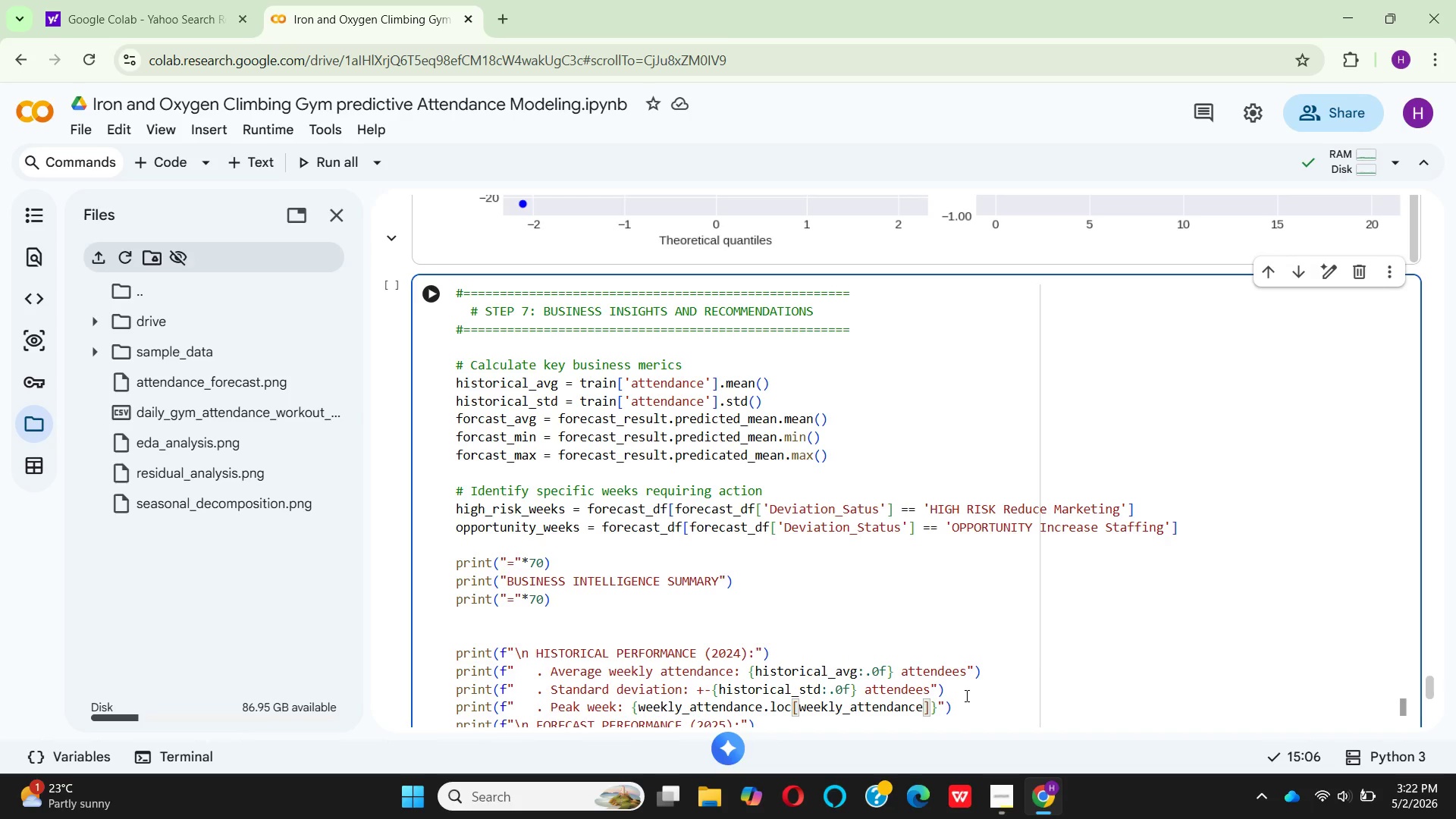 
key(BracketLeft)
 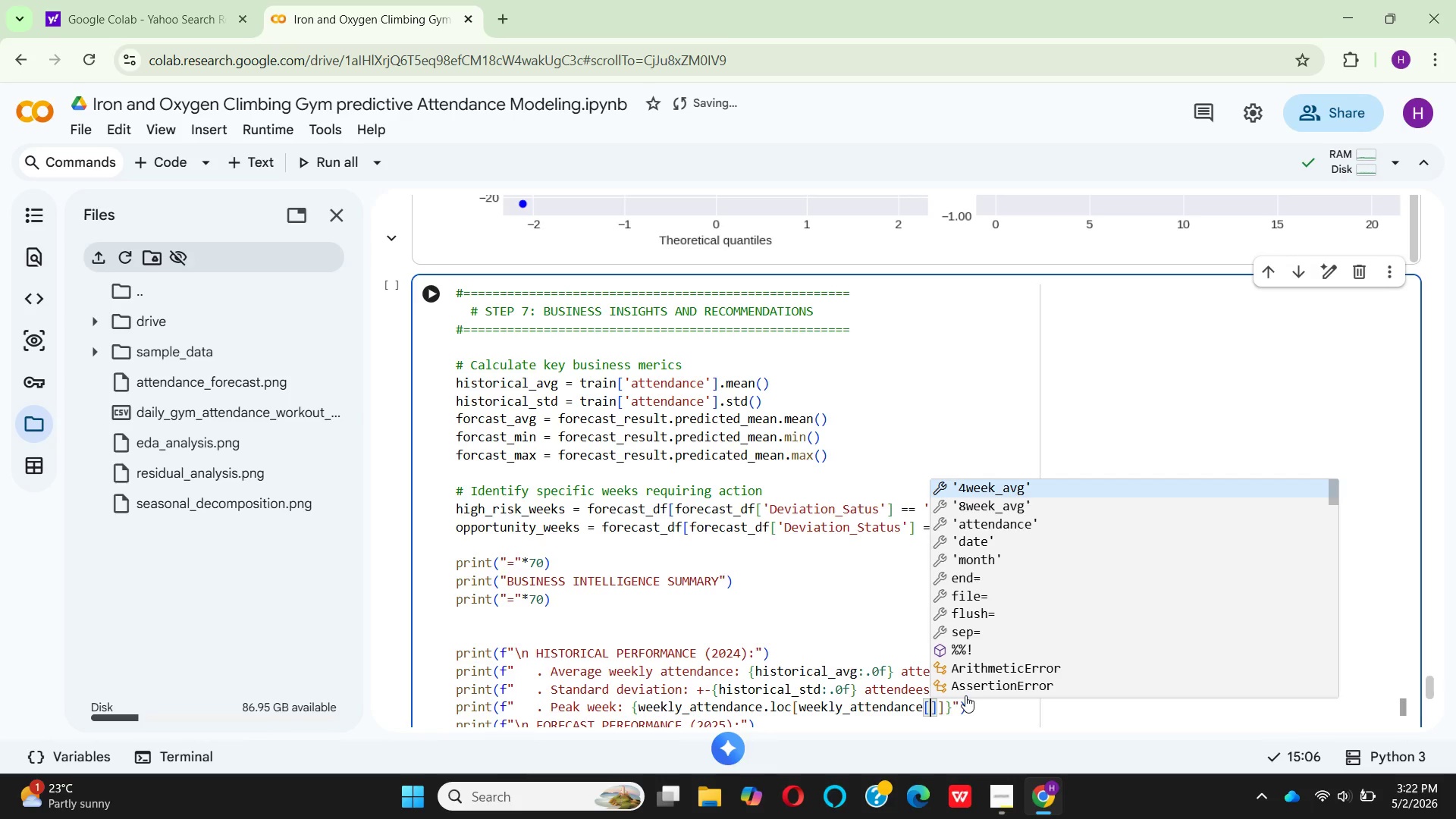 
key(ArrowDown)
 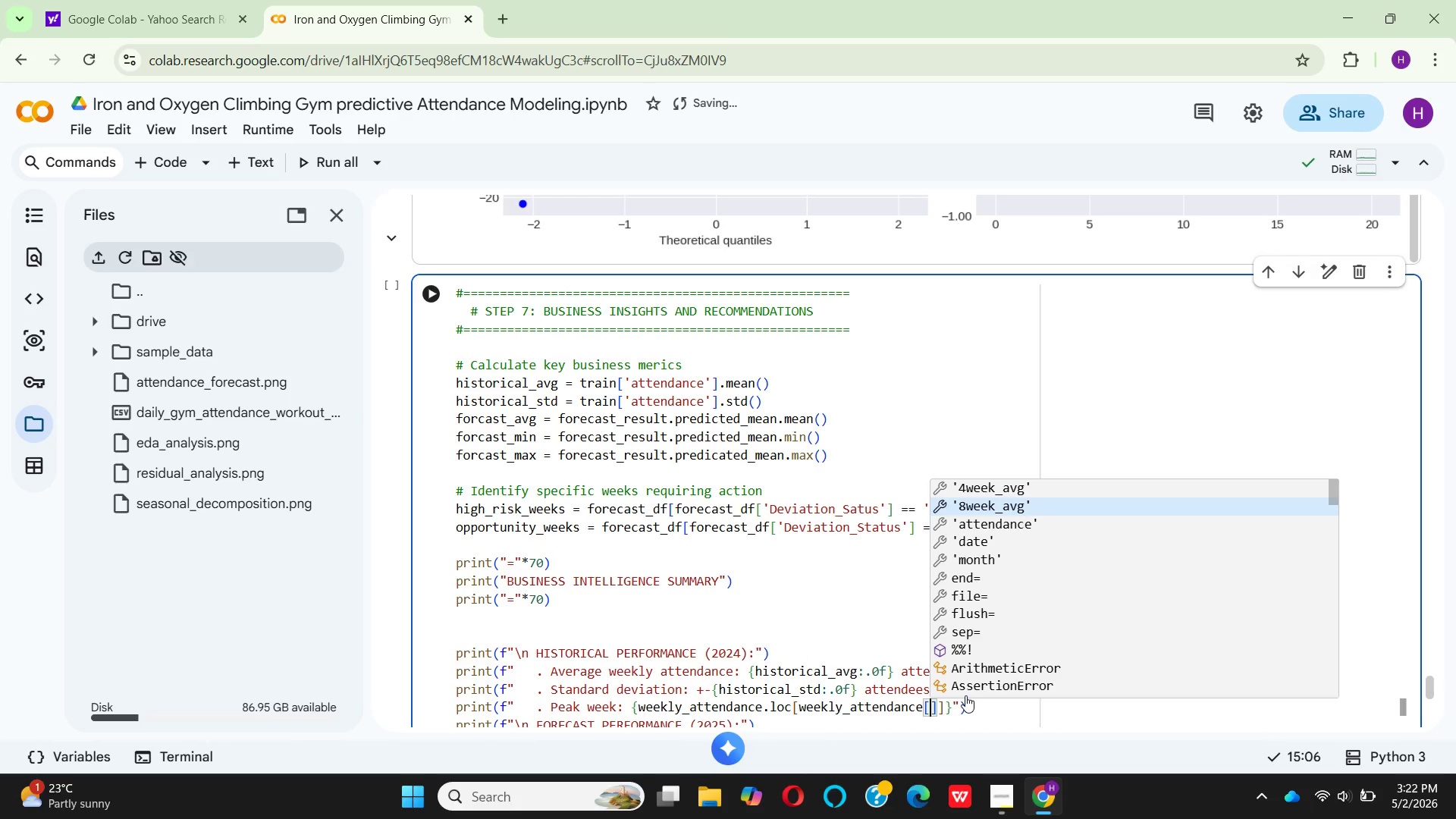 
key(ArrowDown)
 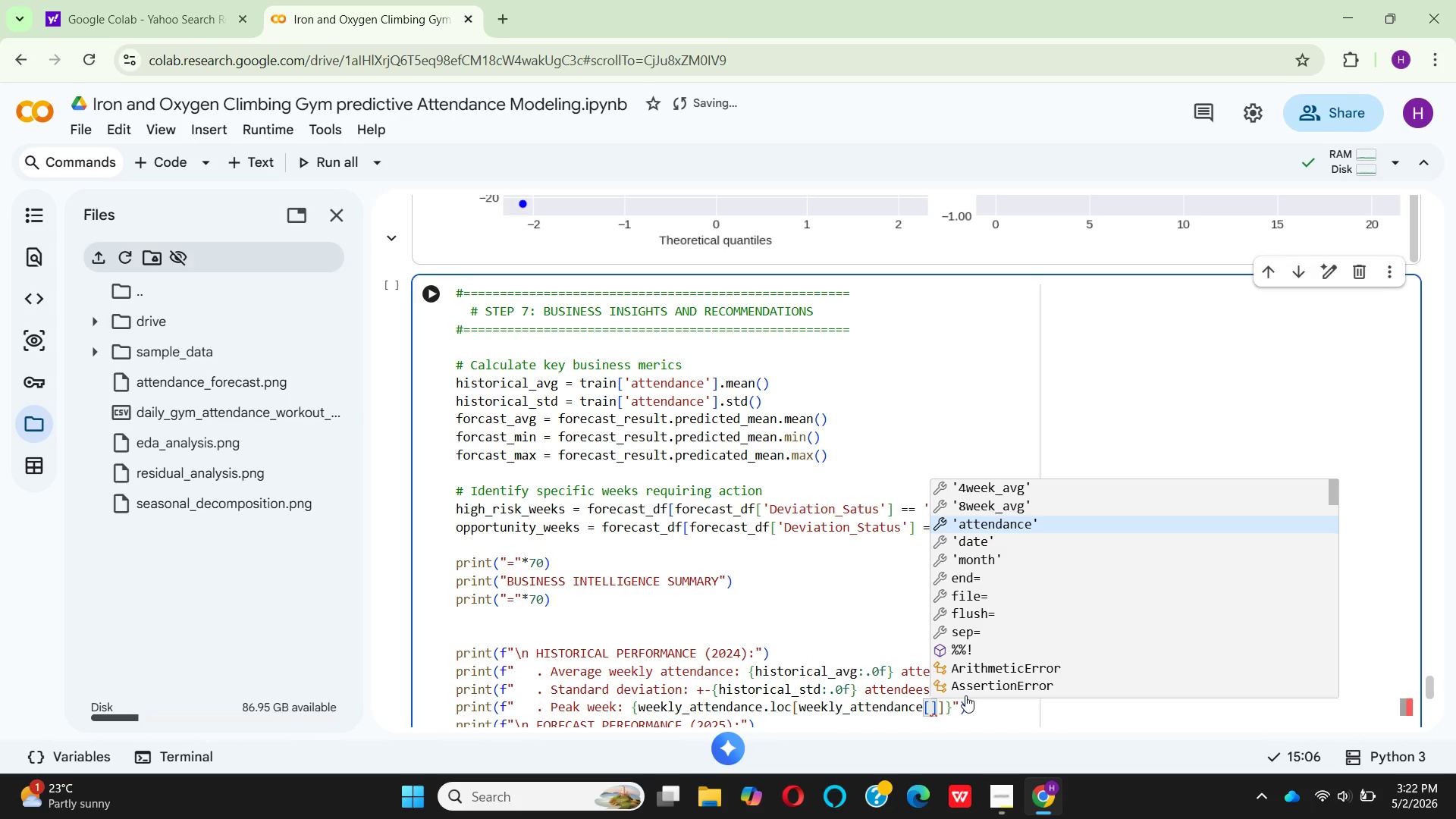 
key(Enter)
 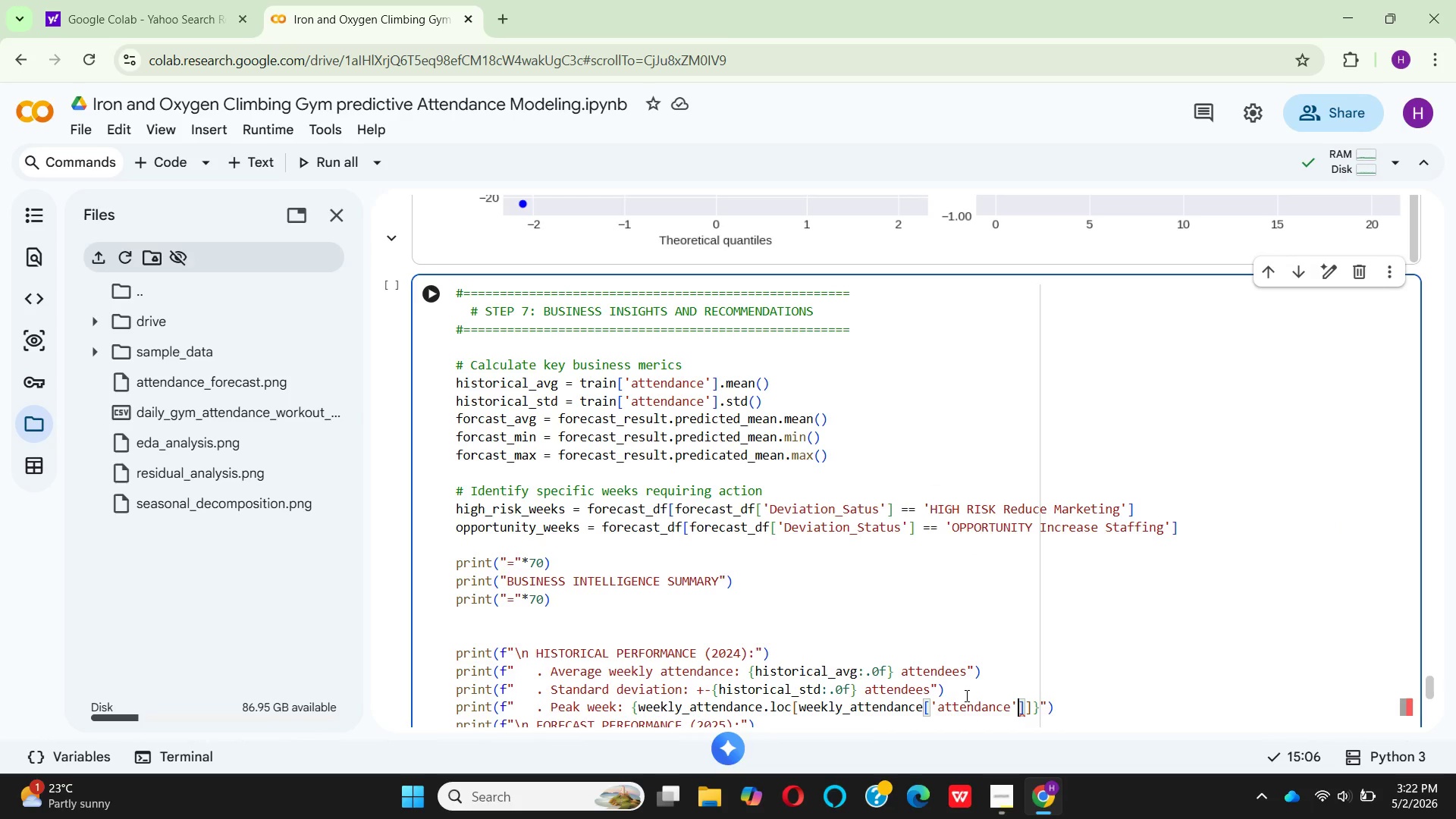 
key(ArrowRight)
 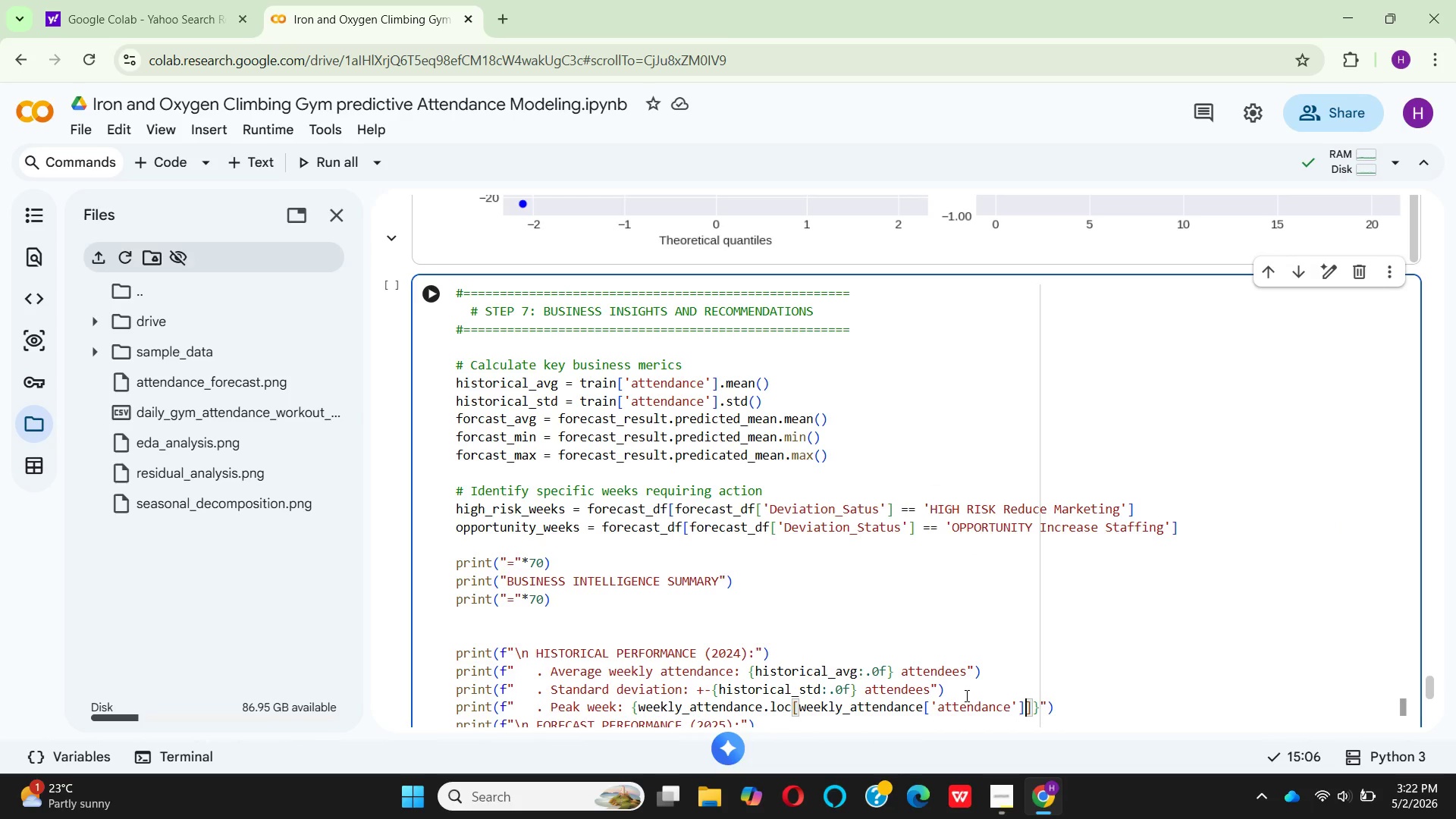 
type(.idxmax()
 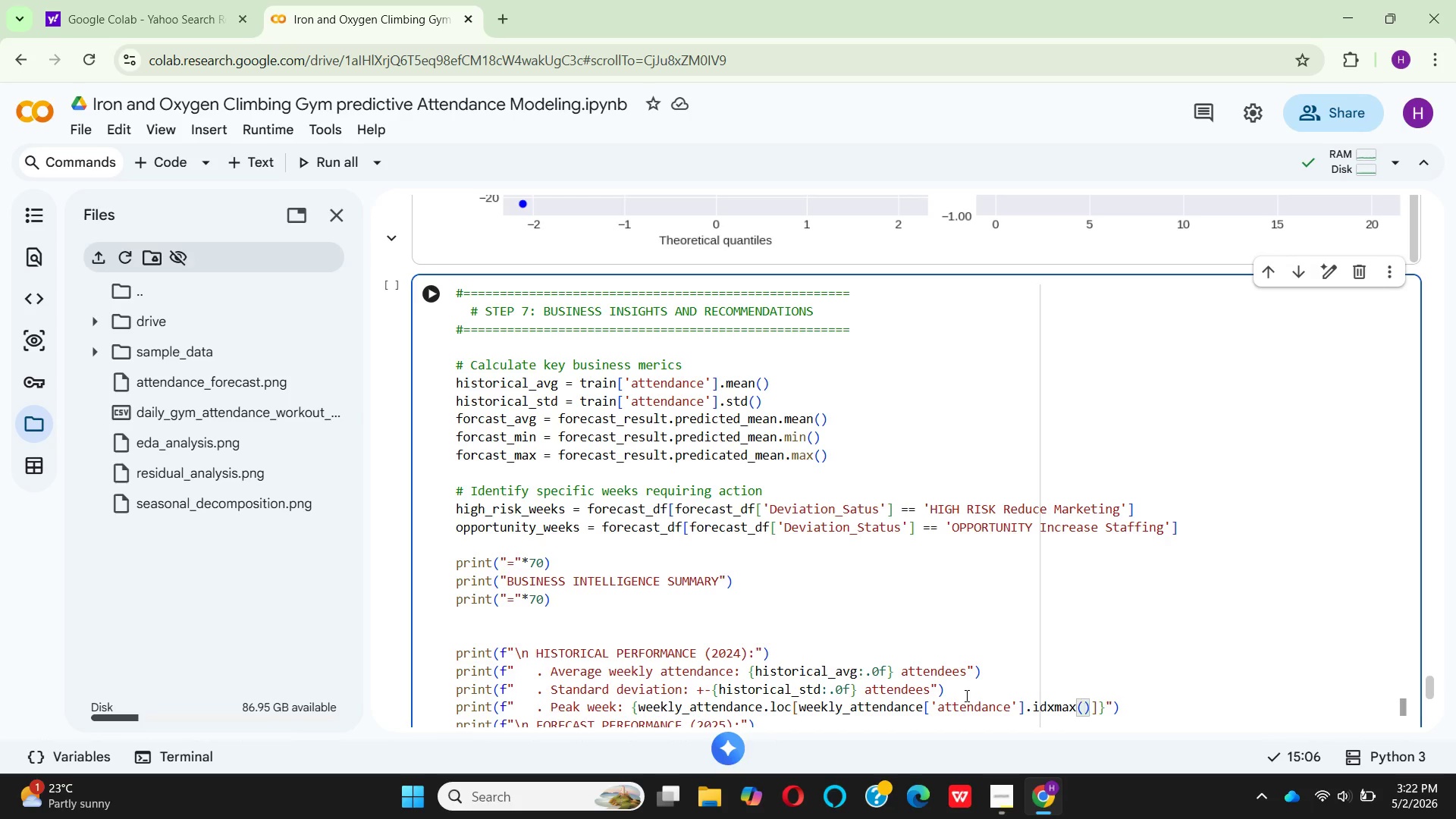 
key(ArrowRight)
 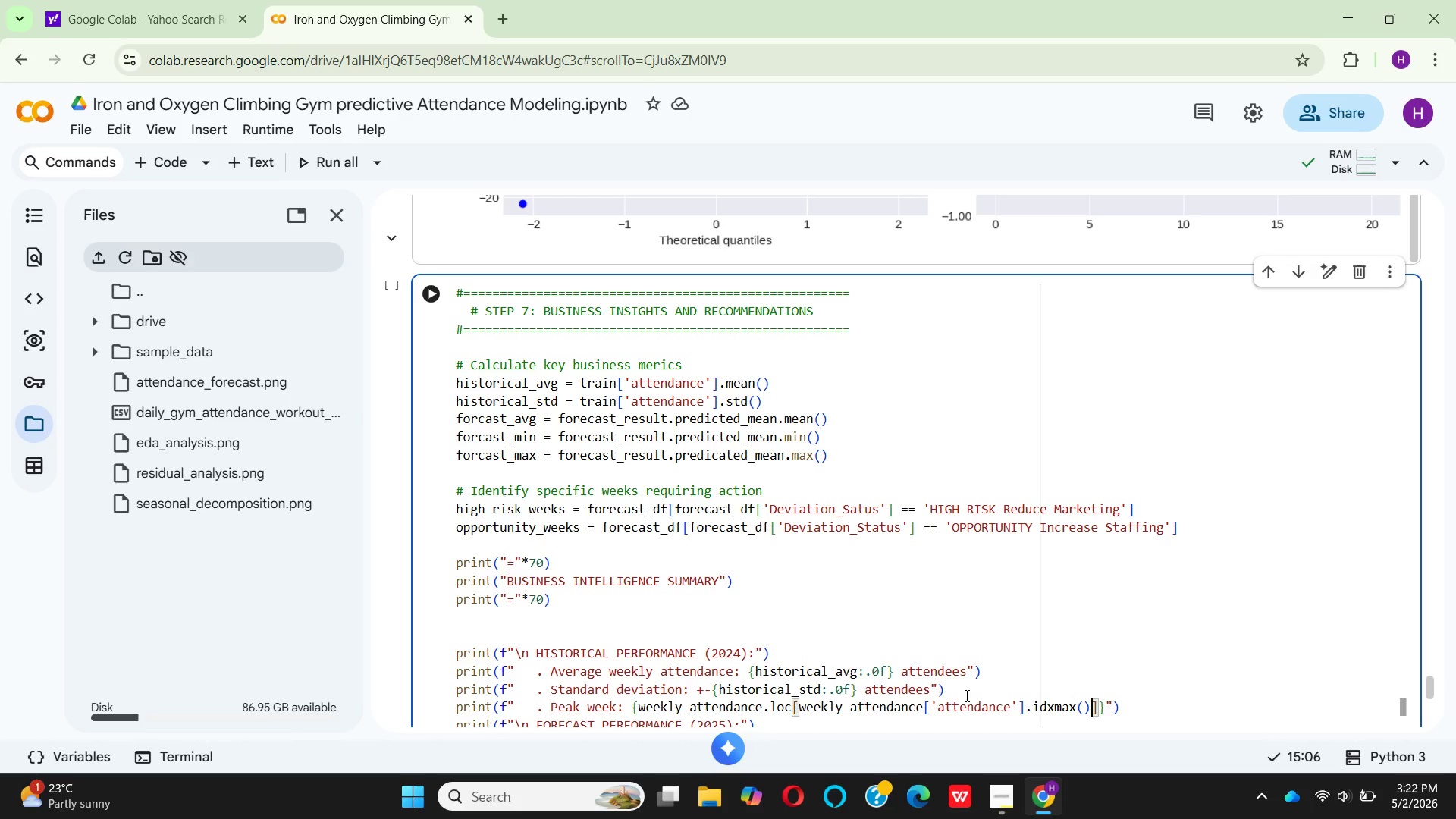 
key(Comma)
 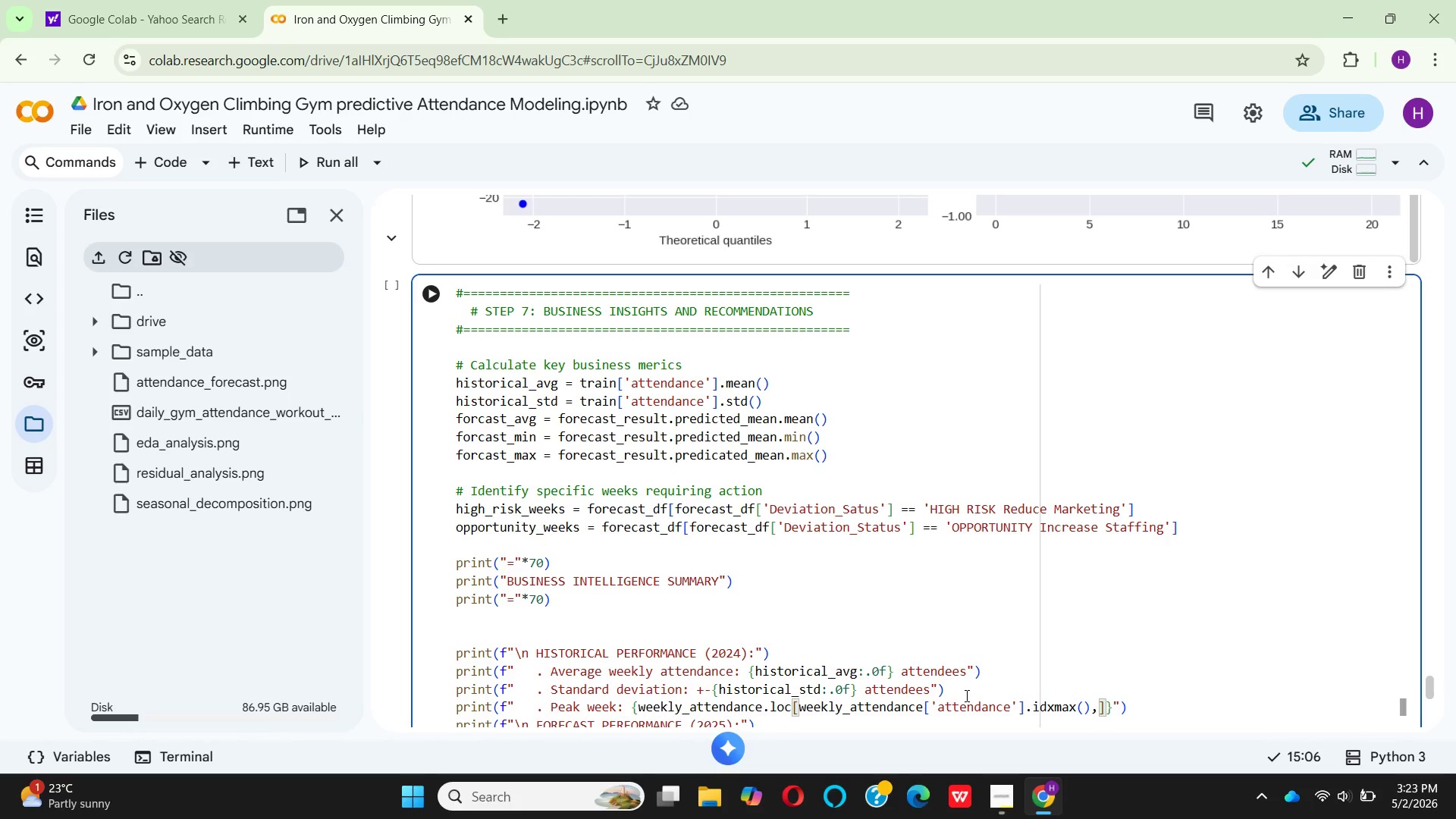 
key(Space)
 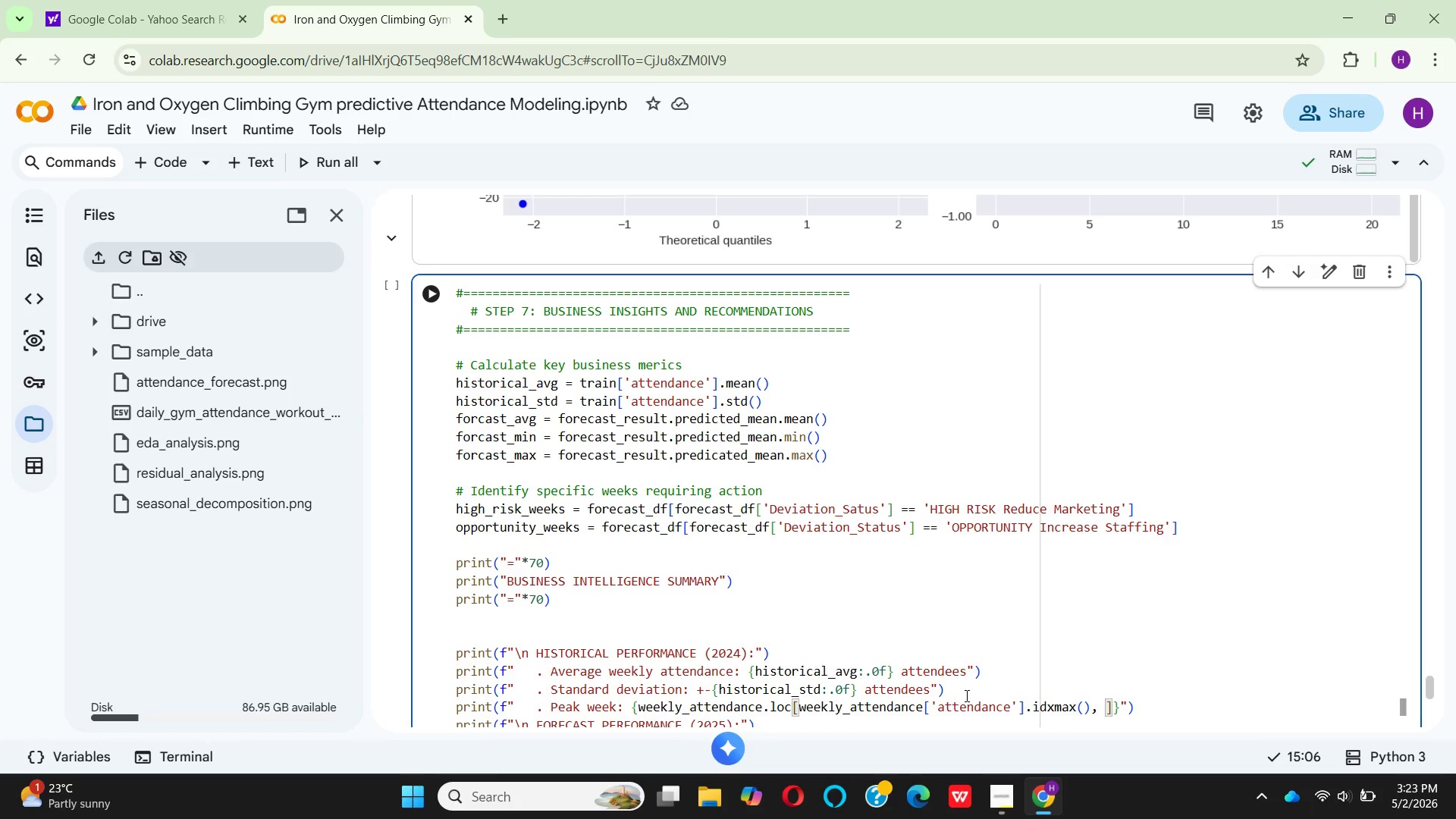 
type('attenda)
 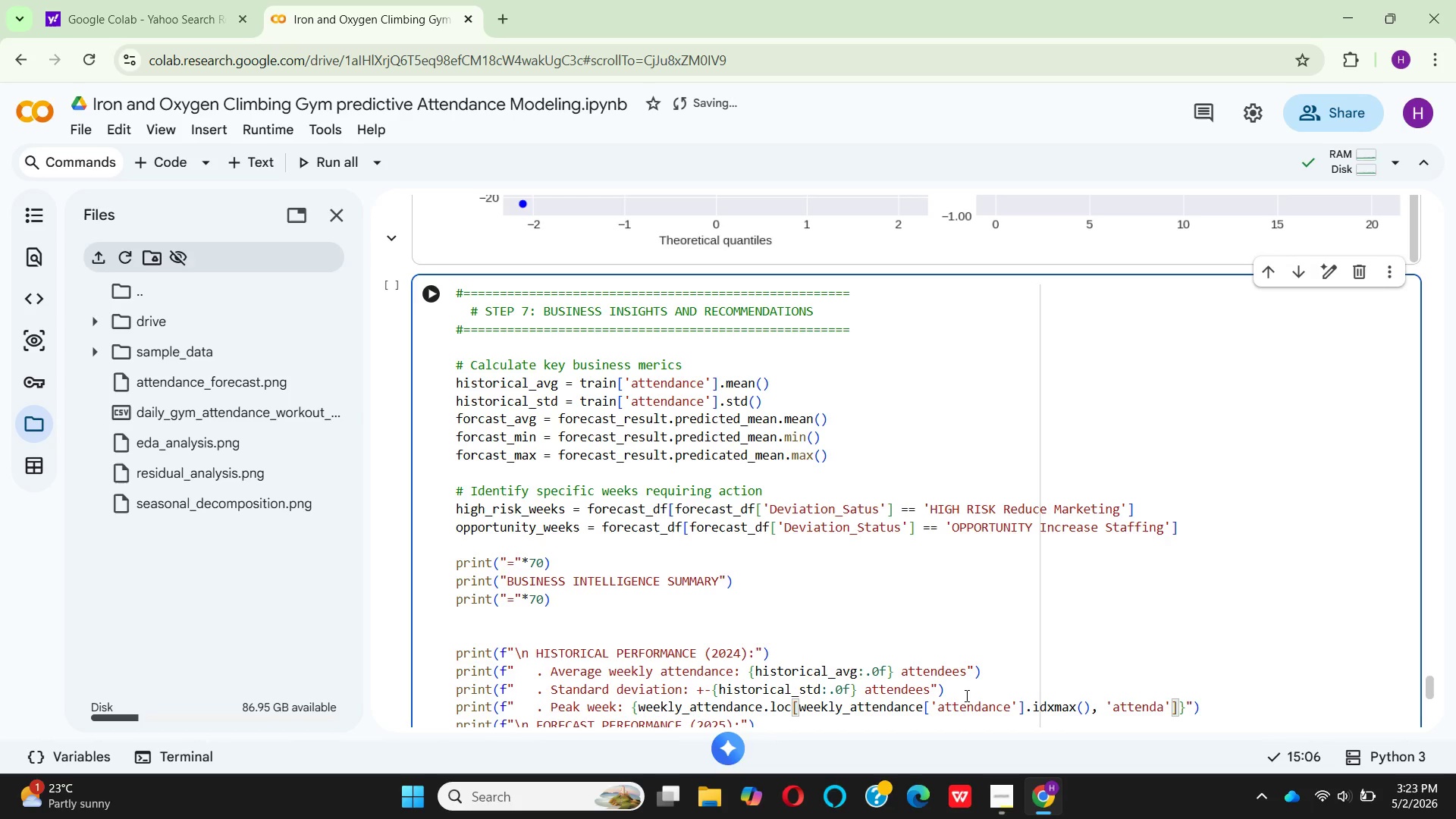 
wait(8.77)
 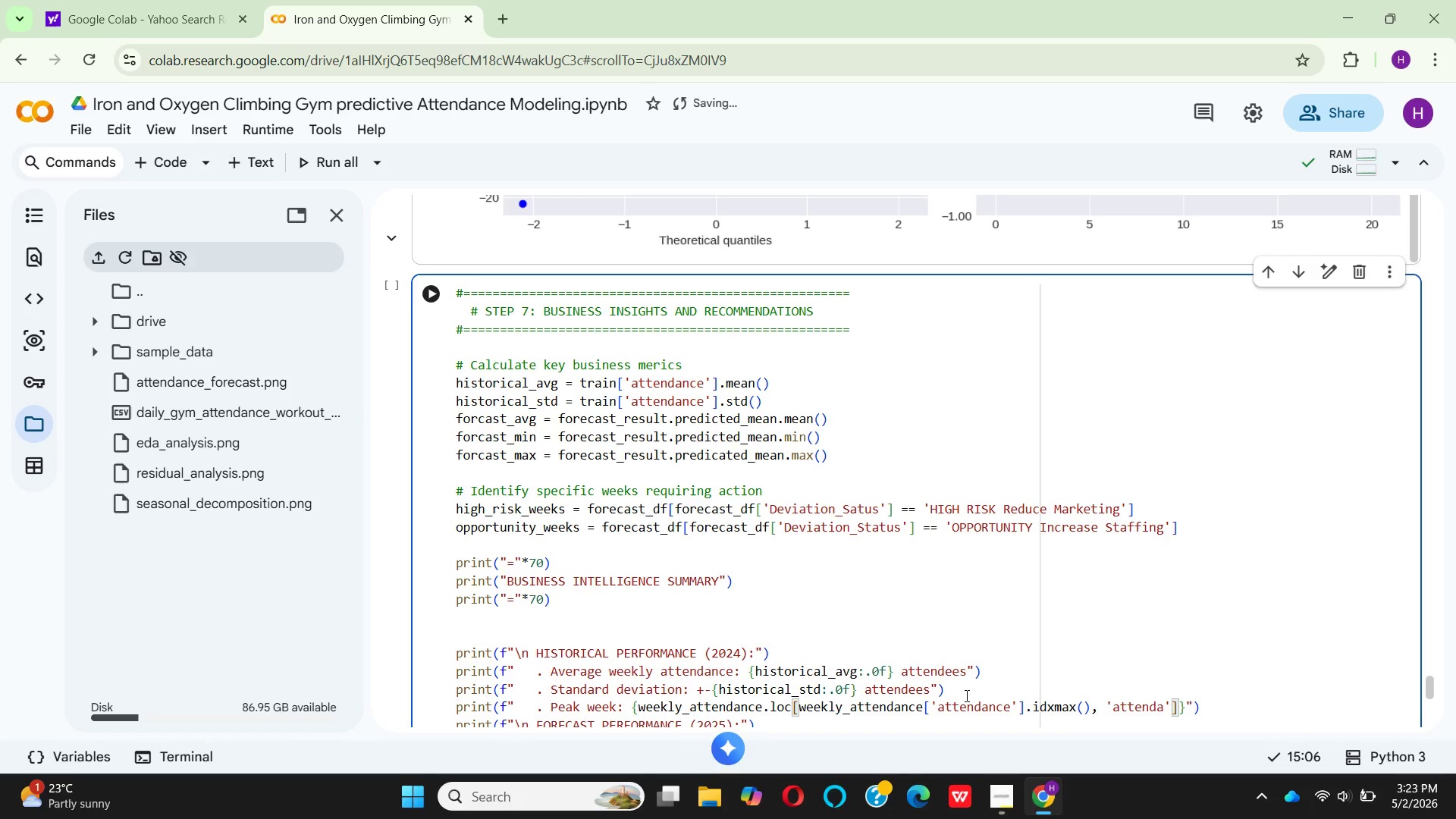 
type(nce)
 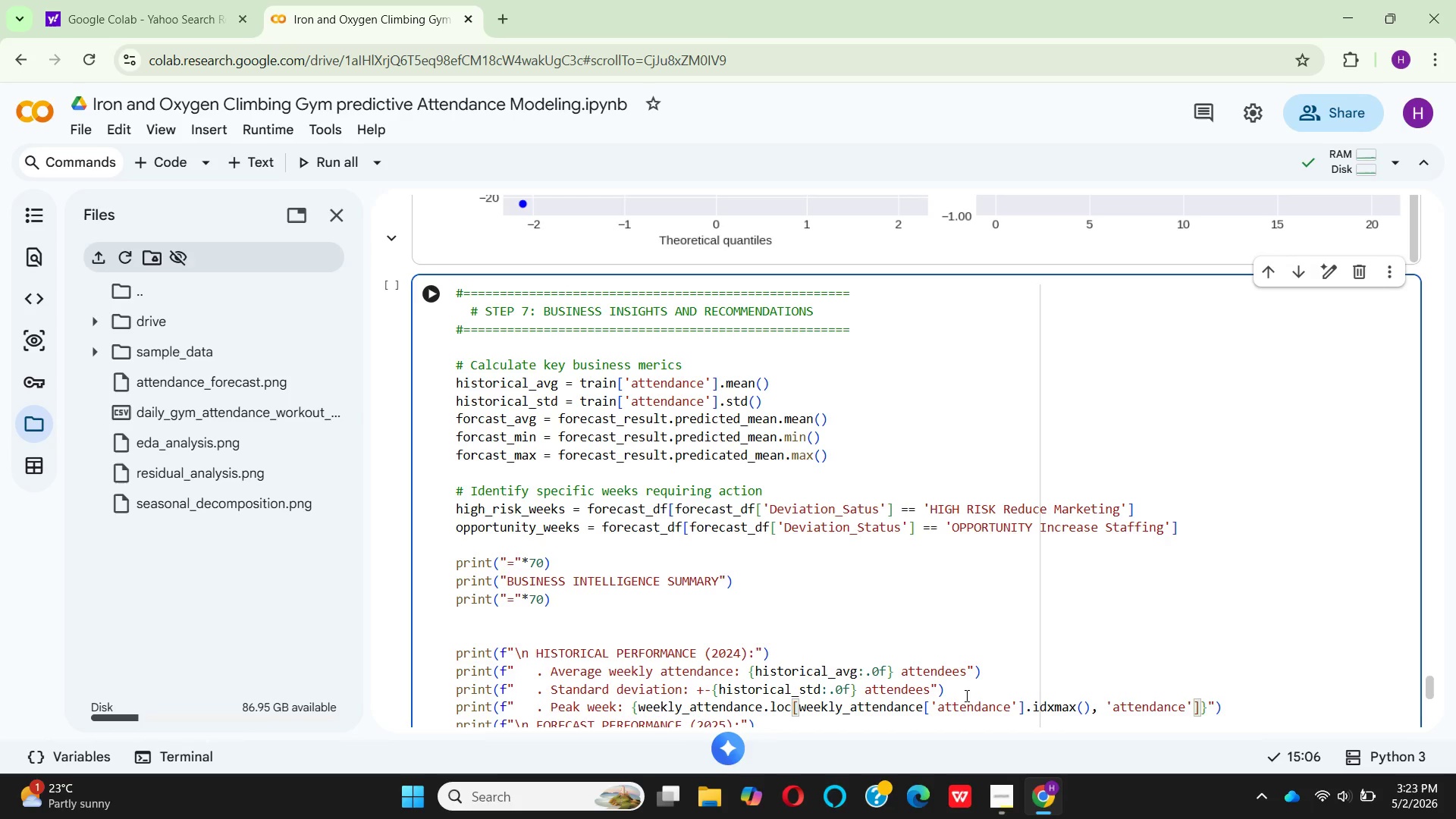 
hold_key(key=ArrowRight, duration=0.48)
 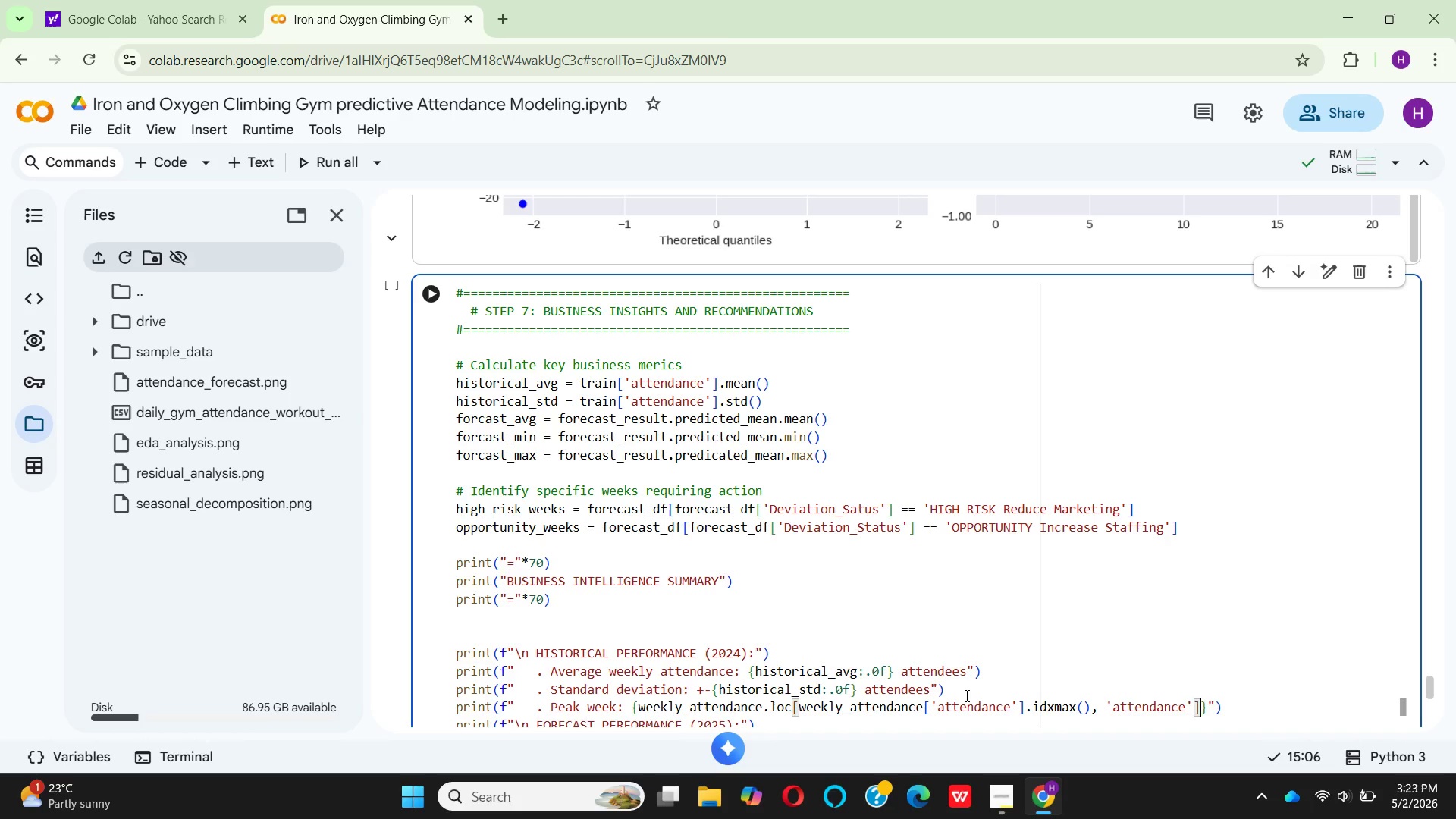 
key(ArrowRight)
 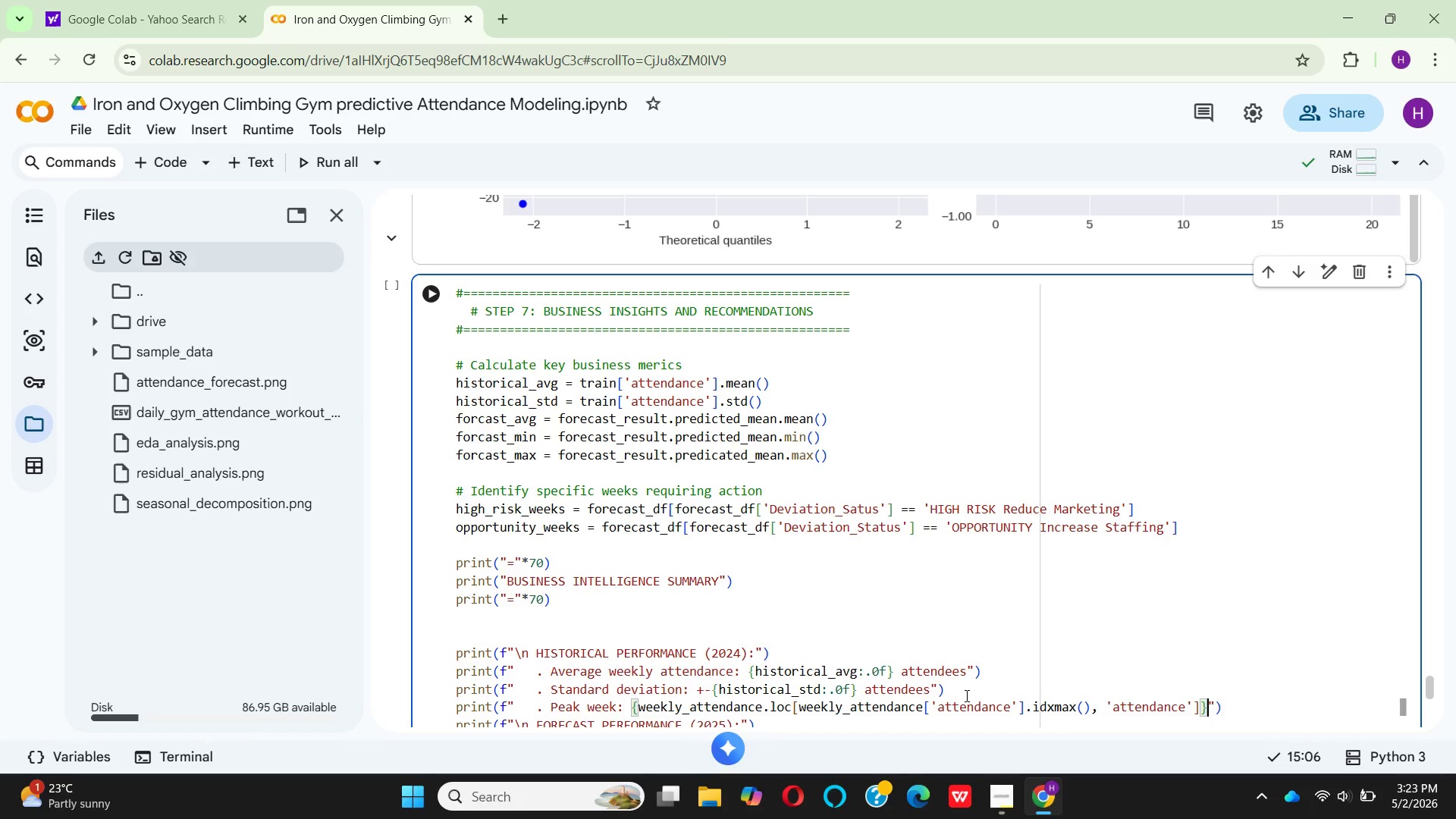 
key(ArrowRight)
 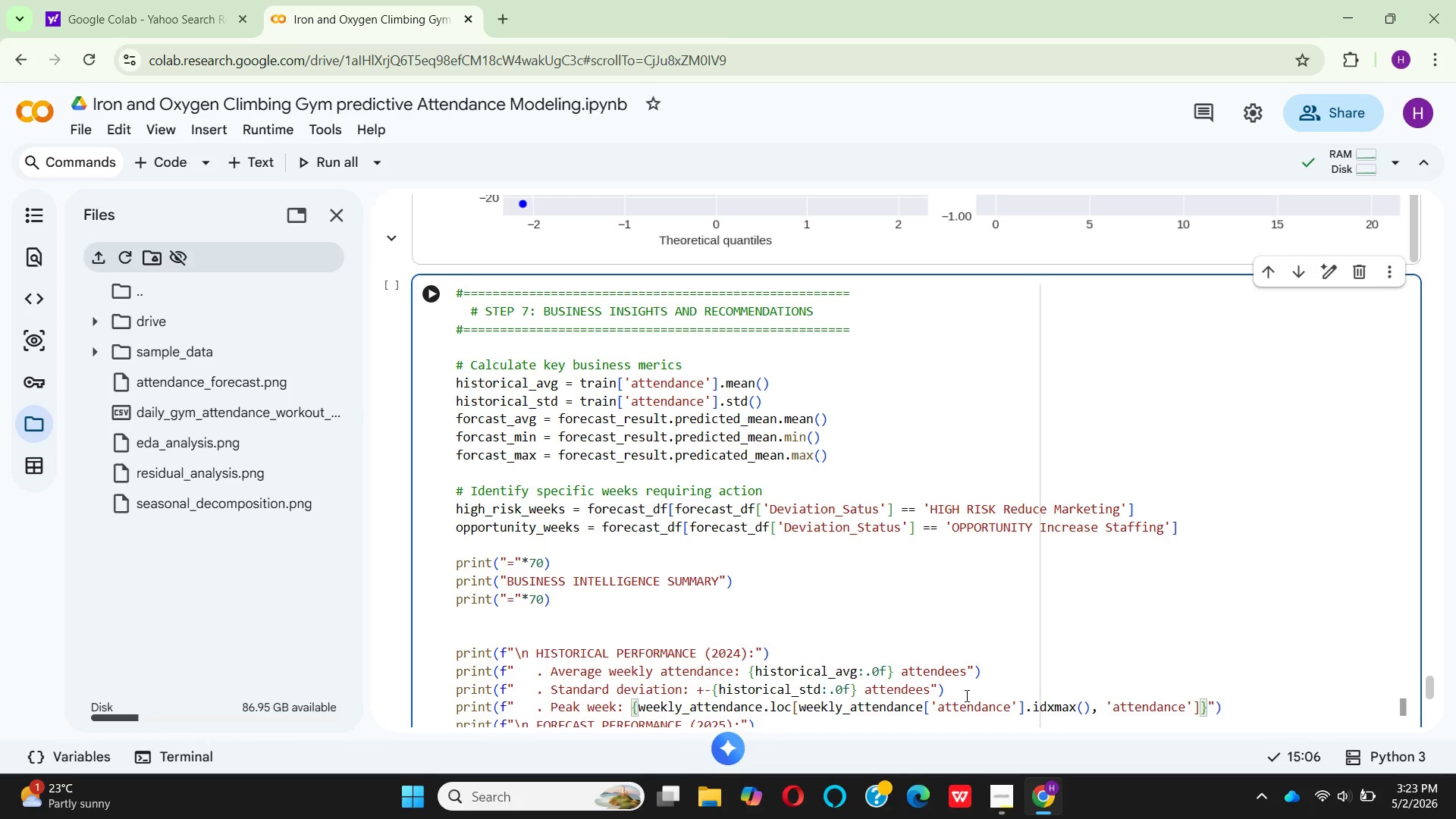 
type( attendees)
 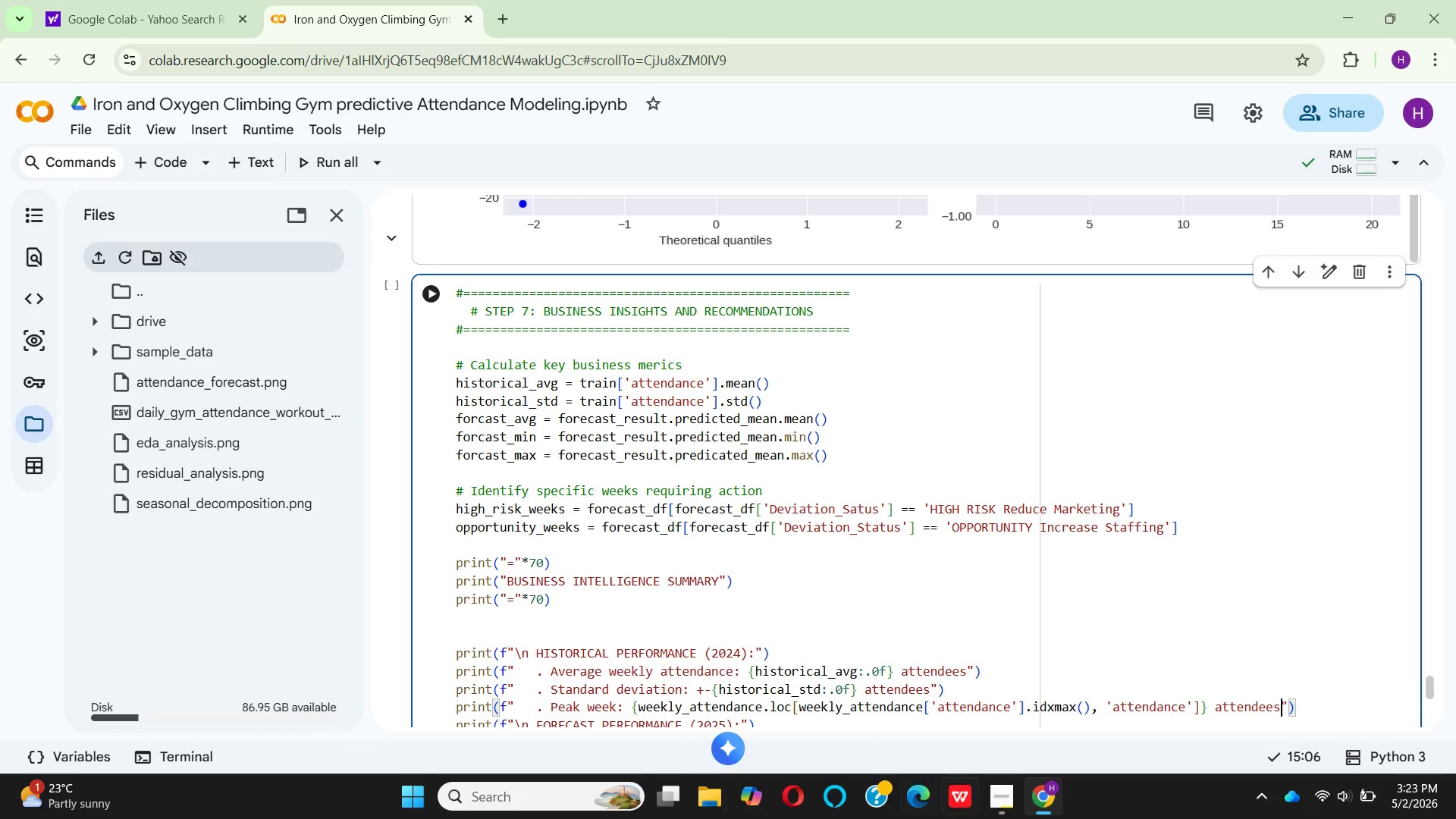 
scroll: coordinate [1074, 696], scroll_direction: down, amount: 1.0
 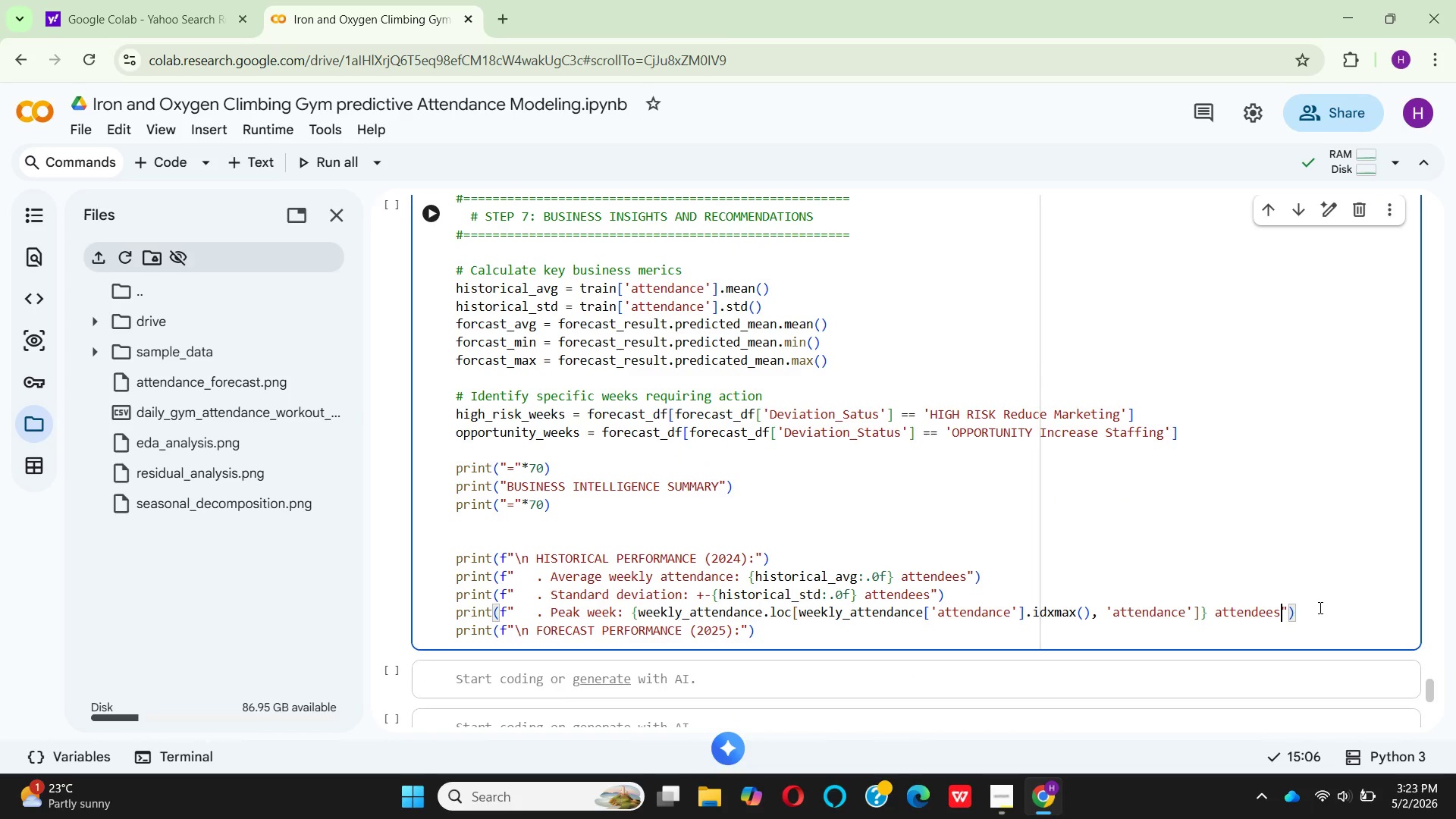 
left_click([1319, 608])
 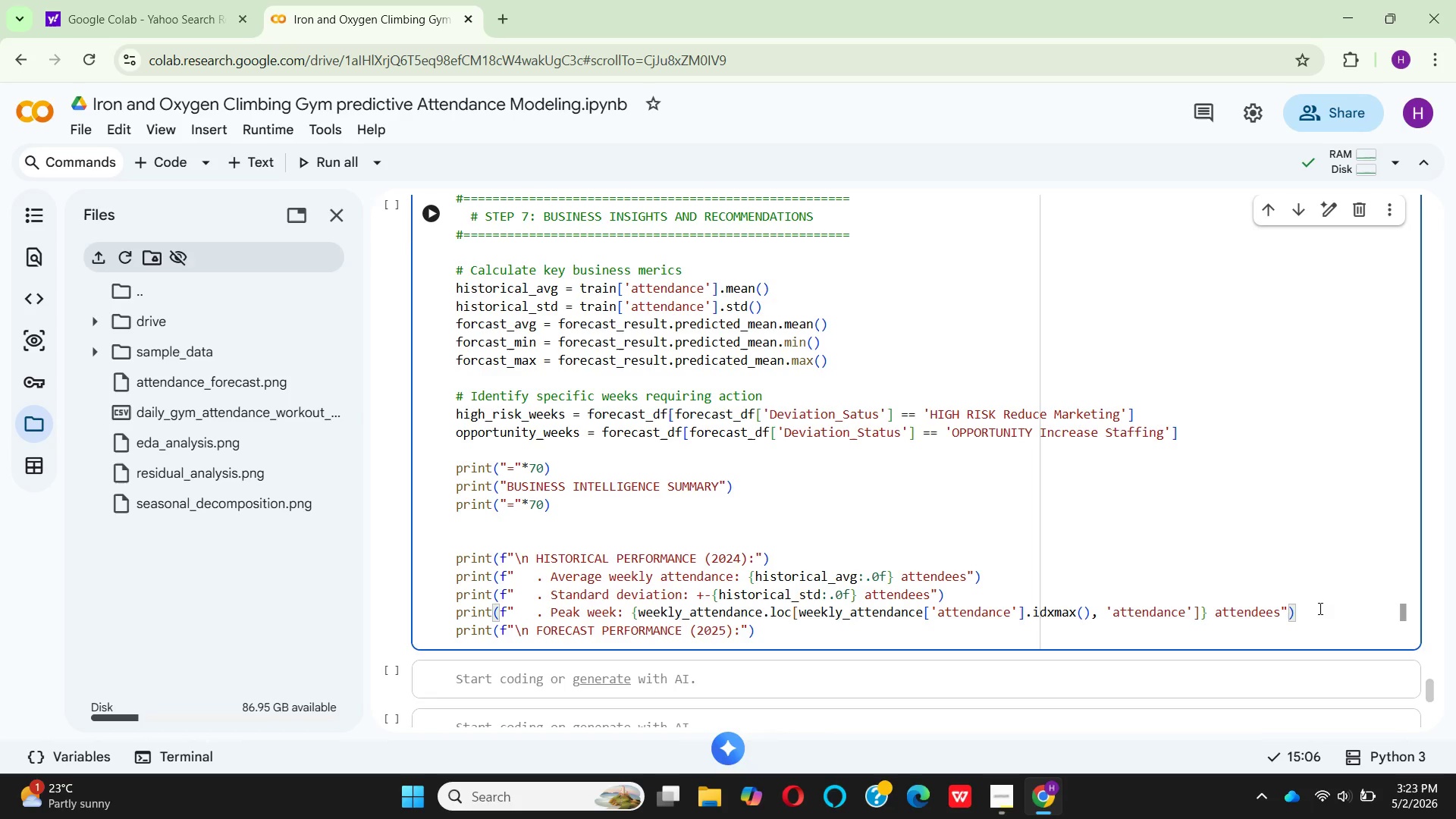 
wait(6.33)
 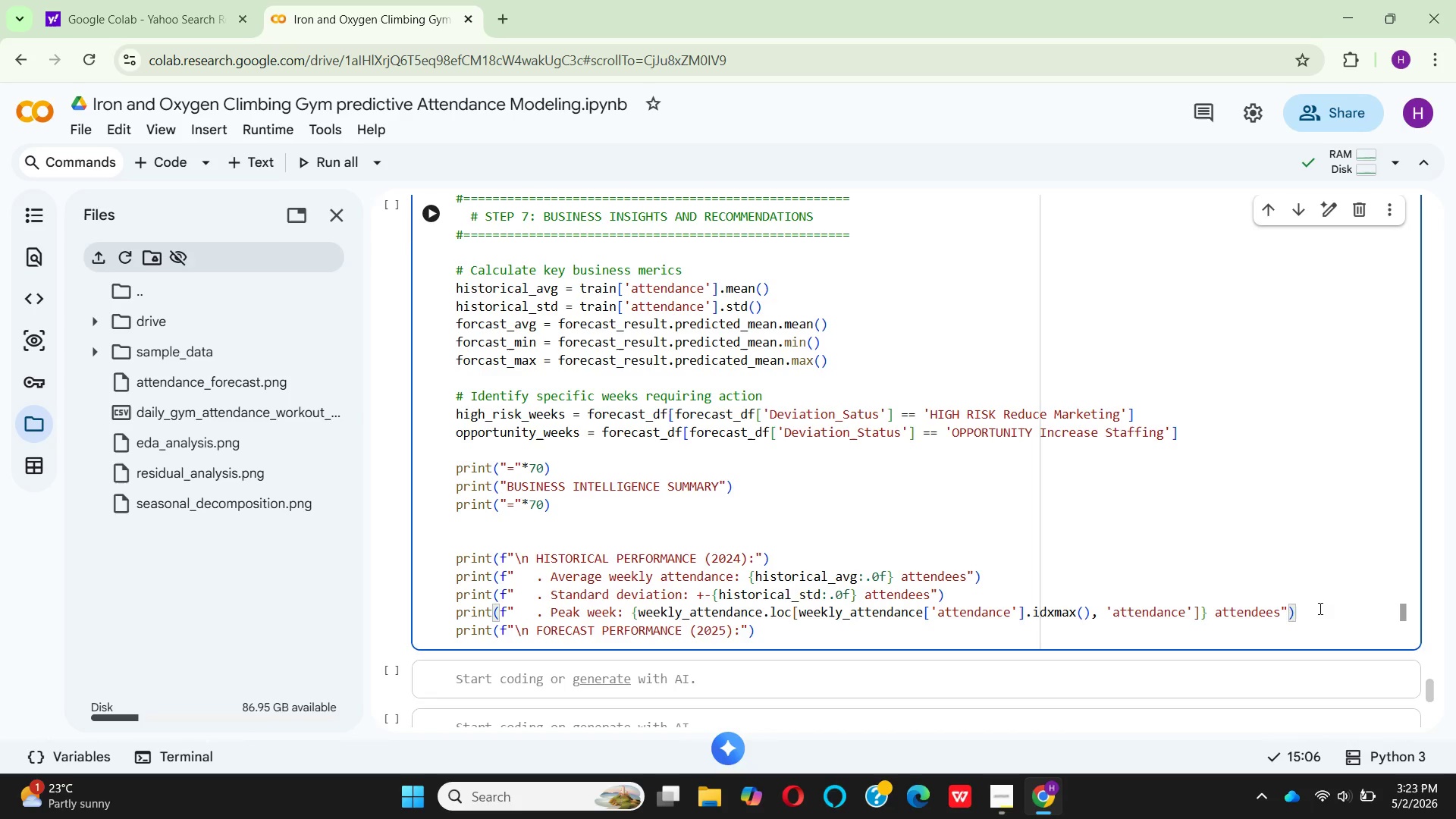 
key(Enter)
 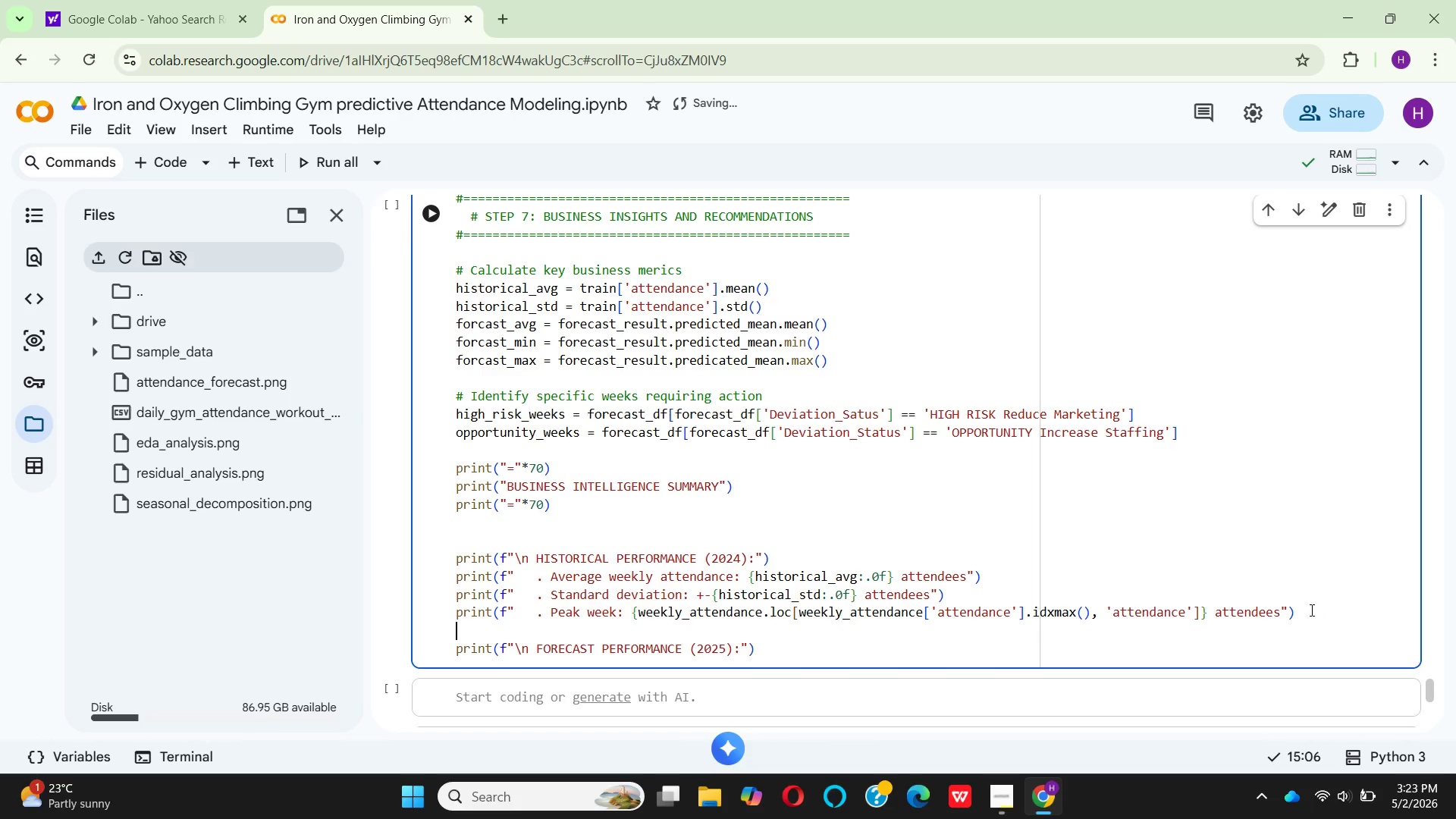 
type(print)
 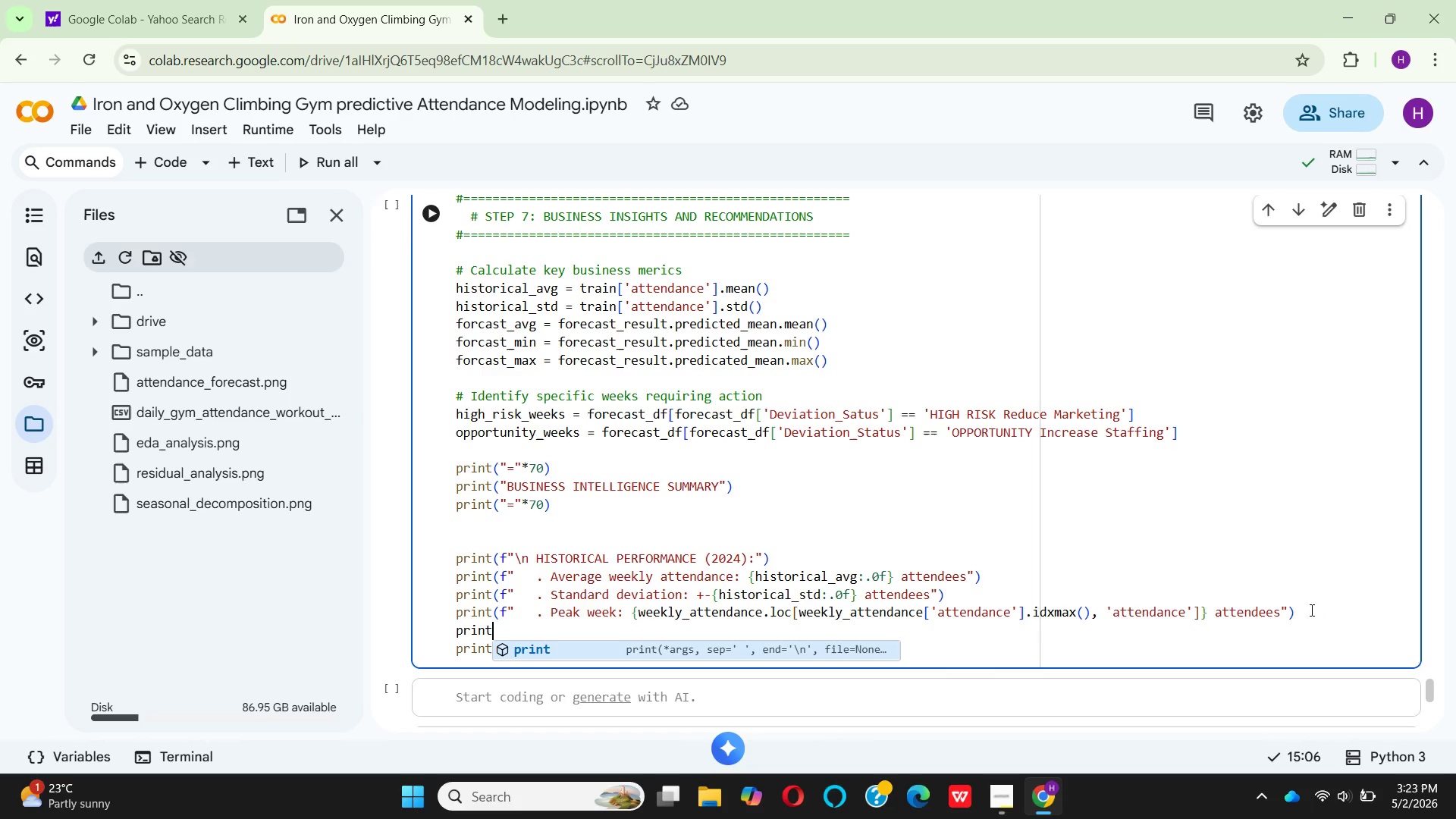 
key(Enter)
 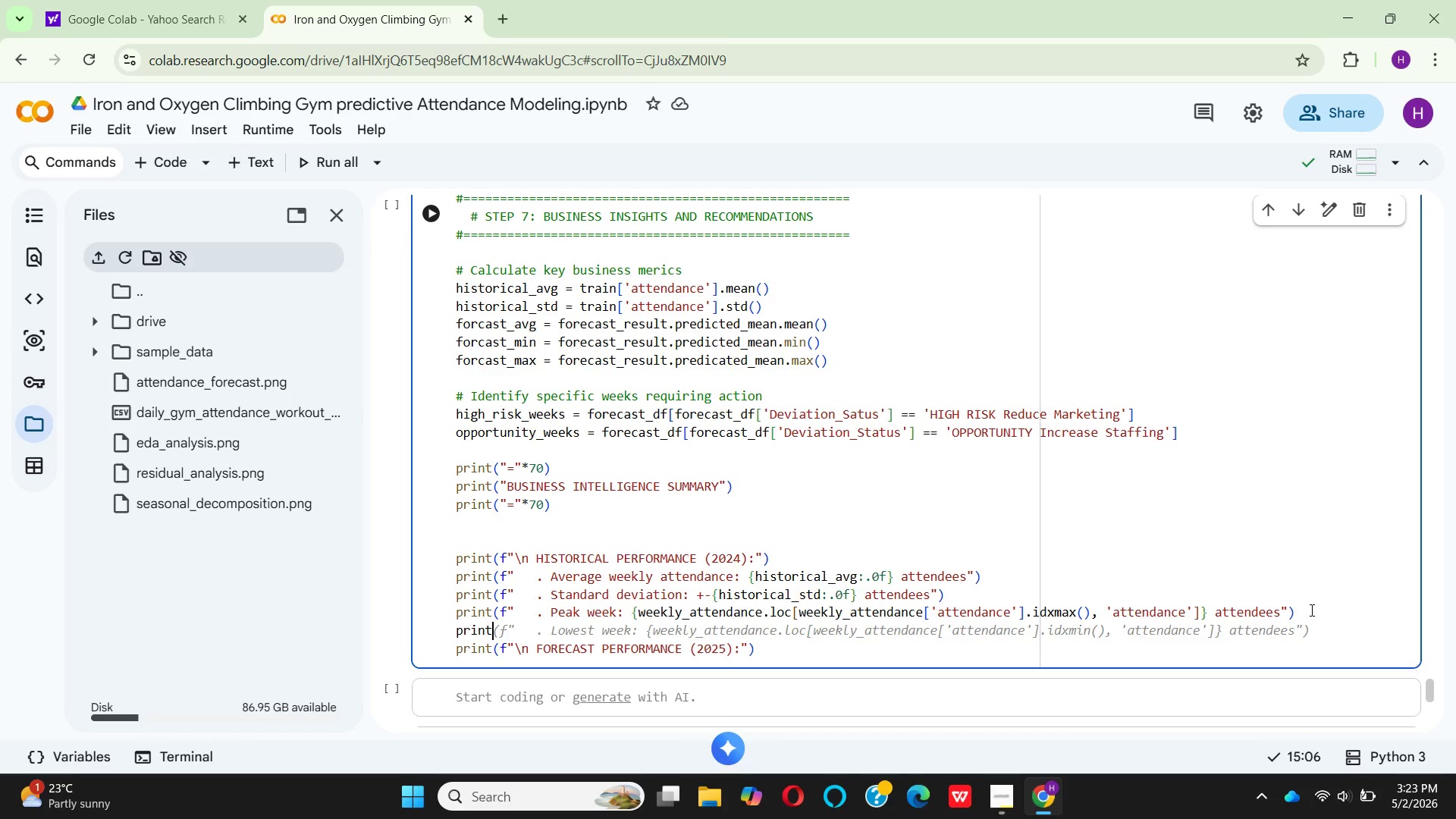 
key(Shift+9)
 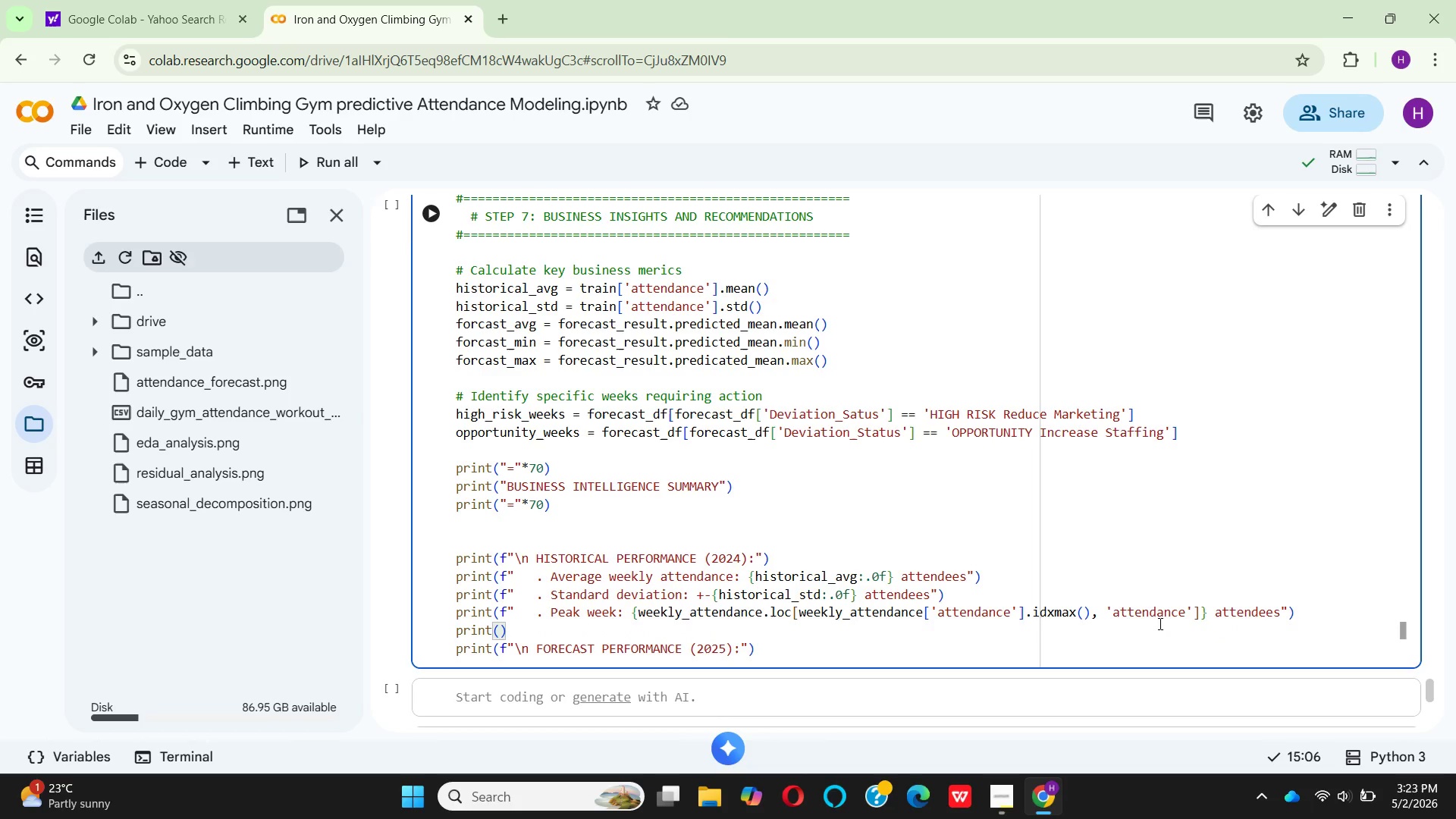 
mouse_move([525, 634])
 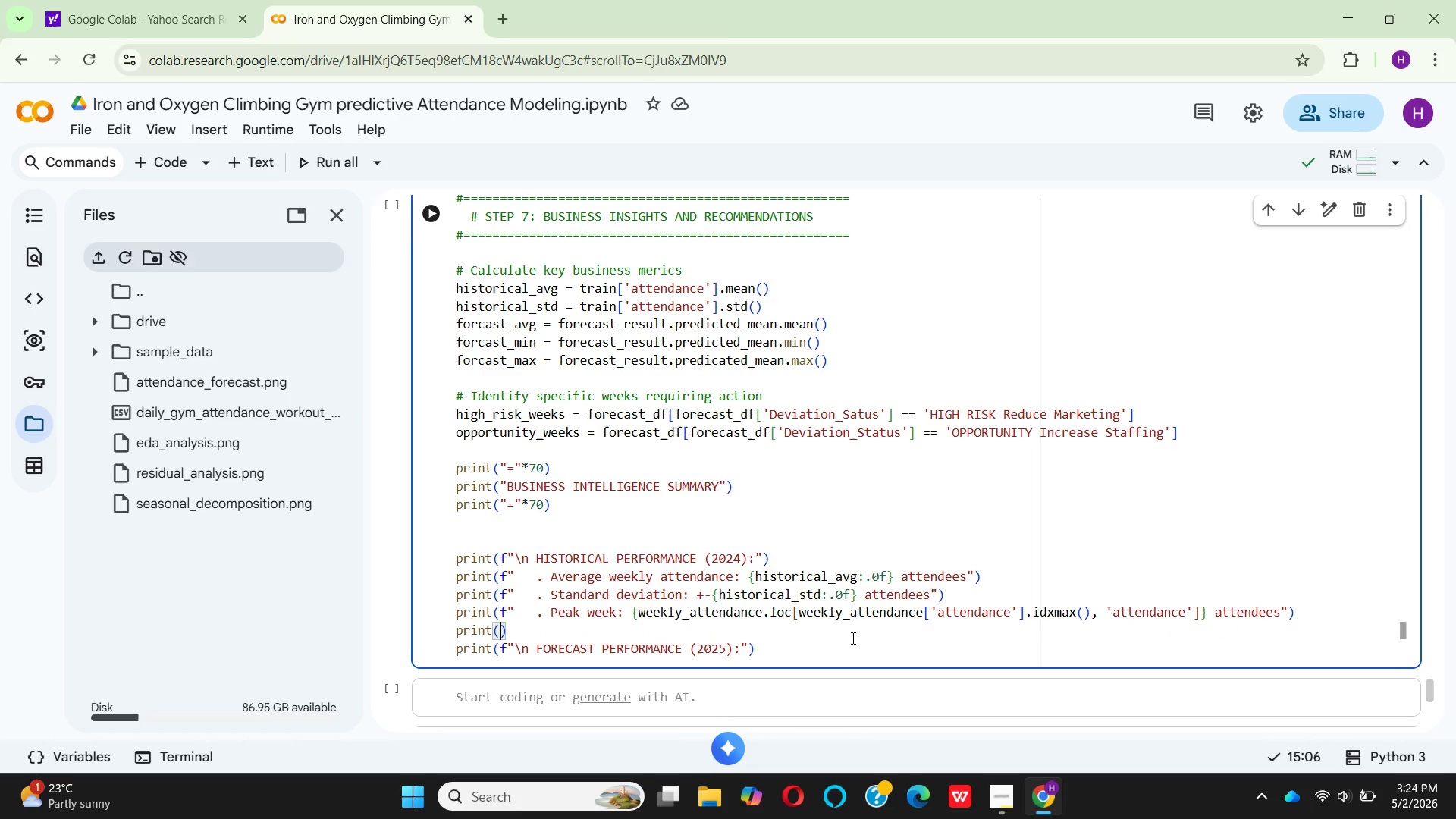 
type(F"   . Lowest week )
key(Backspace)
type(: )
 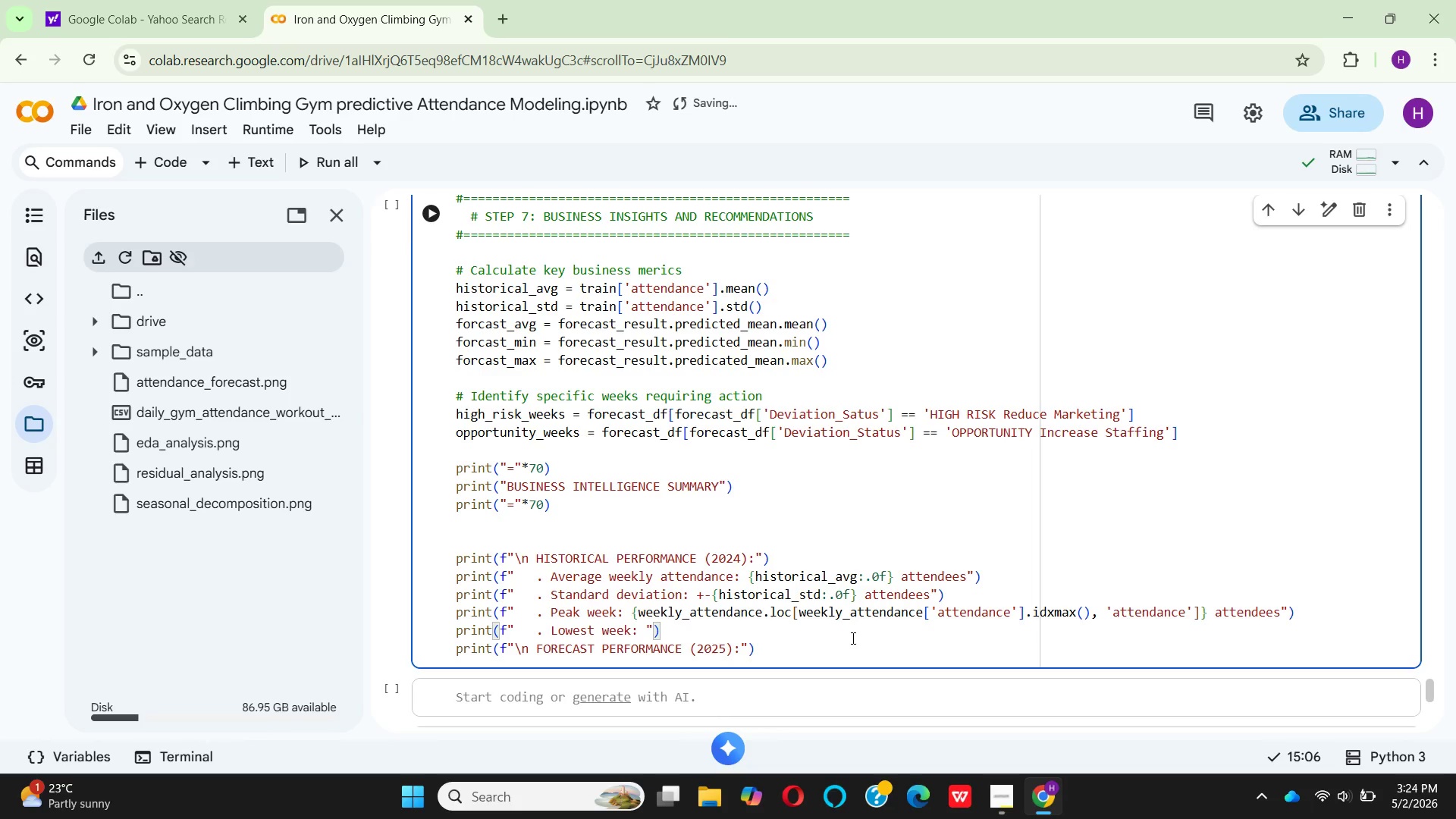 
hold_key(key=CapsLock, duration=0.31)
 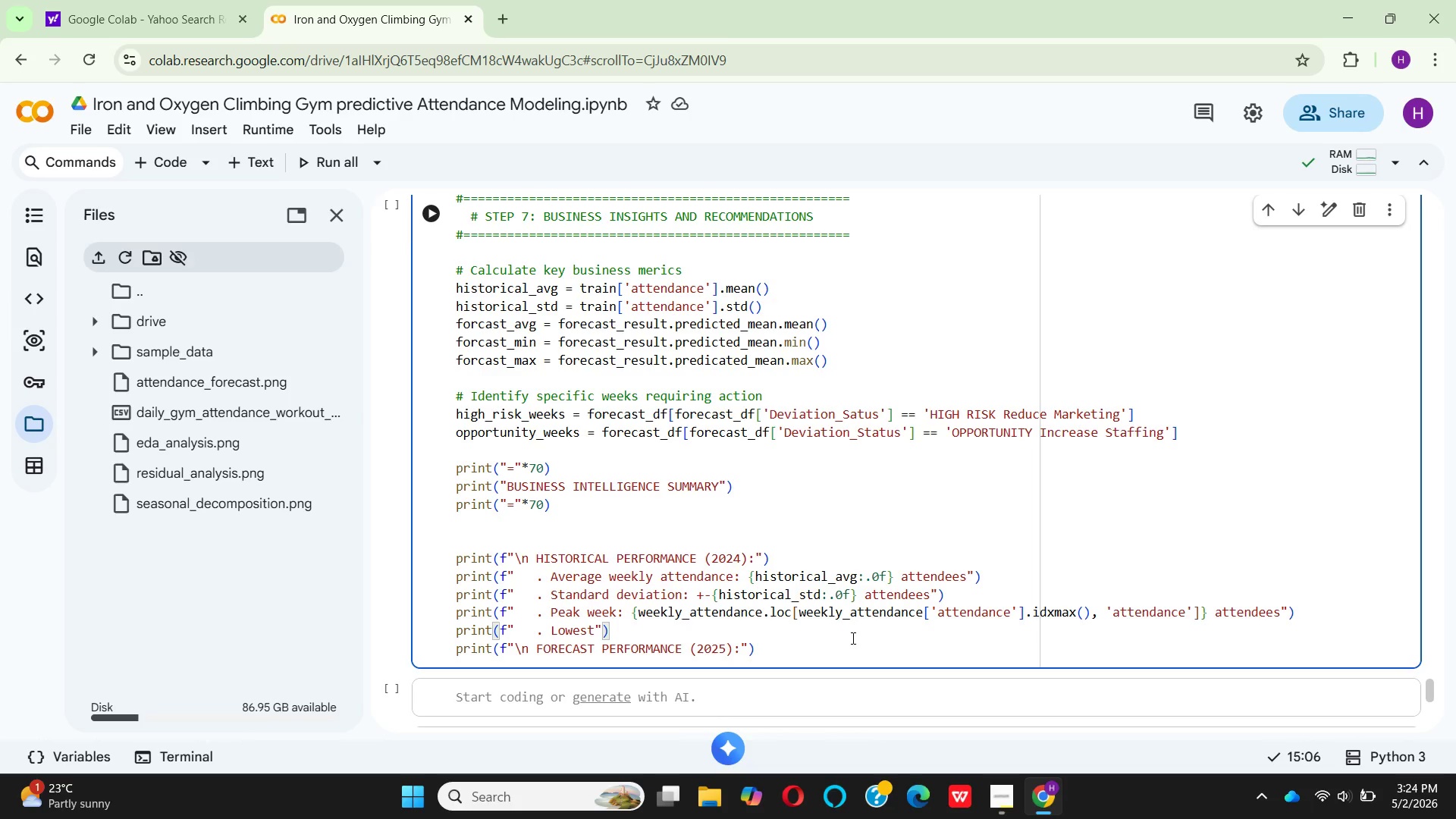 
wait(5.59)
 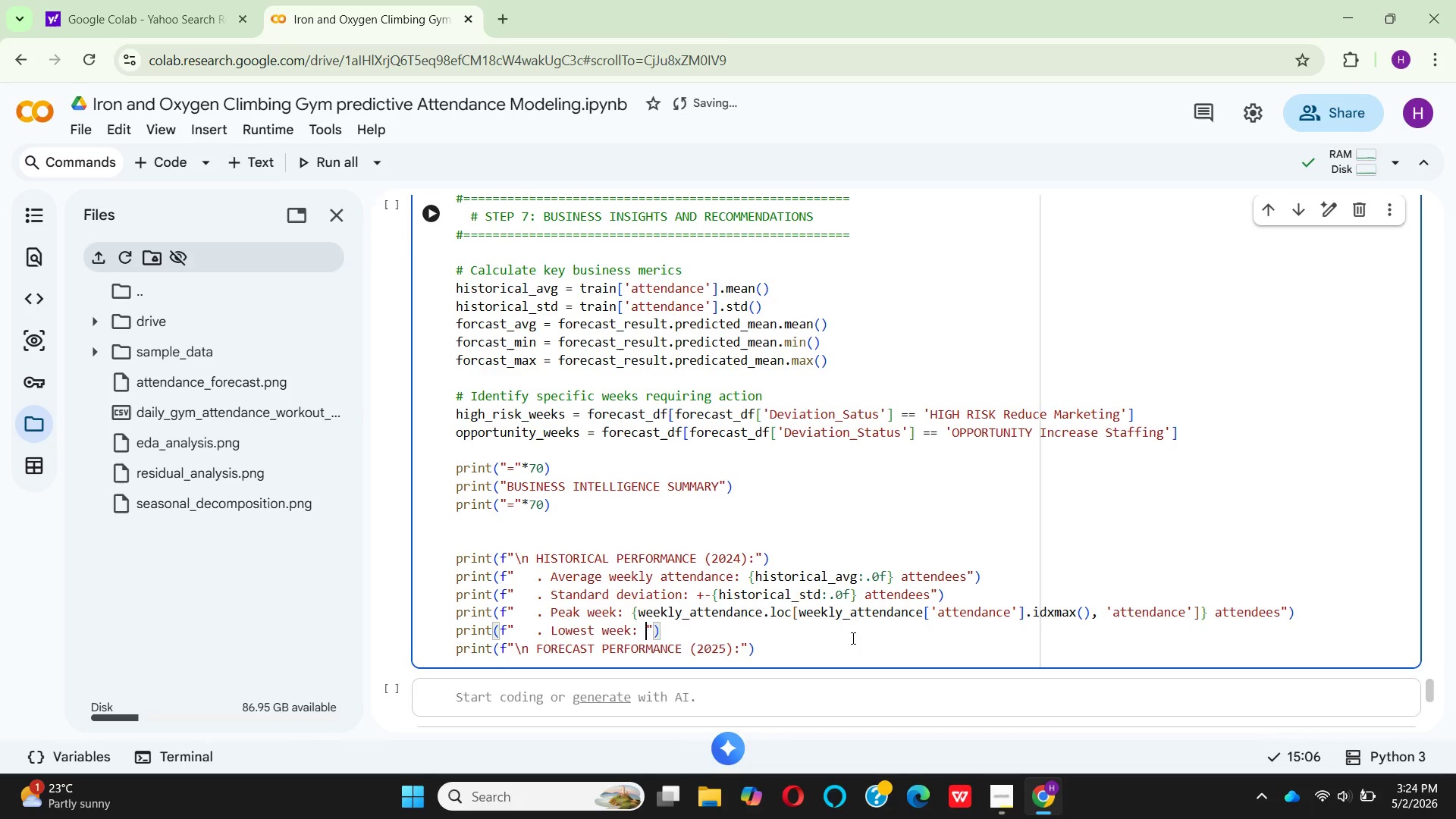 
left_click([741, 604])
 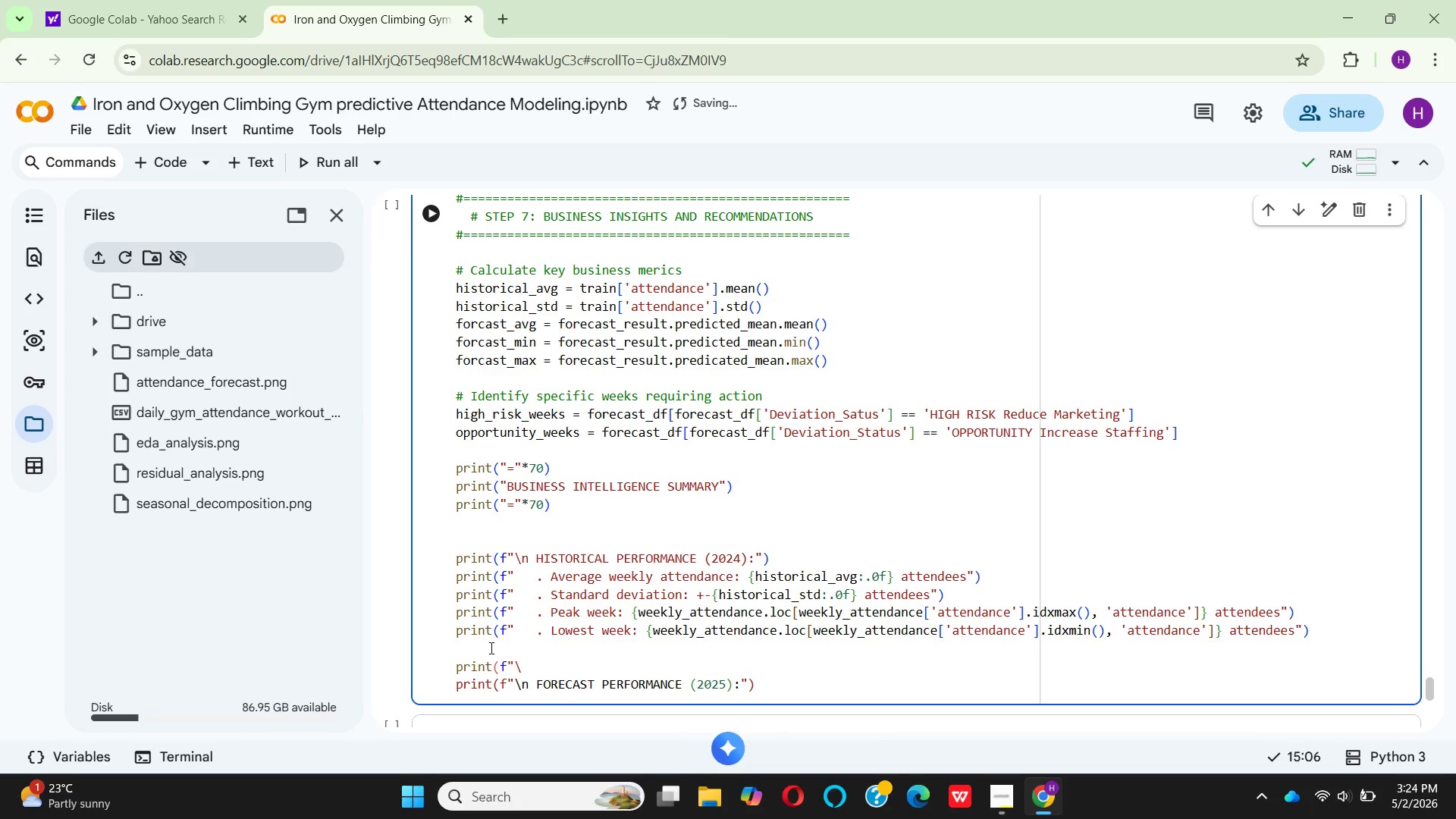 
wait(25.67)
 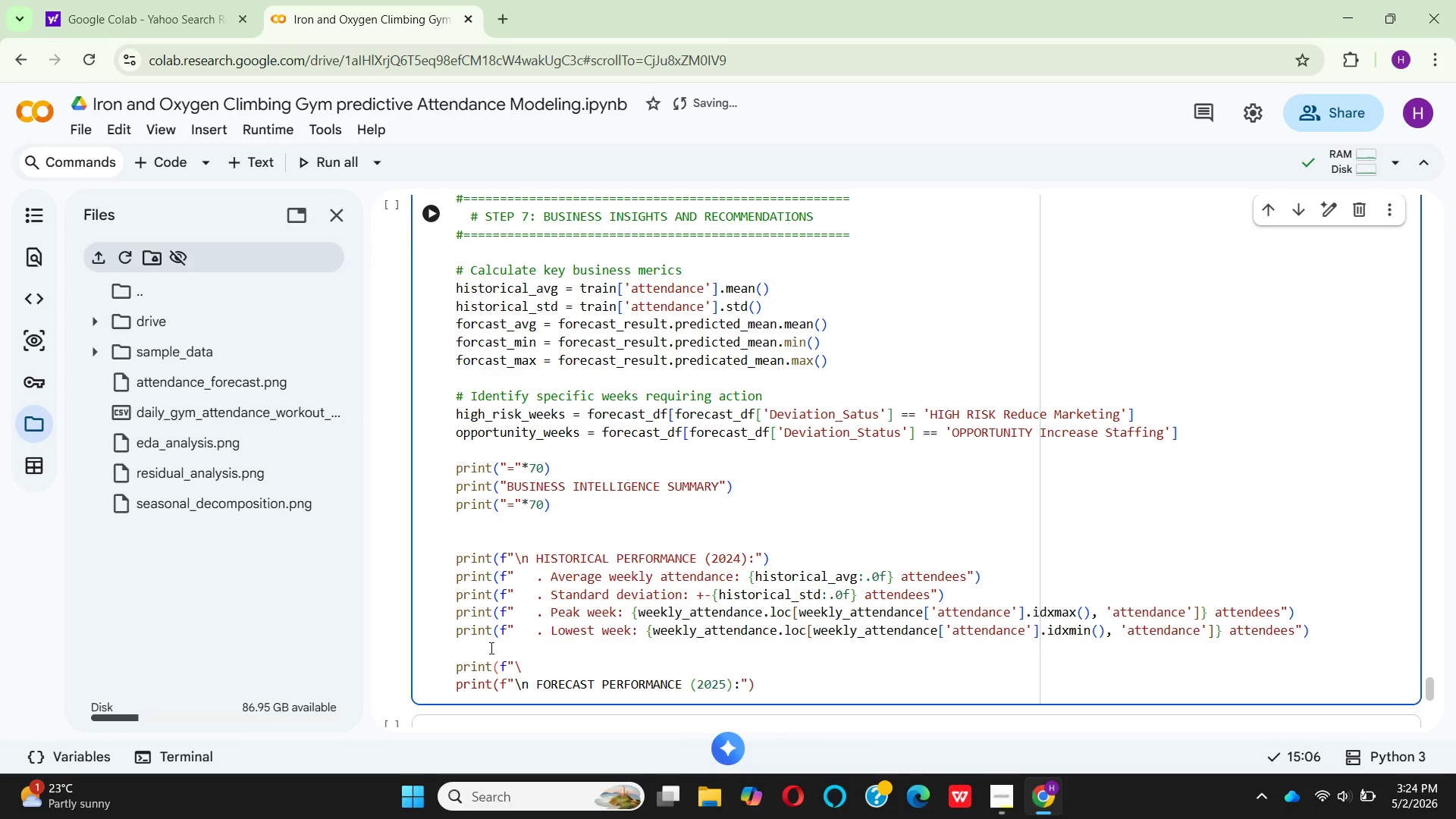 
type(N 12-week fo)
 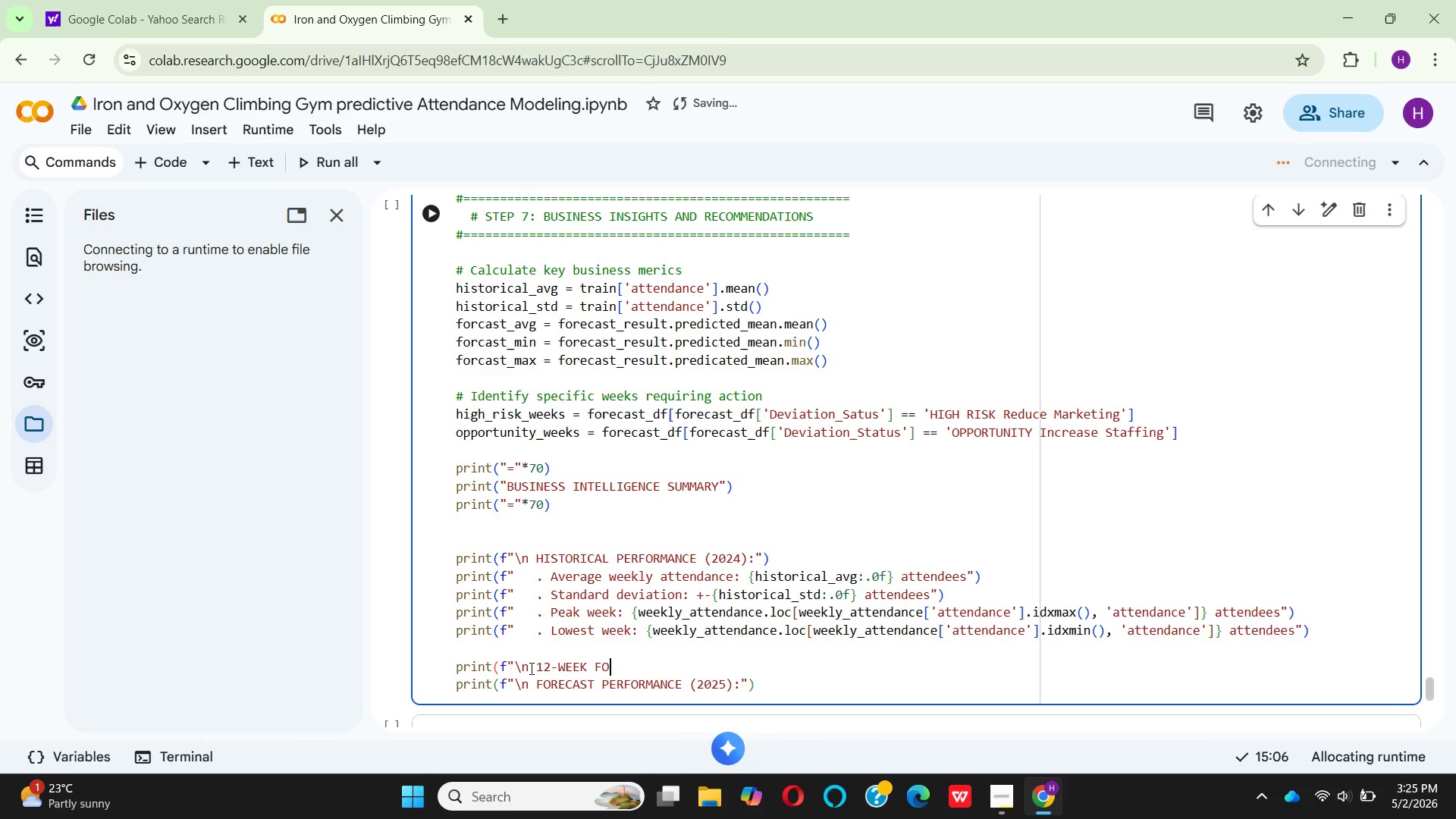 
type(RCAST (Jan-Mar 2025)
 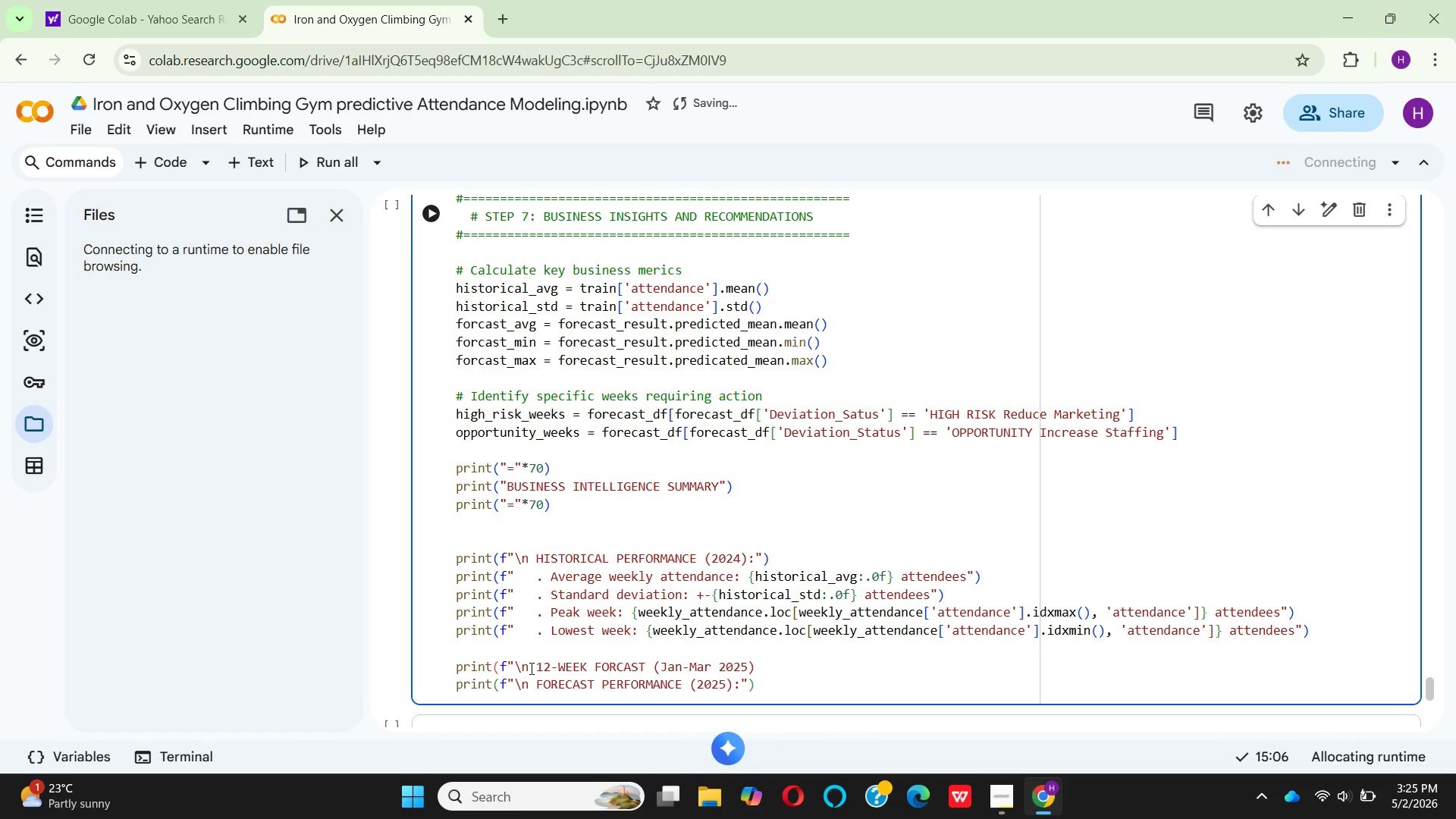 
key(ArrowRight)
 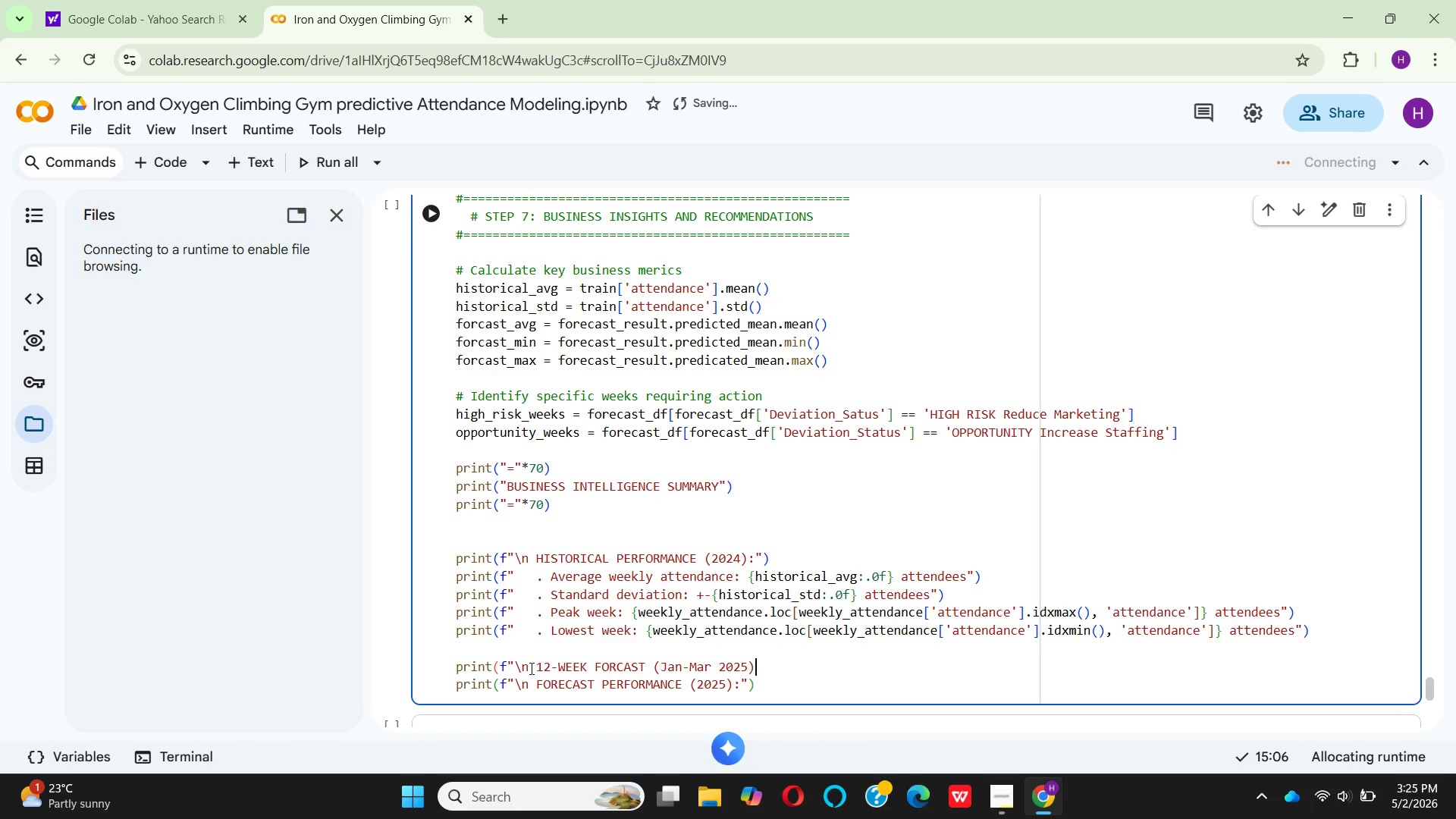 
key(Shift+Semicolon)
 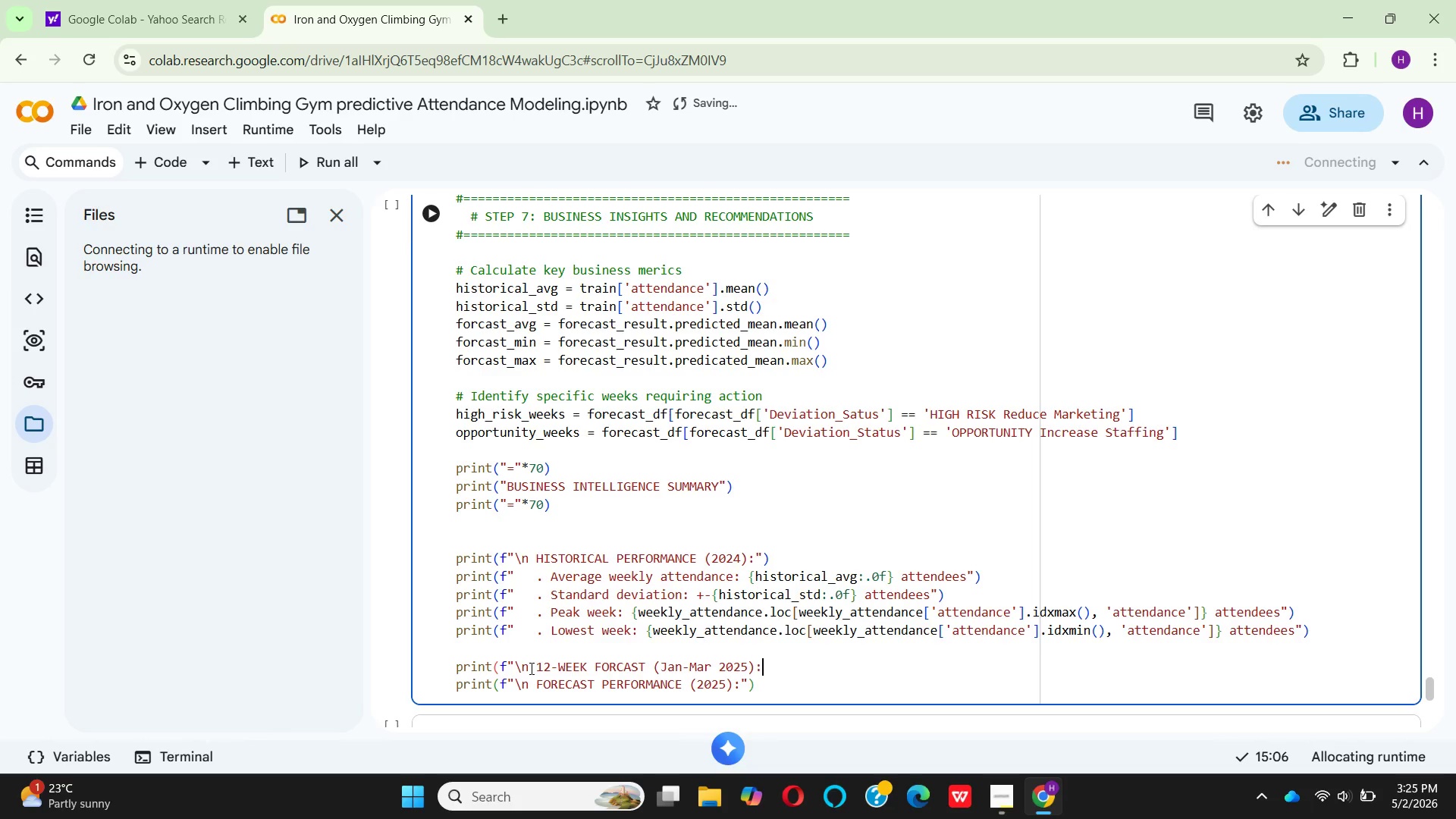 
key(Shift+Quote)
 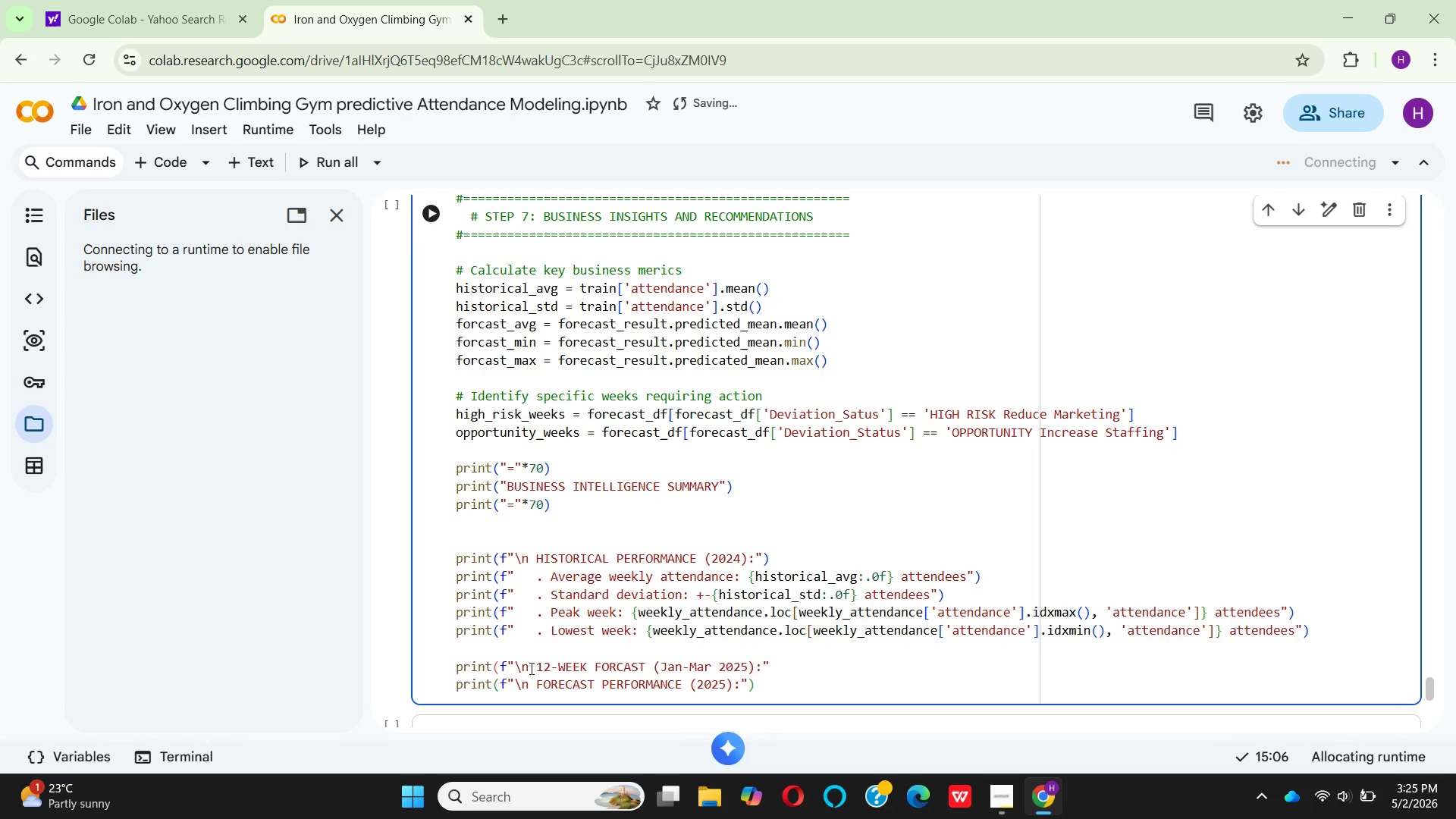 
key(Shift+0)
 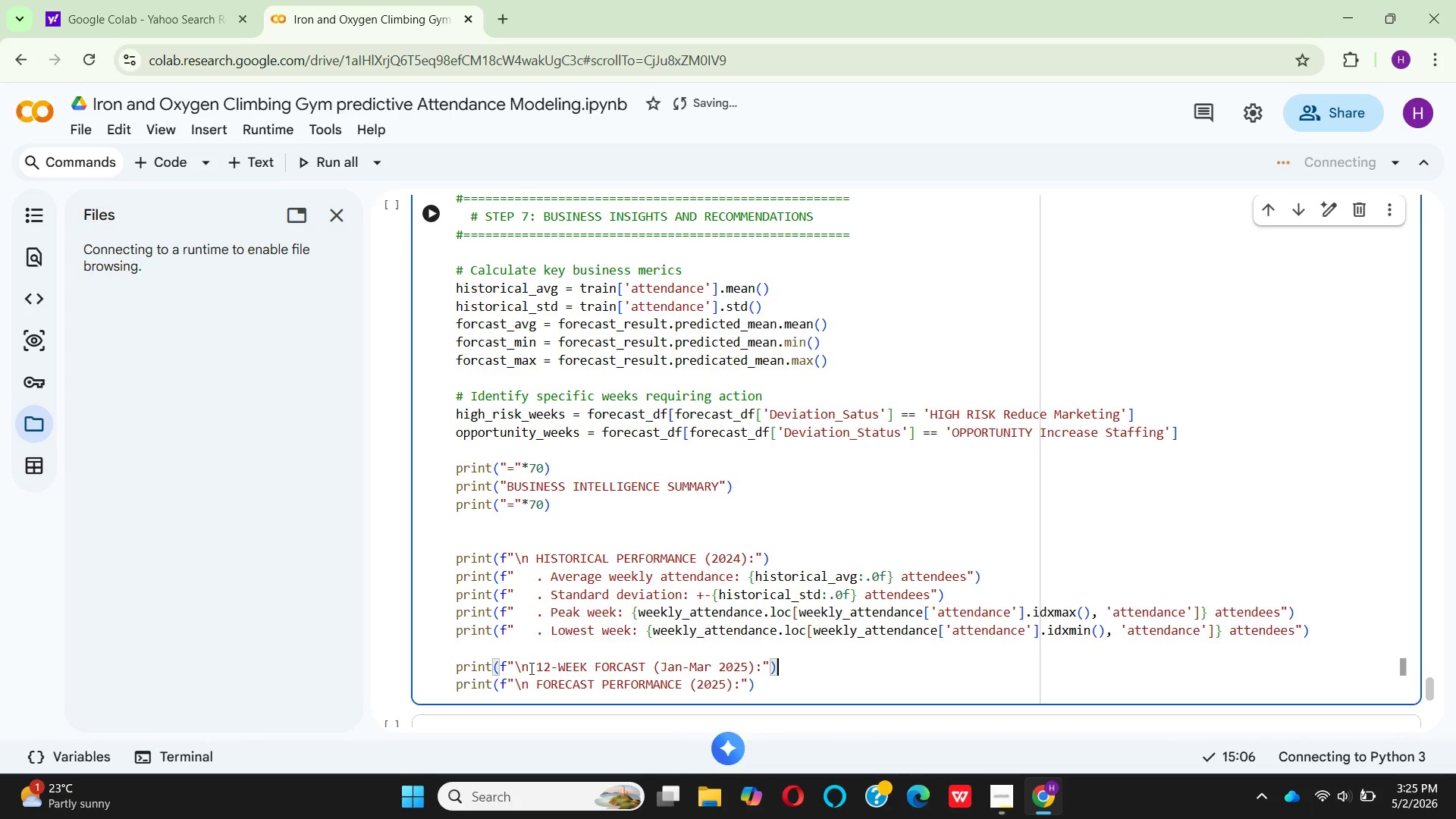 
key(Enter)
 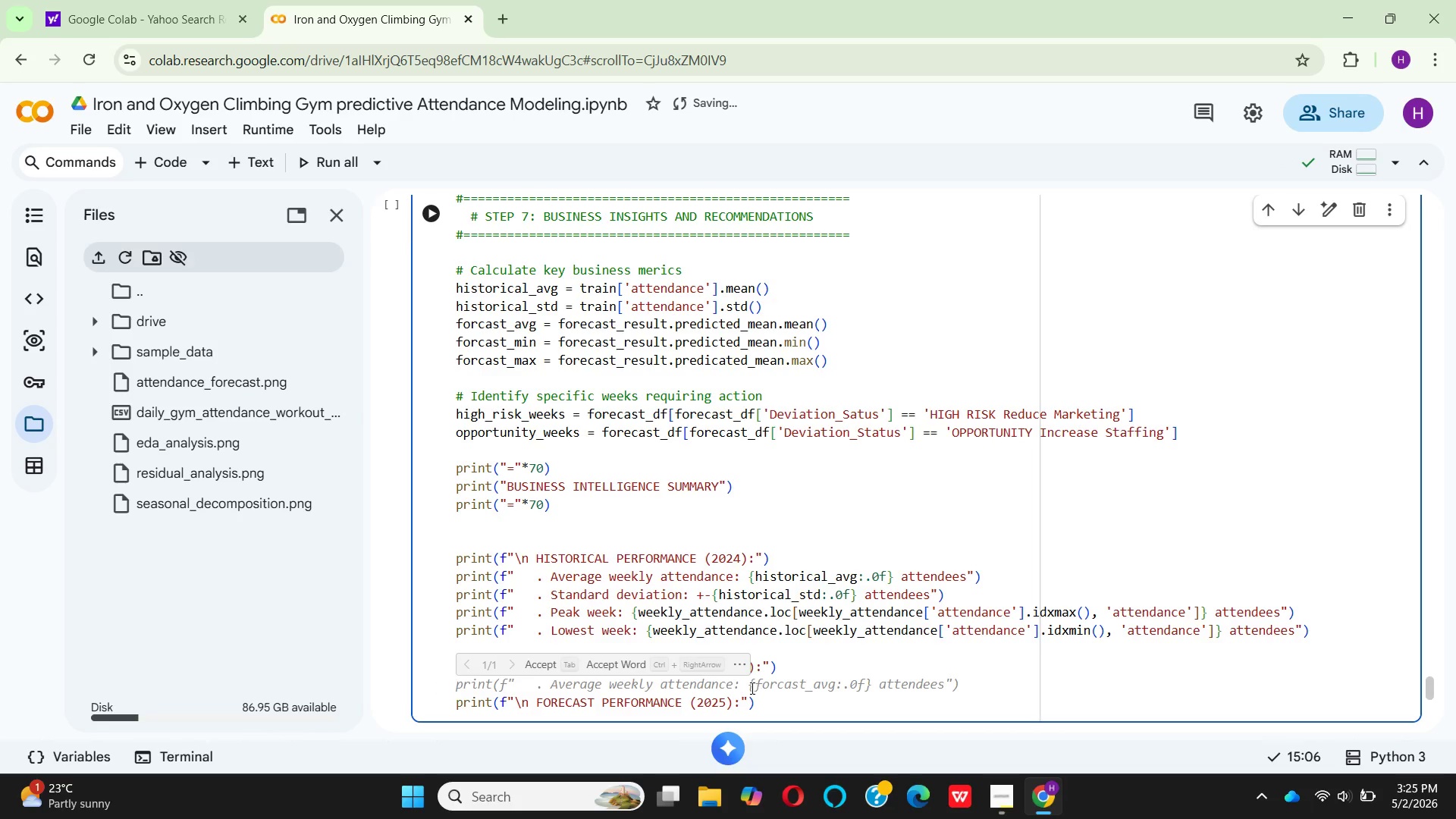 
wait(12.47)
 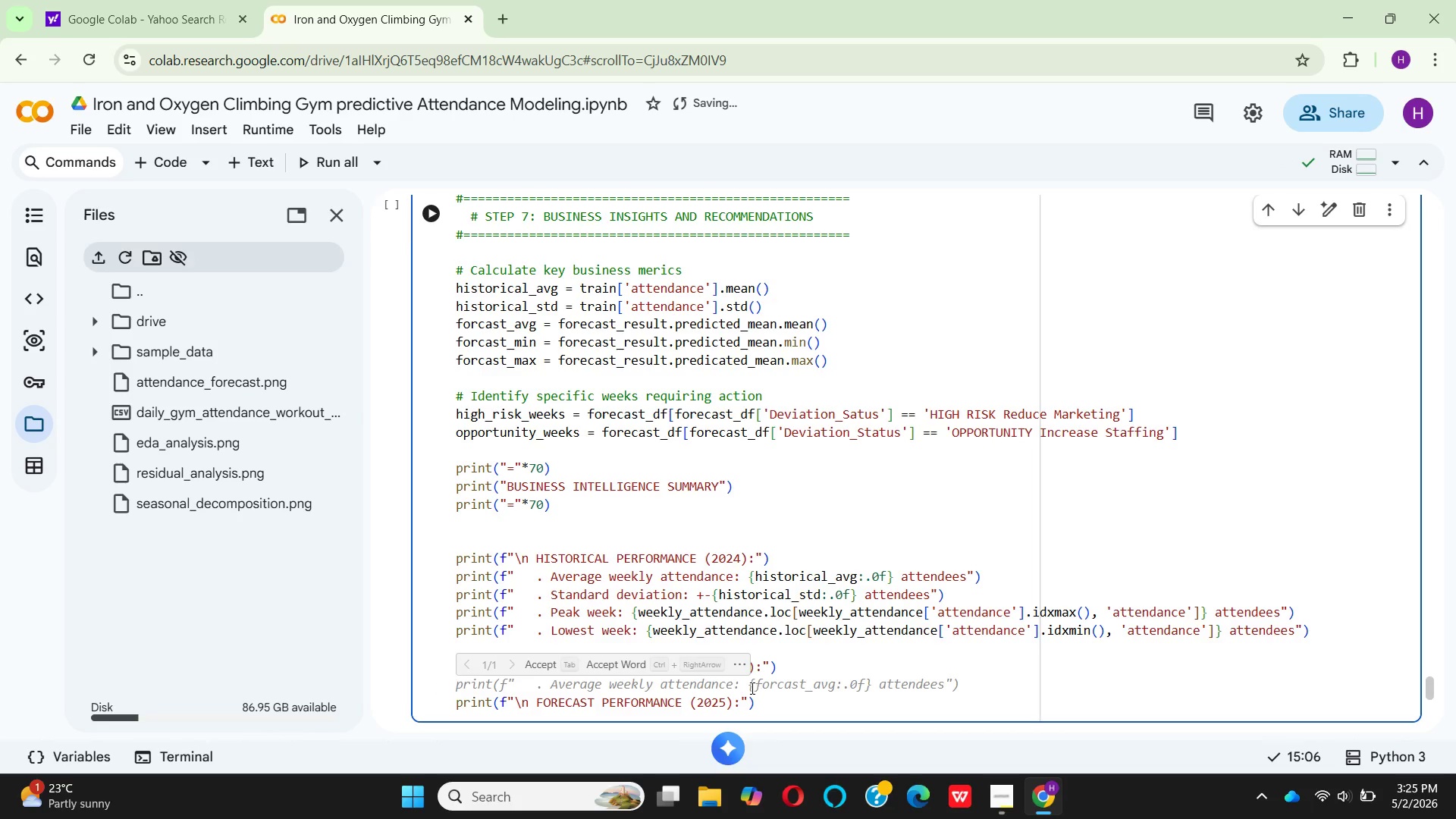 
type(PRINT(F" )
key(Backspace)
type(. Pro)
key(Backspace)
key(Backspace)
type(ROJECTED AVE)
 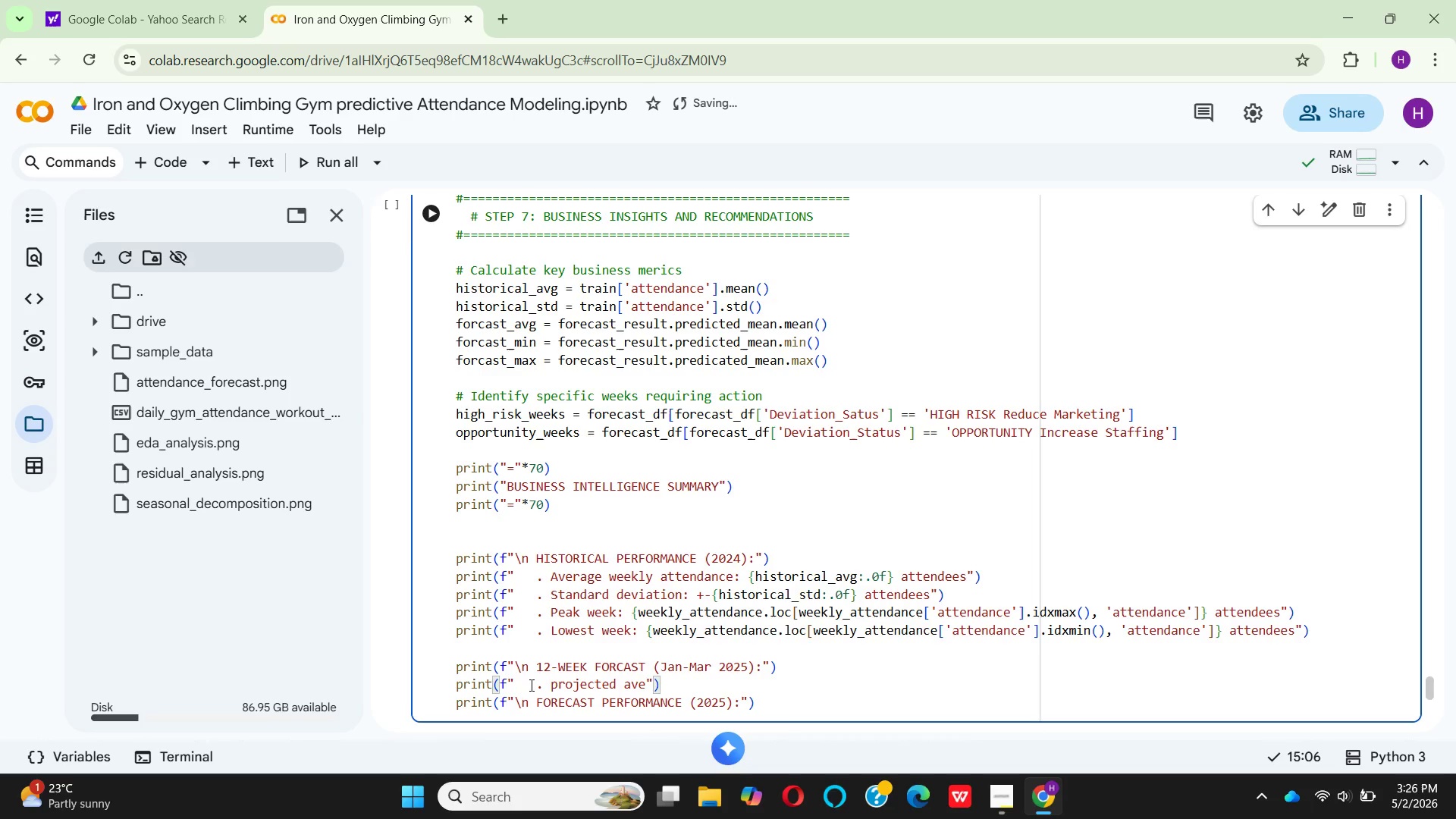 
type(RAGE: {)
 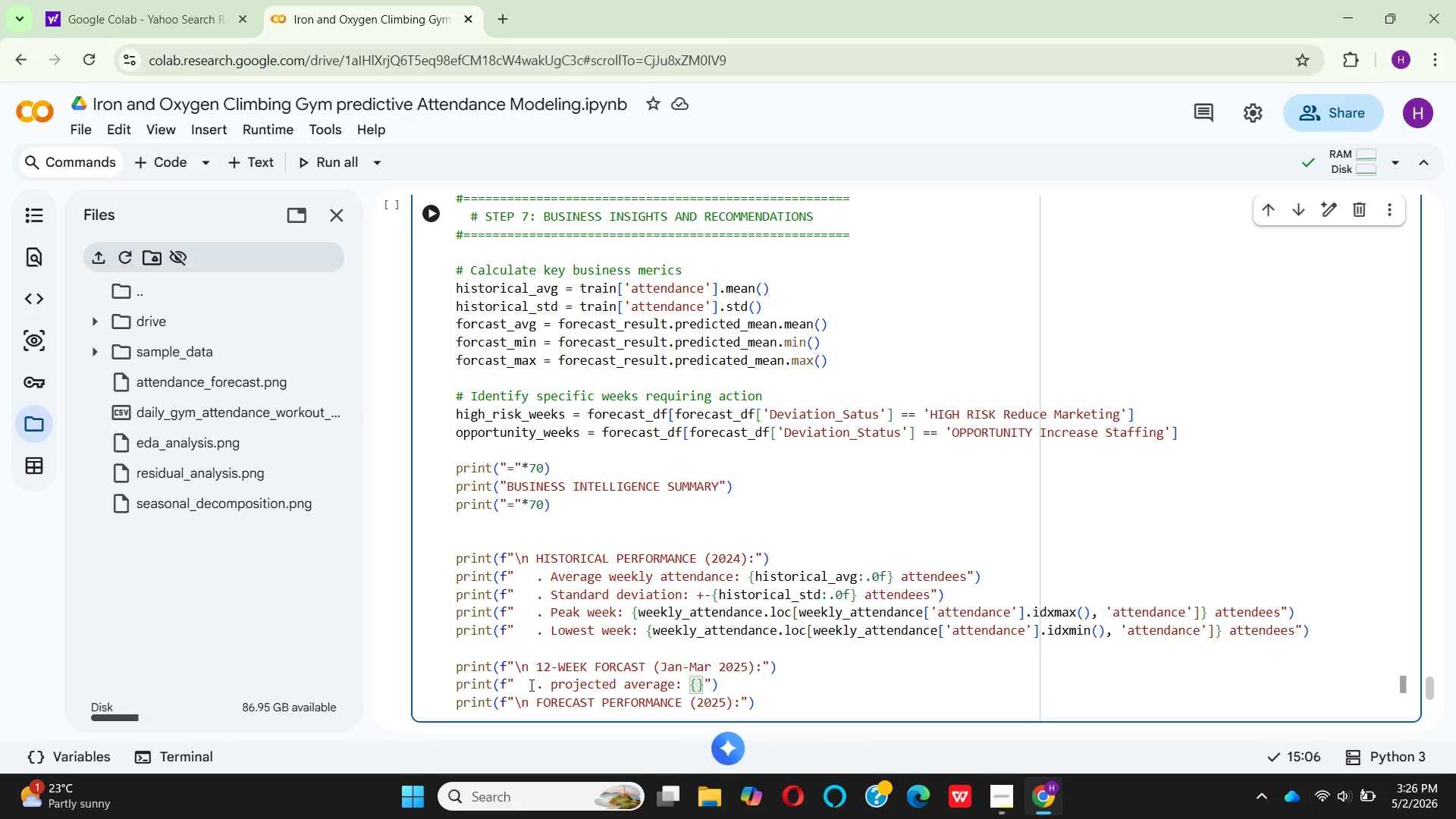 
wait(5.8)
 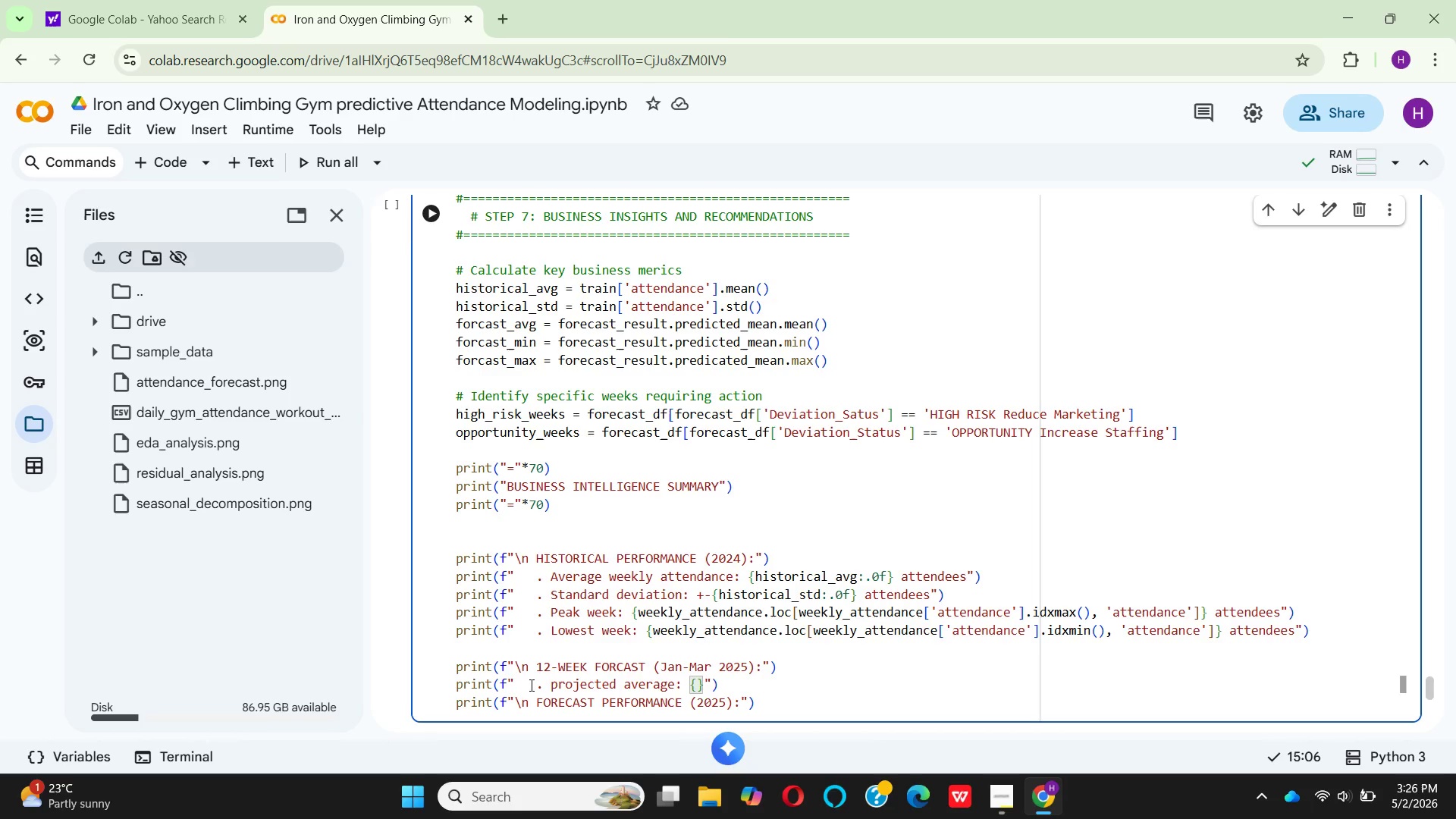 
type(FO)
 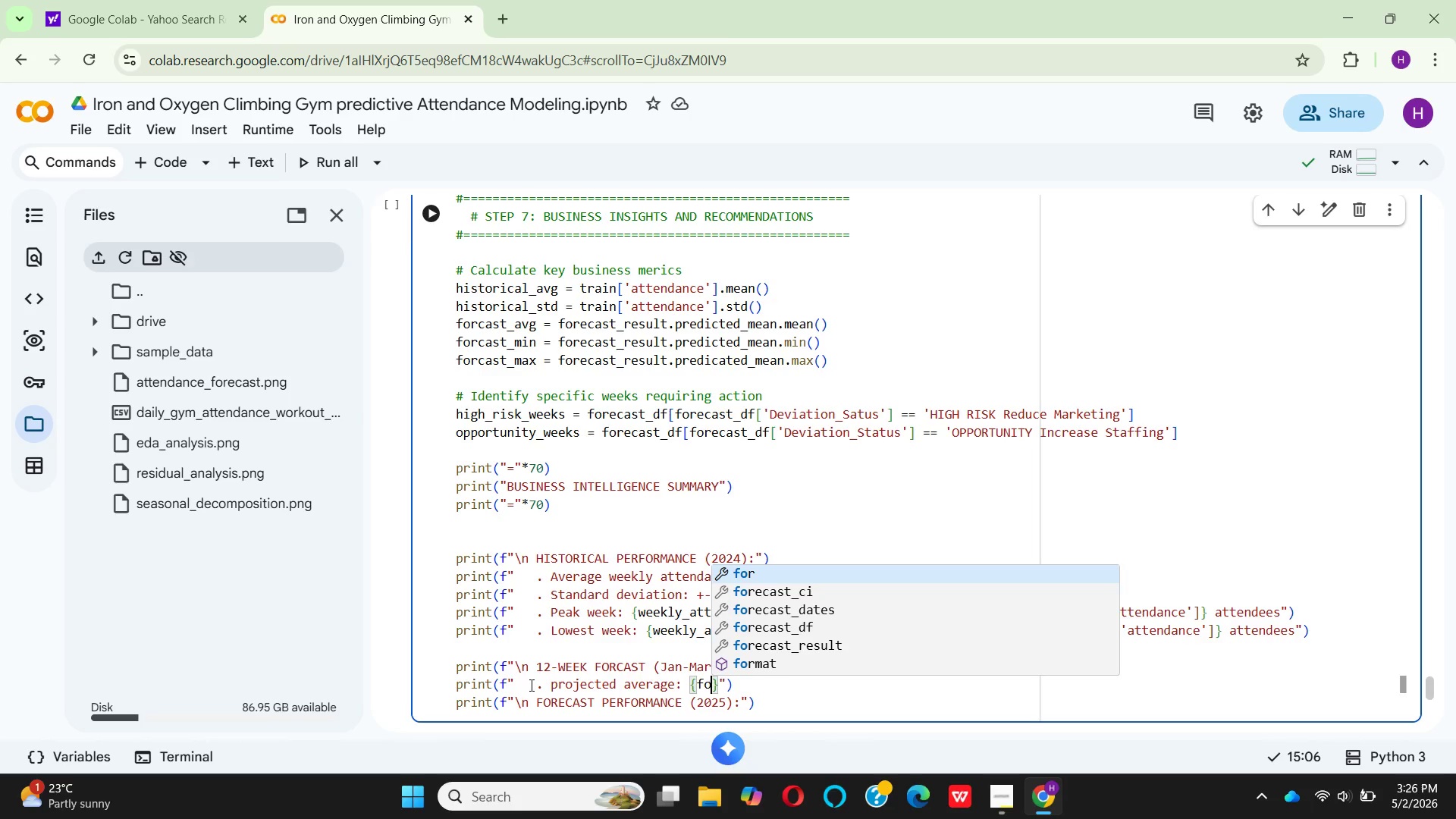 
left_click([530, 685])
 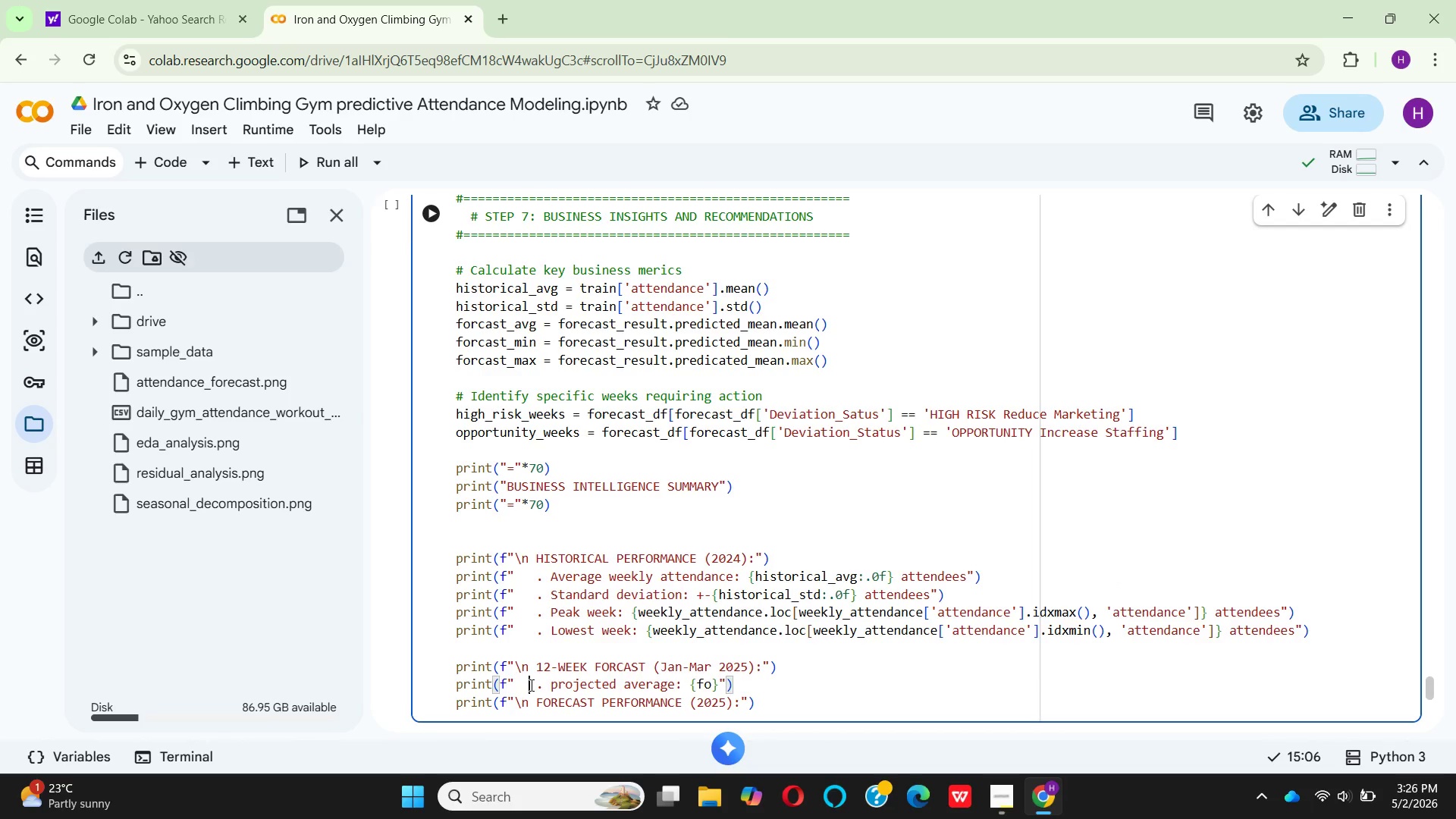 
key(R)
 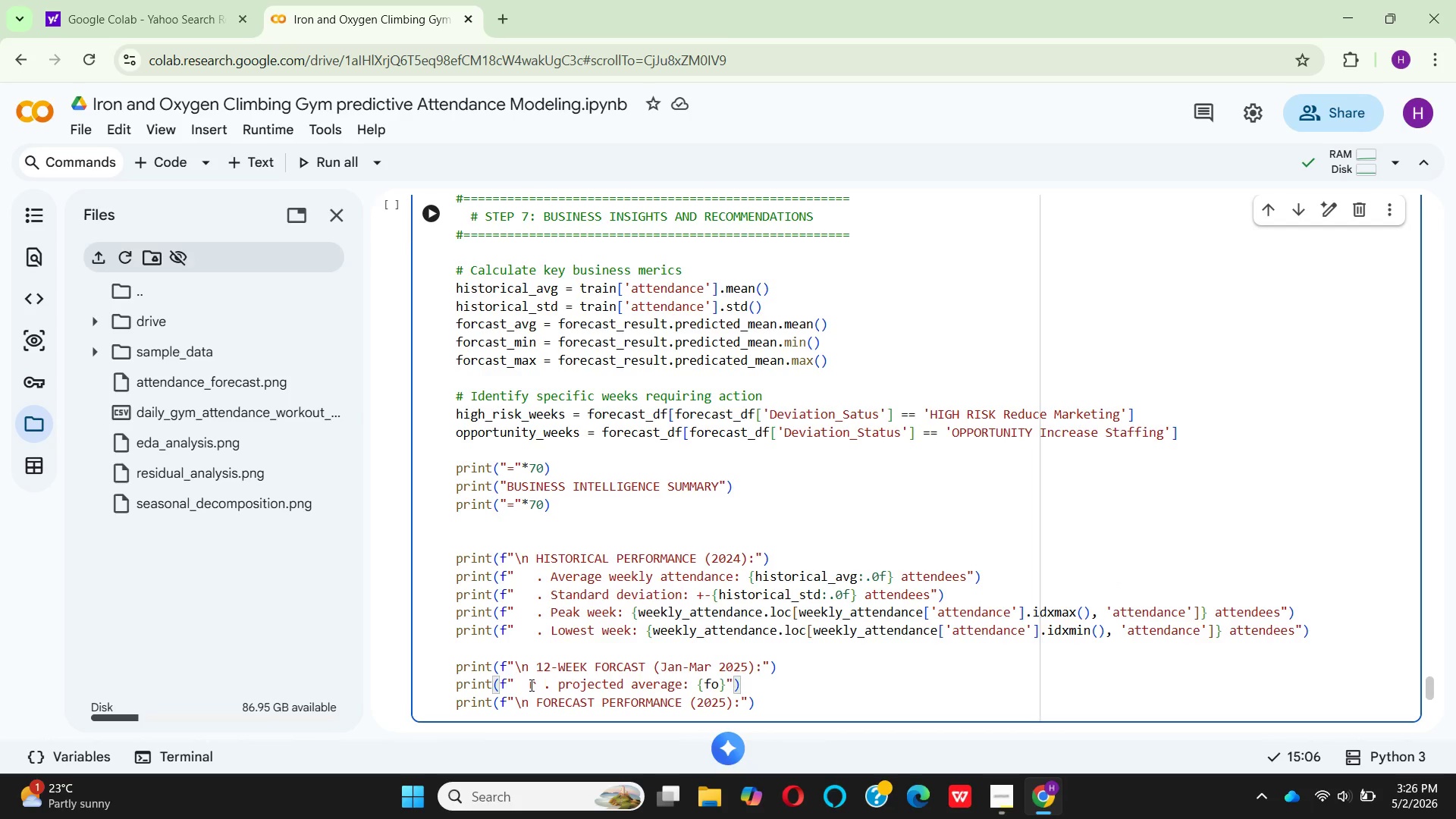 
key(Backspace)
 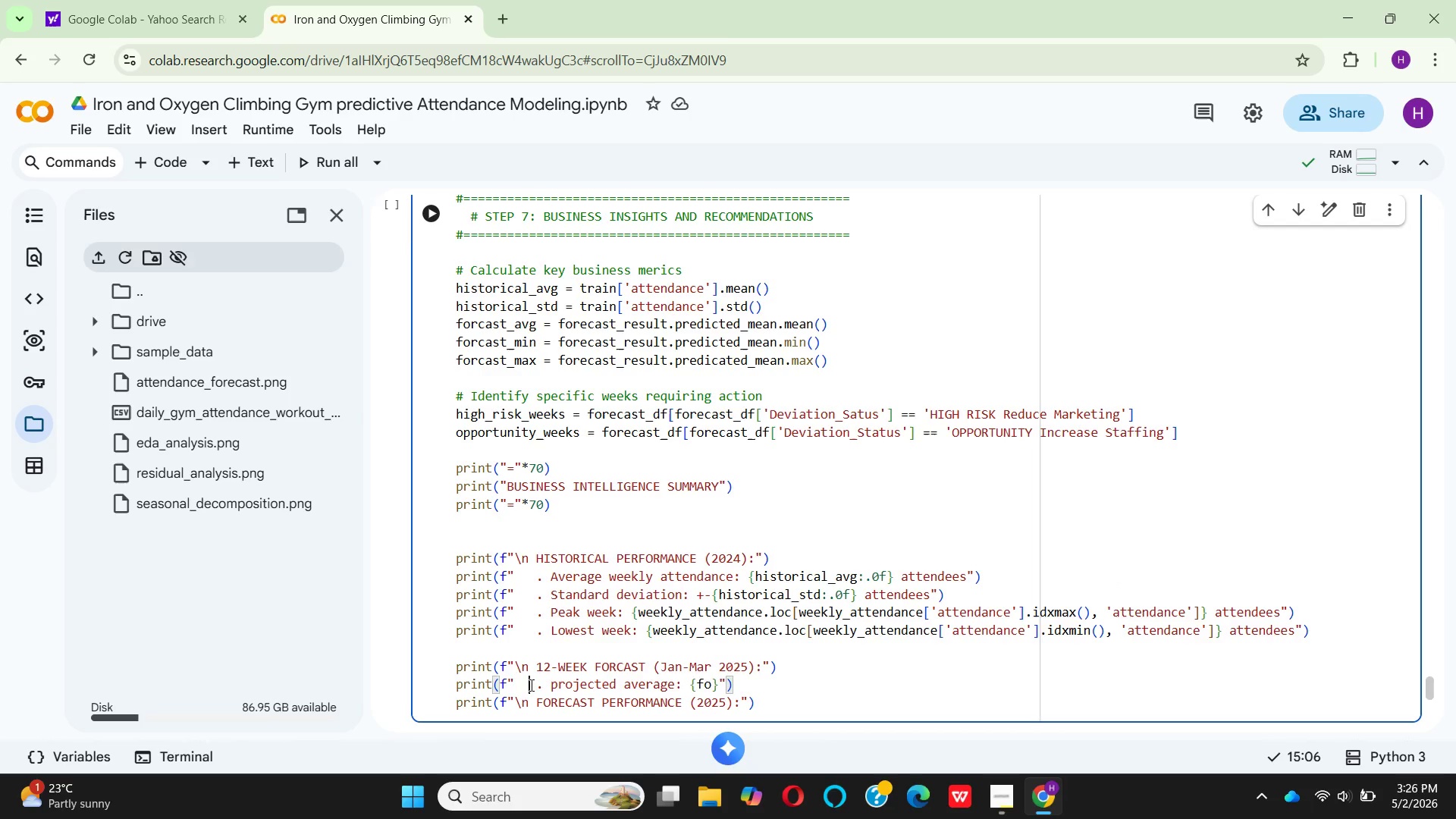 
key(Backspace)
 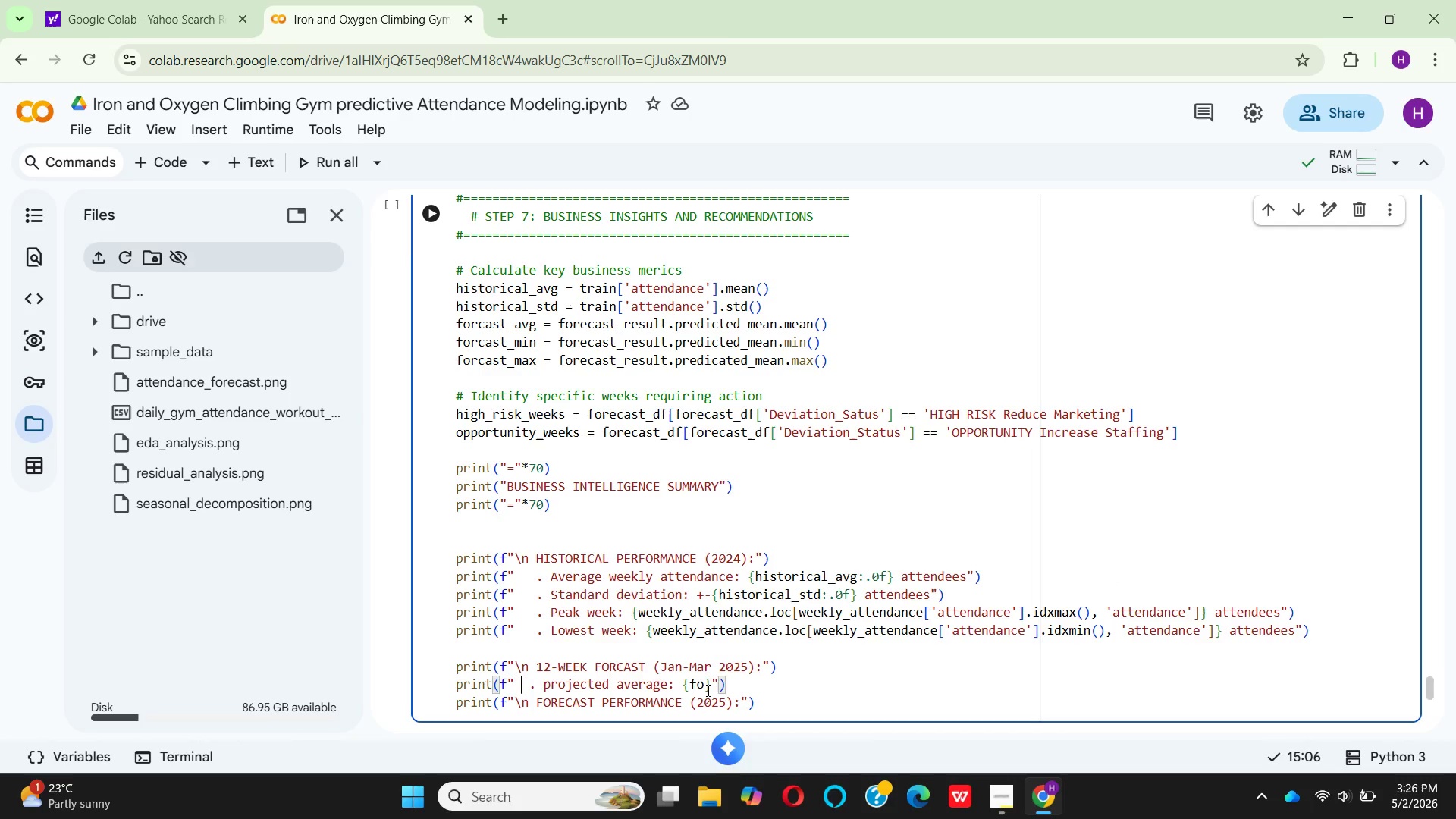 
left_click([707, 690])
 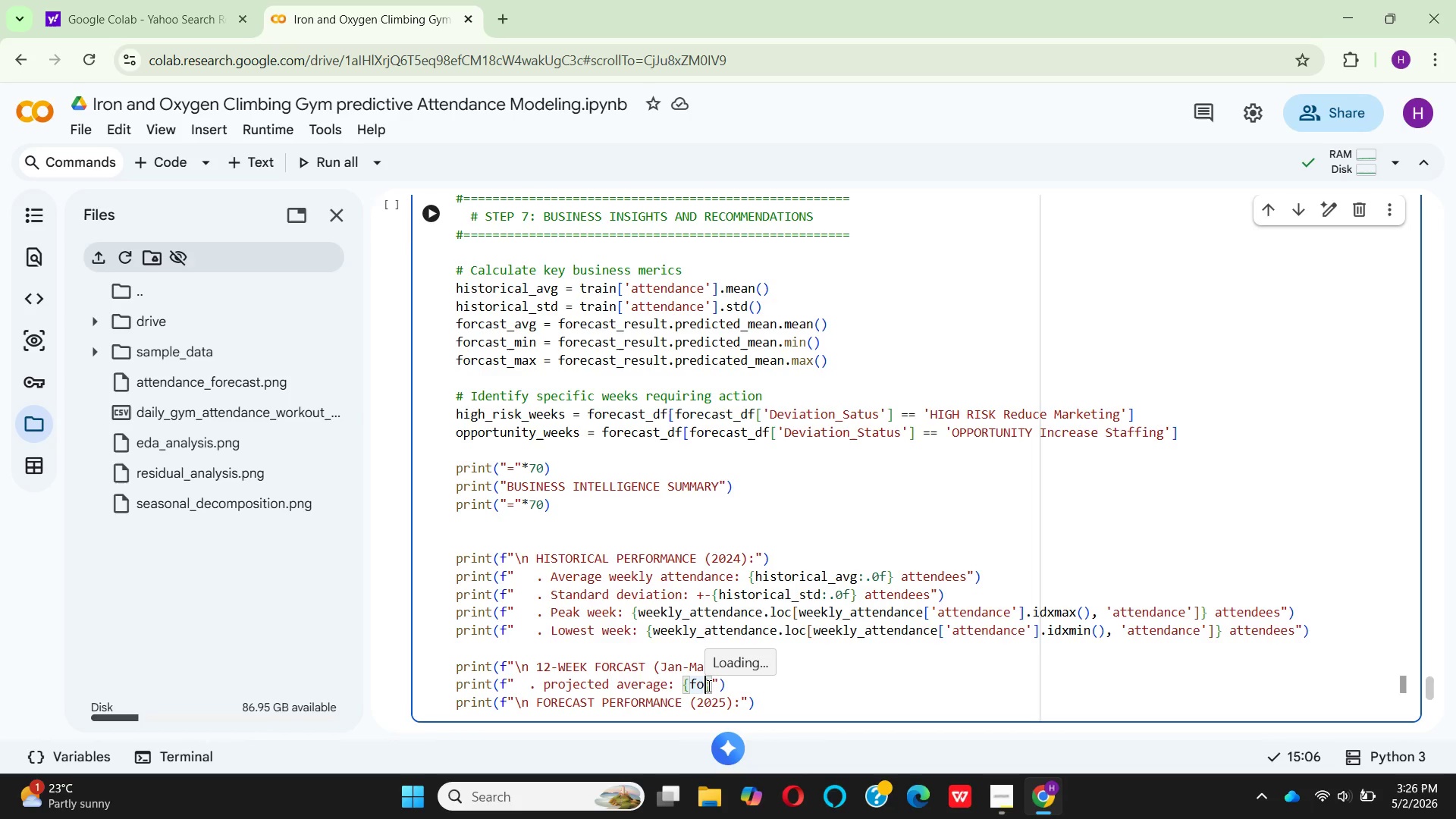 
type(RE)
 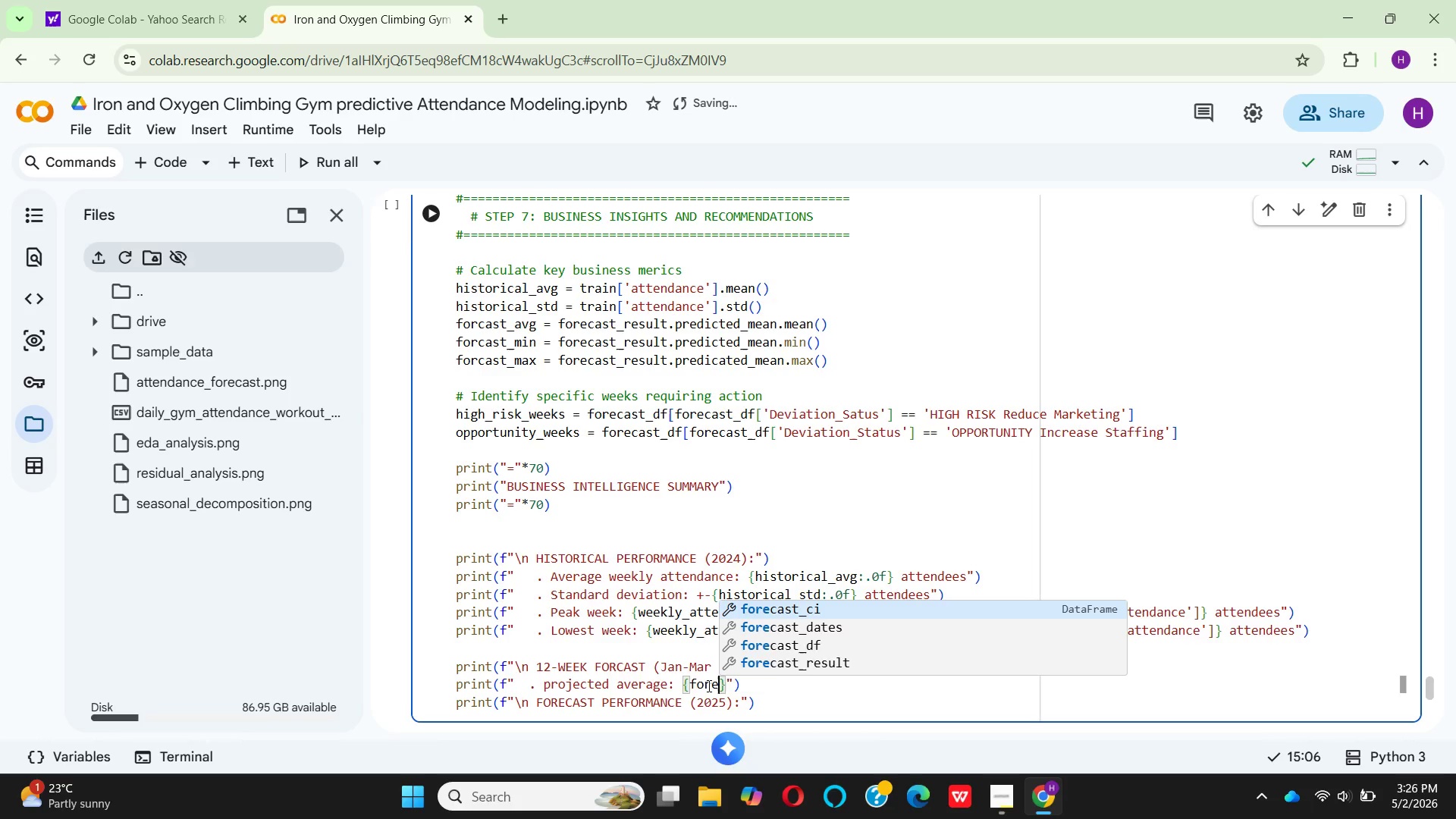 
wait(5.31)
 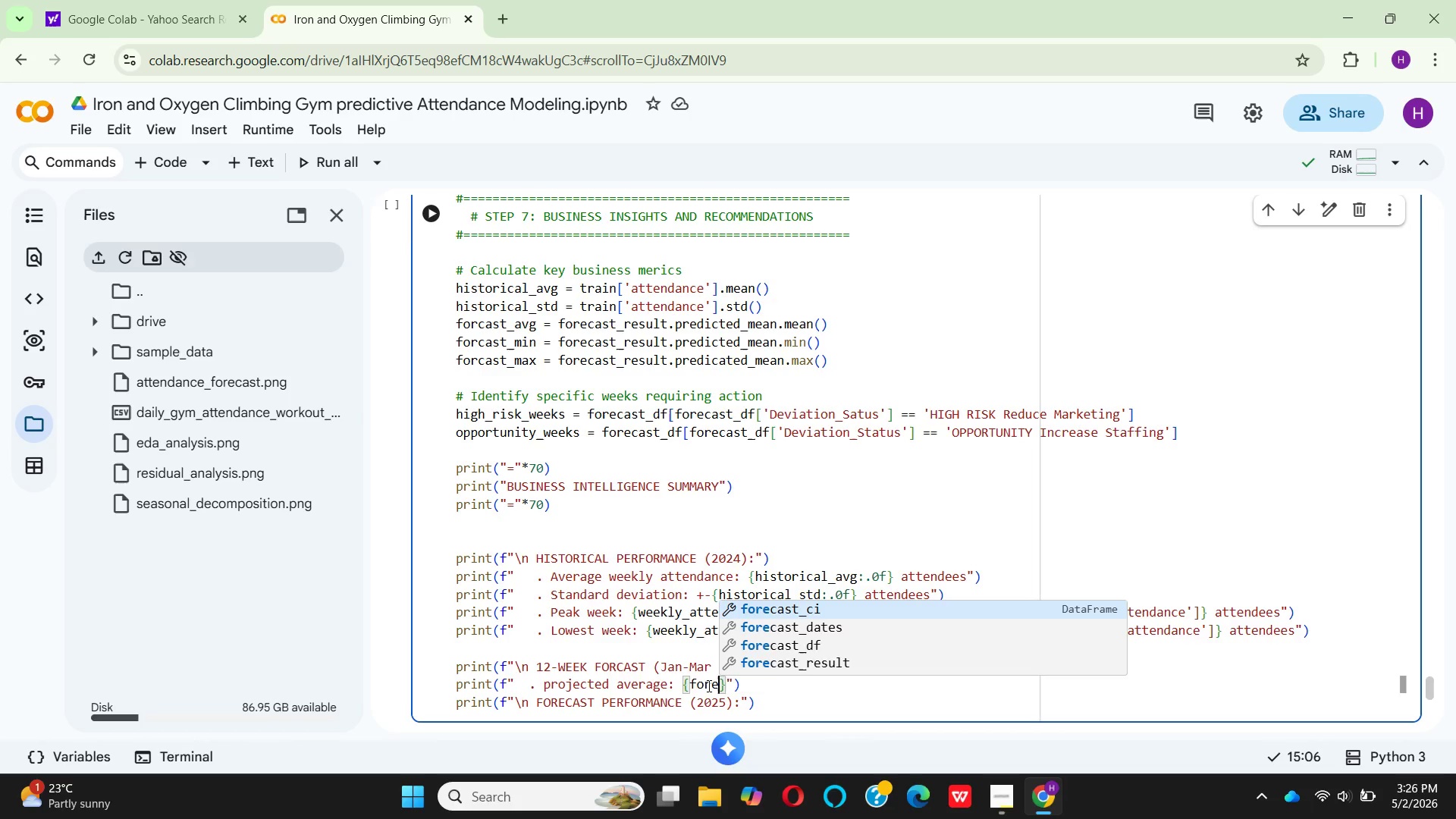 
type(CAST)
 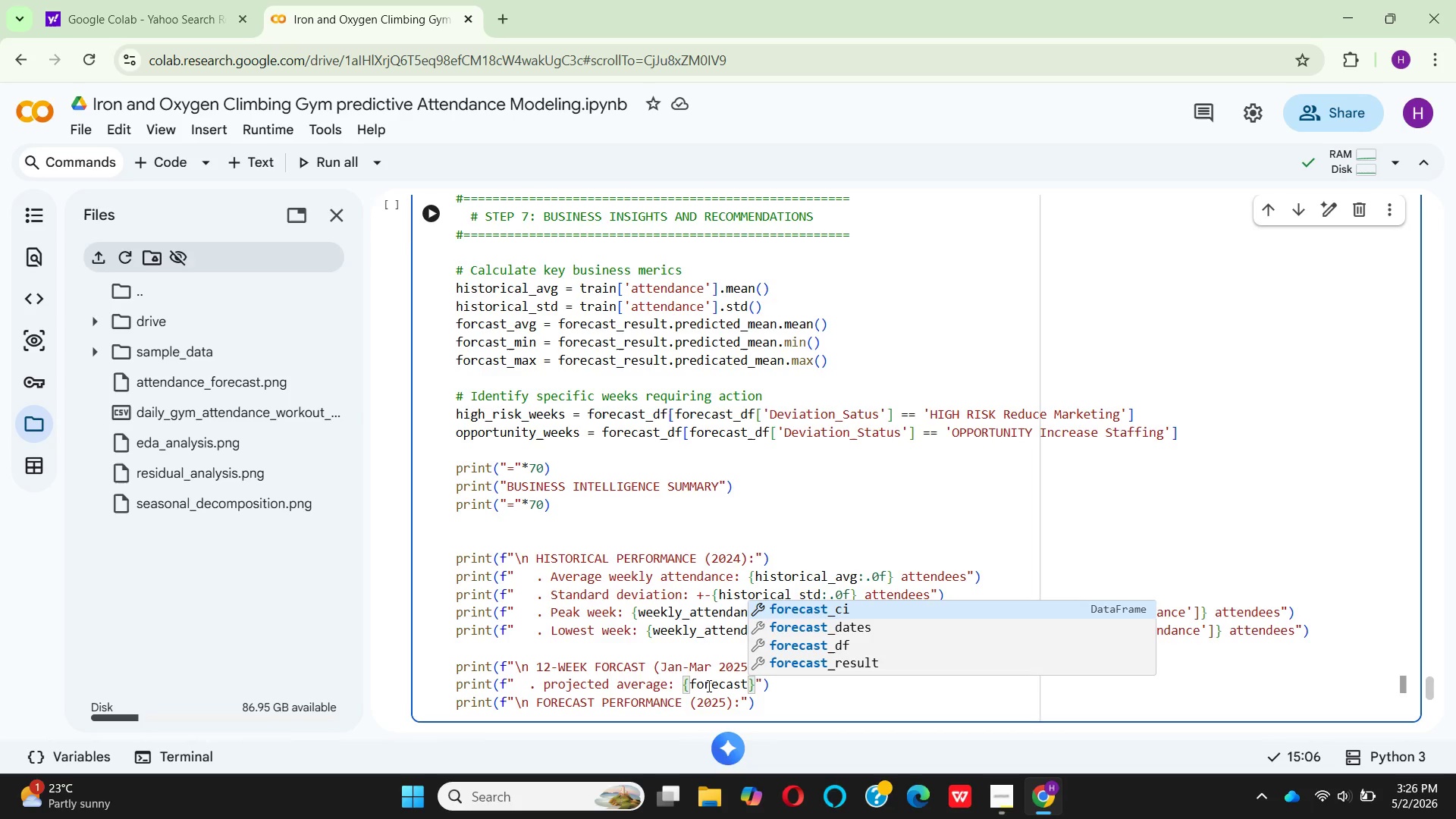 
wait(5.09)
 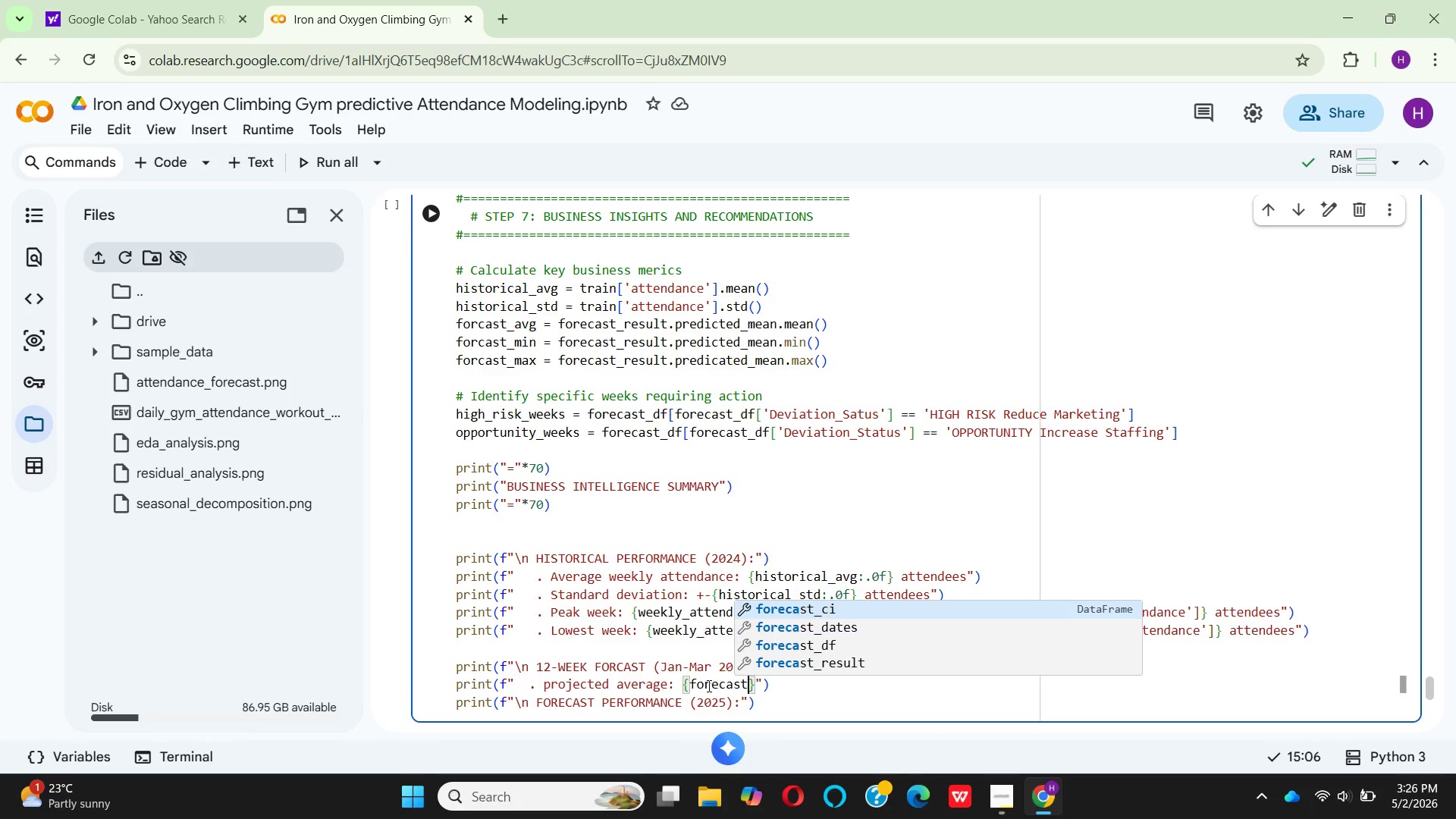 
type(_AVG)
 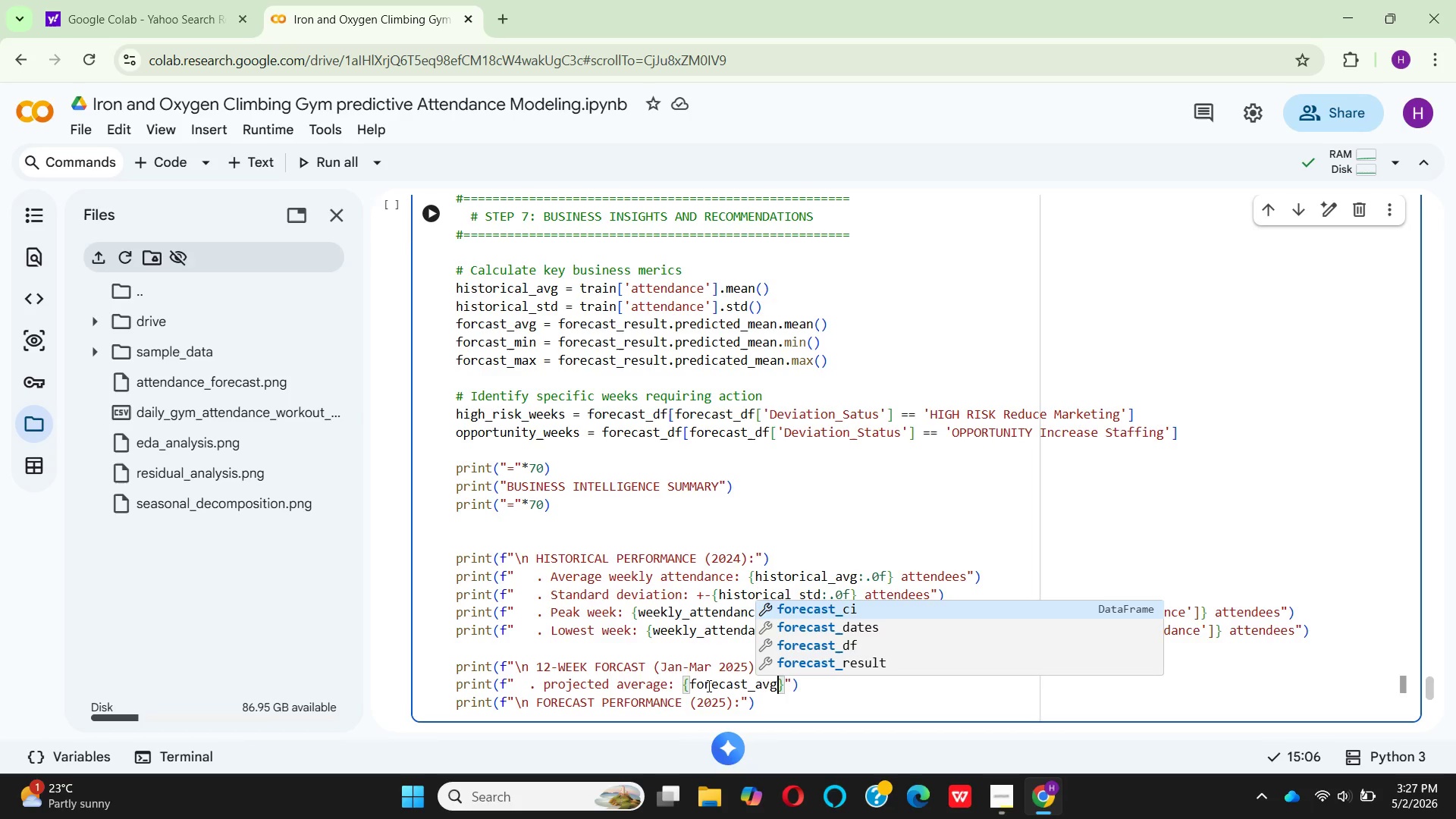 
type(:.0F)
 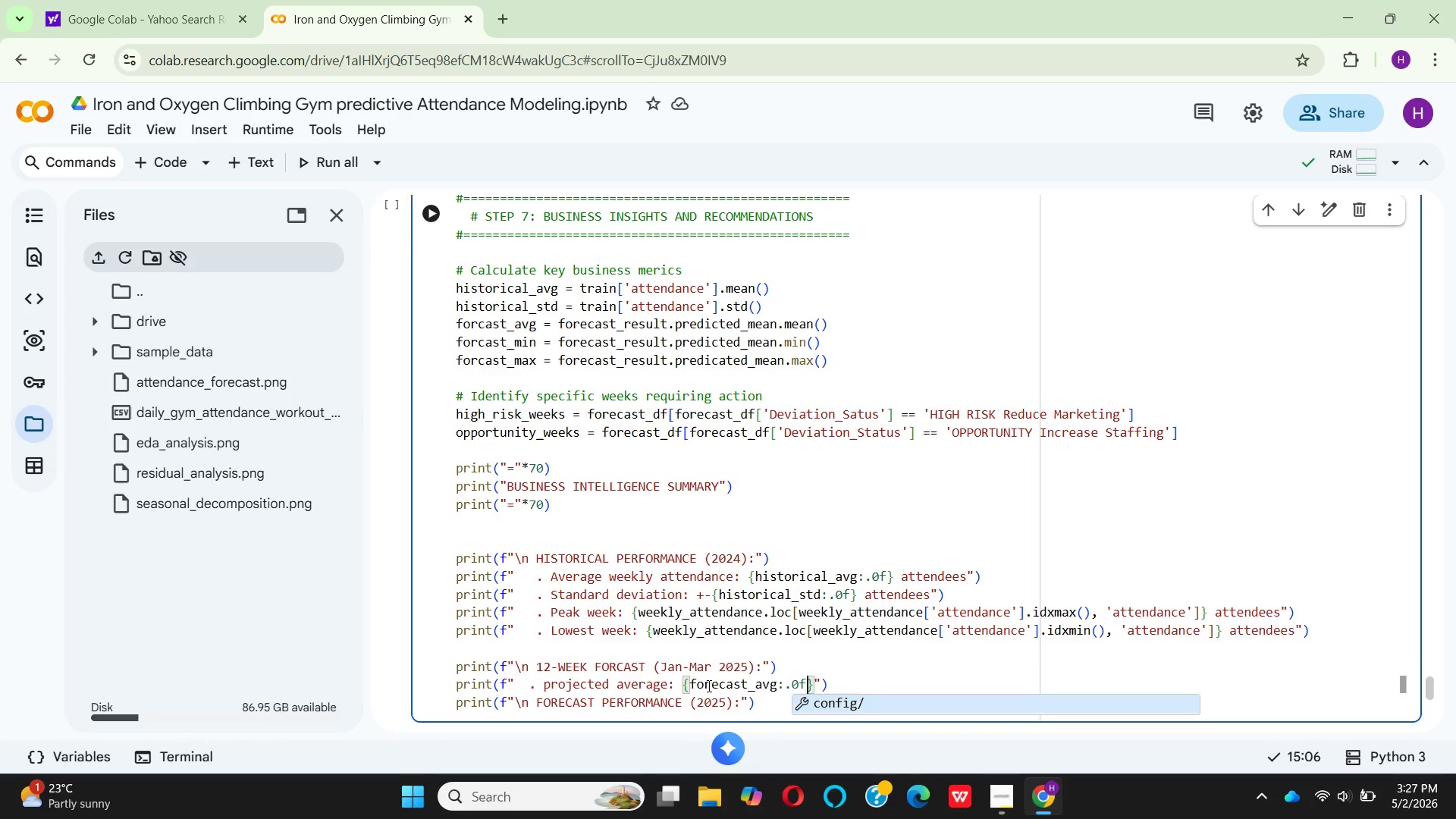 
key(ArrowRight)
 